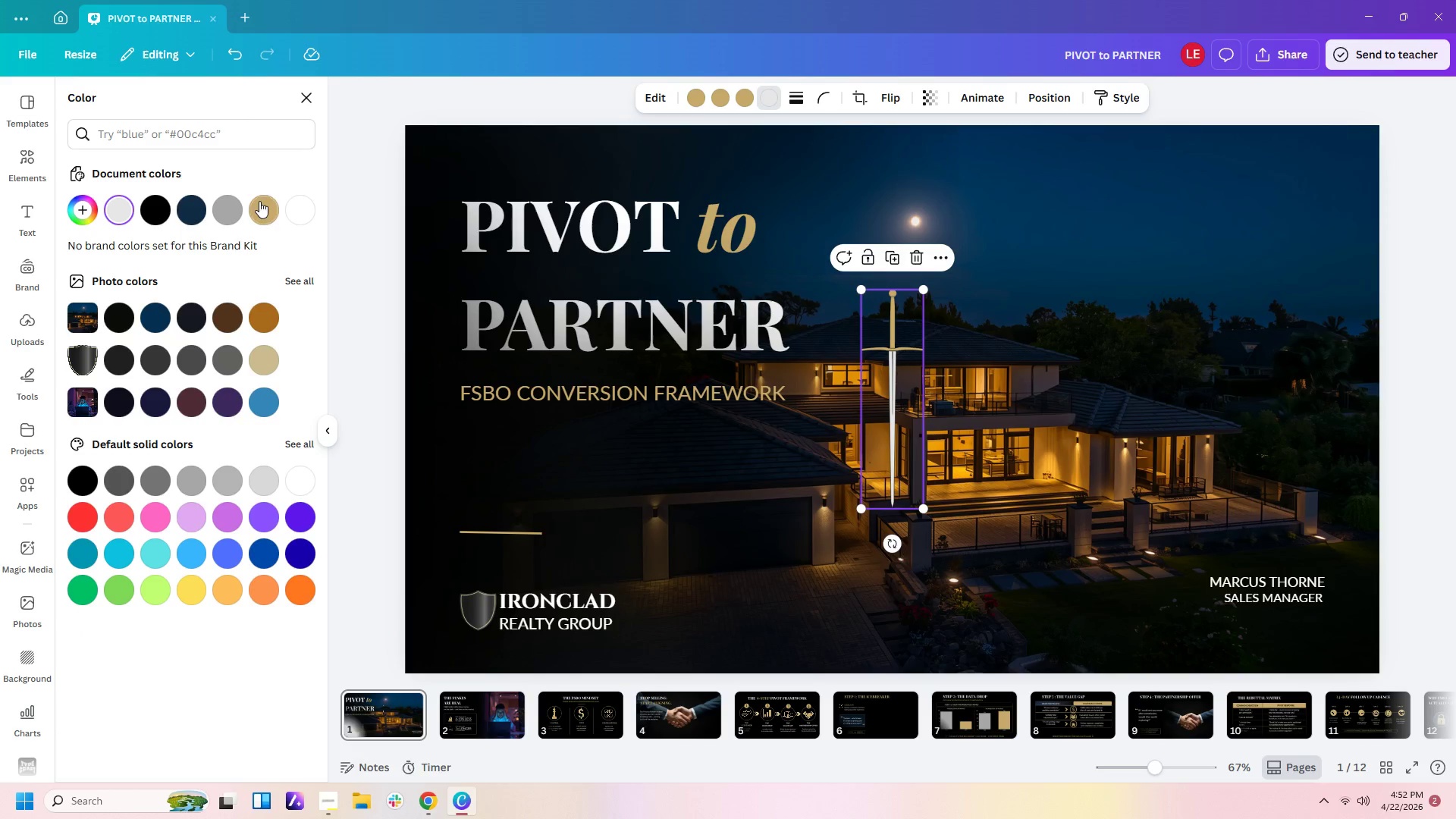 
left_click([259, 203])
 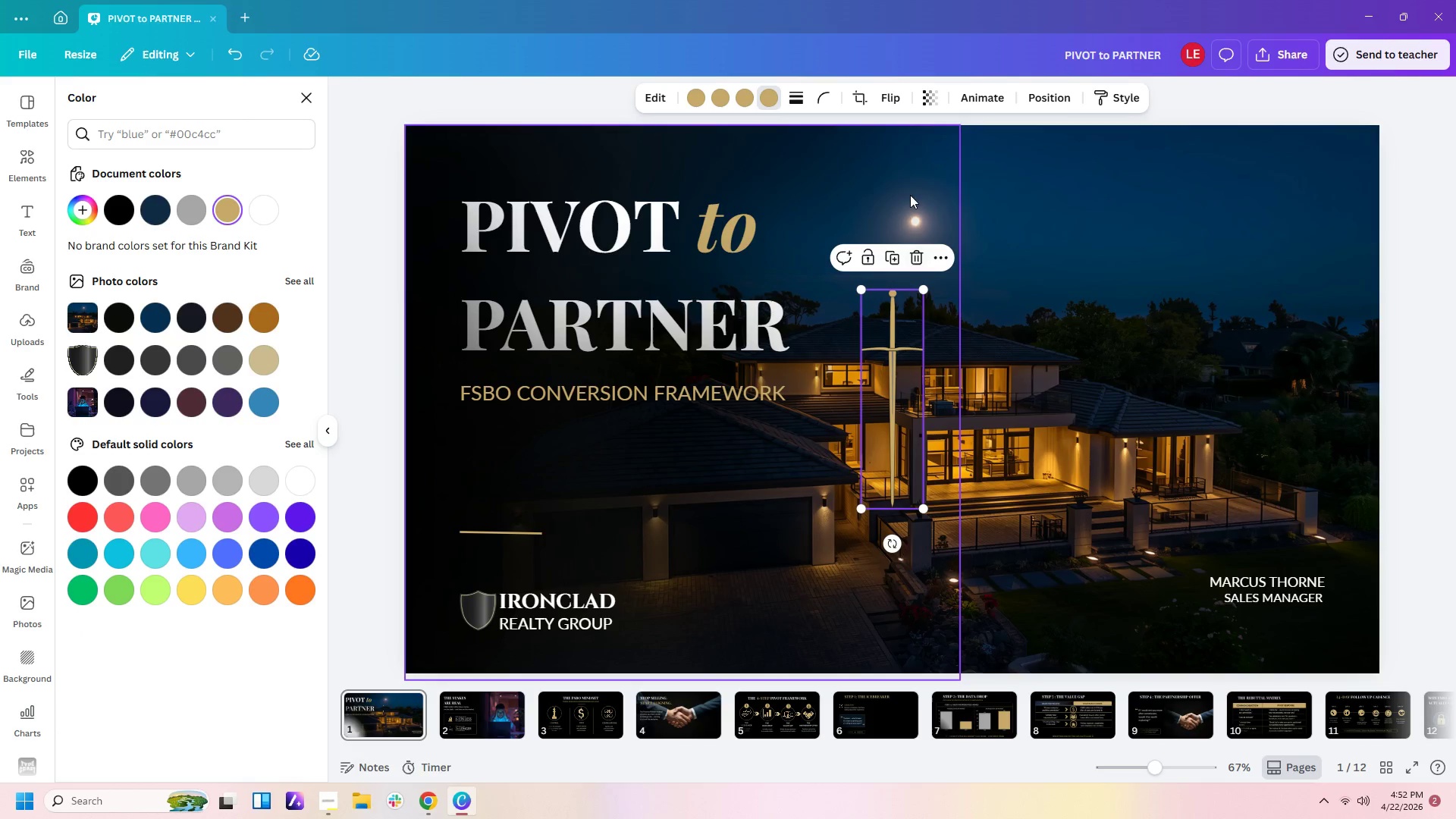 
left_click([886, 108])
 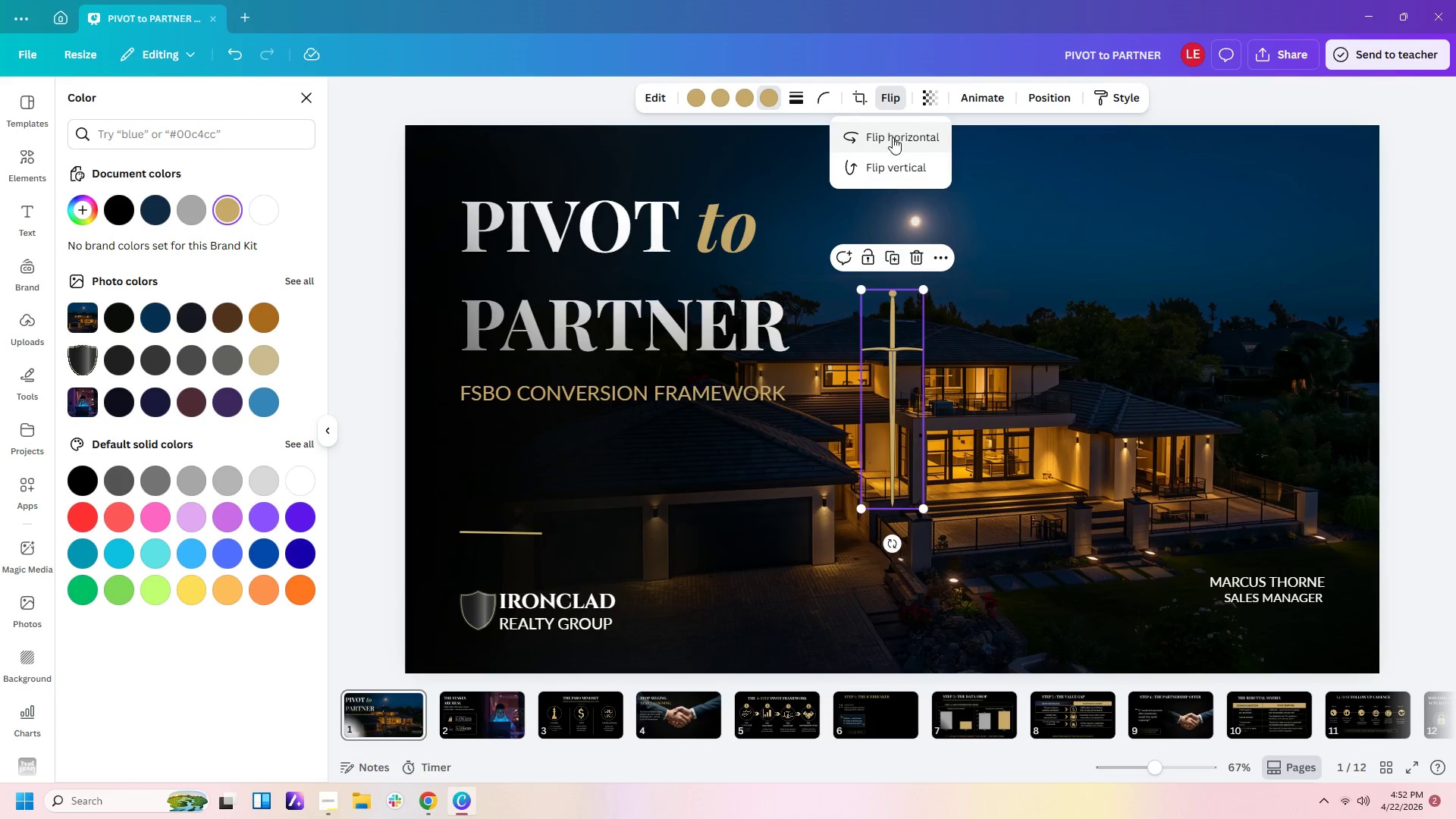 
left_click([893, 137])
 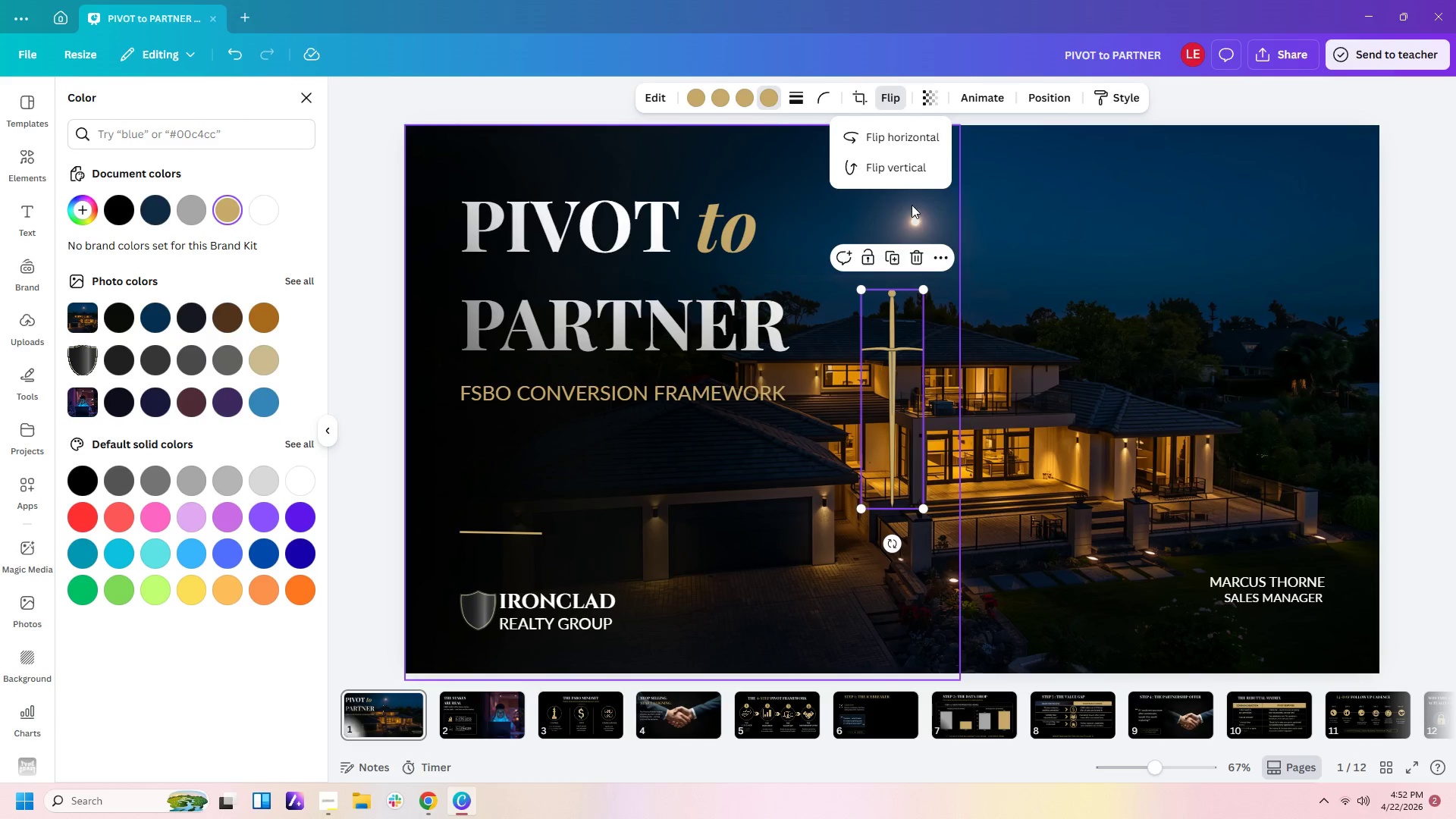 
left_click([901, 158])
 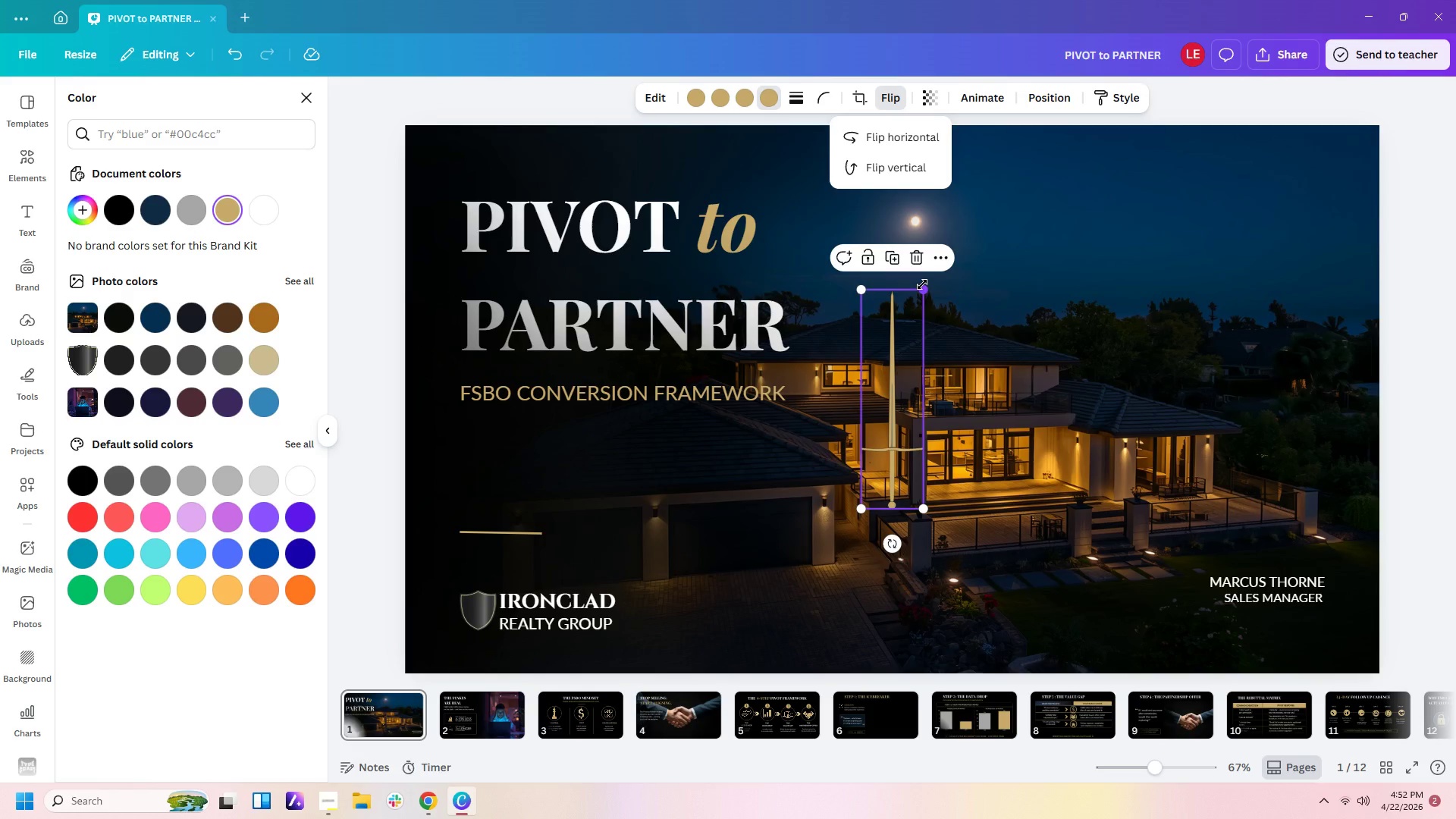 
left_click_drag(start_coordinate=[924, 284], to_coordinate=[880, 475])
 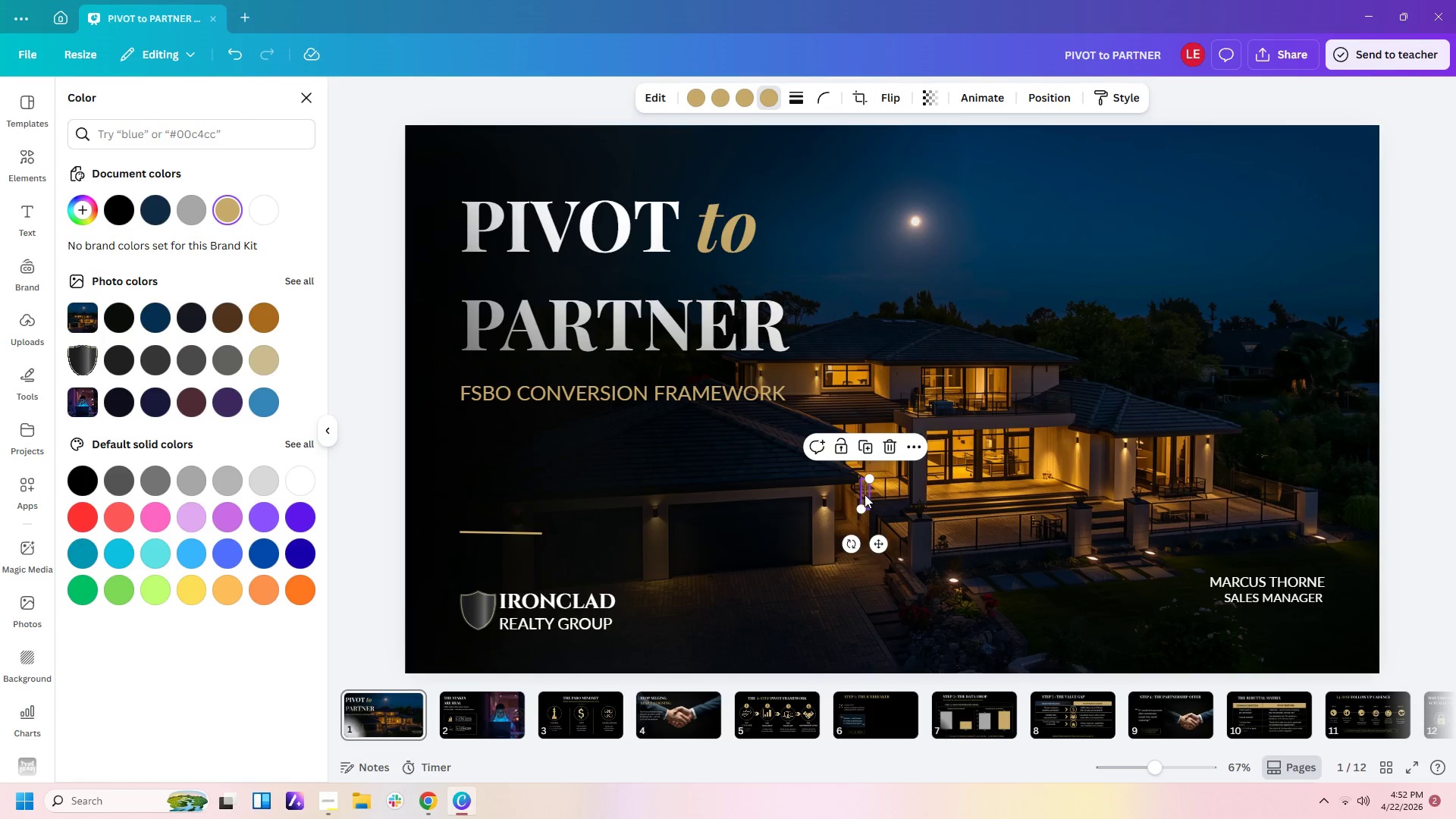 
left_click_drag(start_coordinate=[864, 494], to_coordinate=[476, 613])
 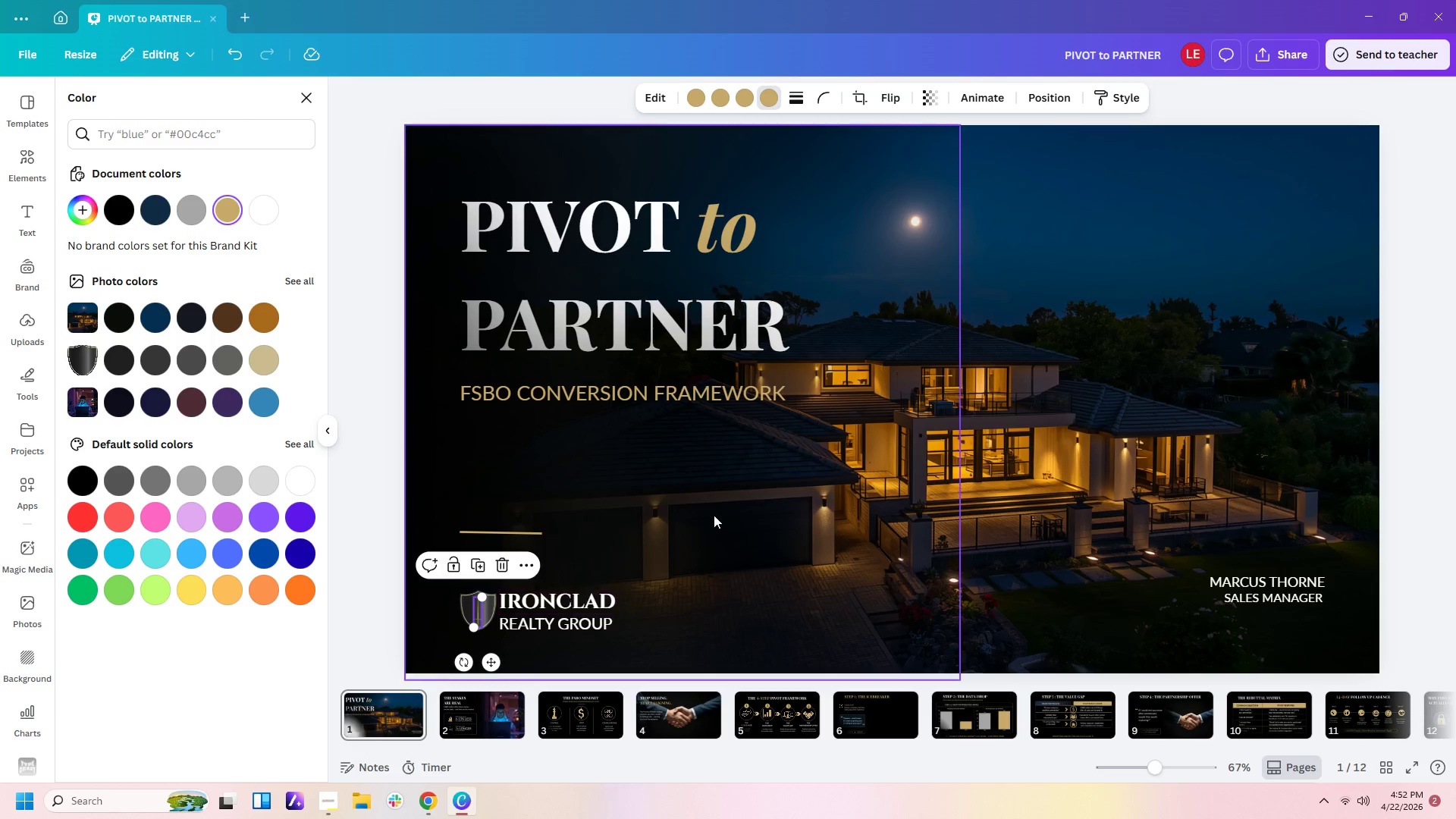 
left_click([714, 515])
 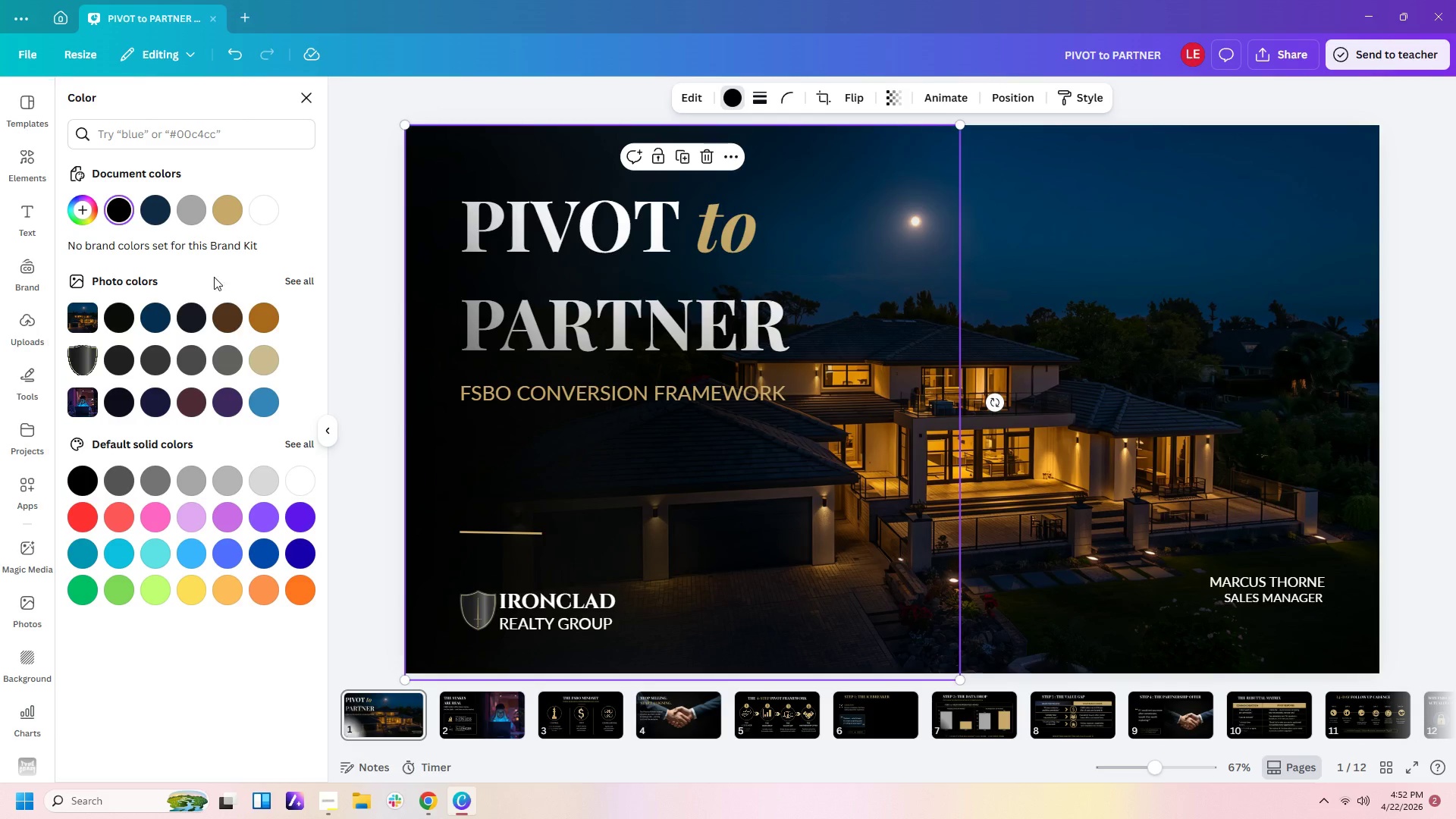 
left_click([578, 595])
 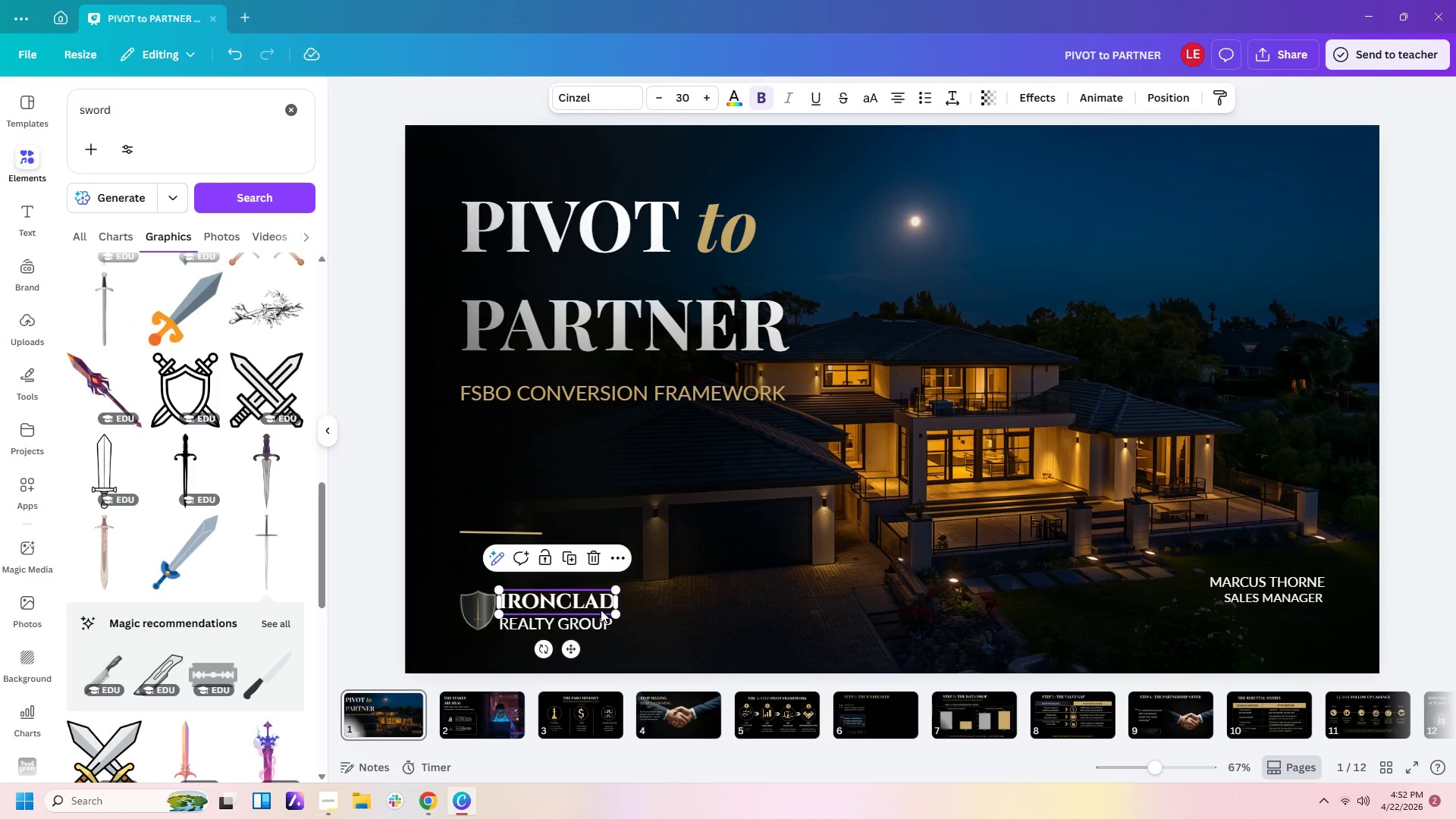 
left_click([598, 611])
 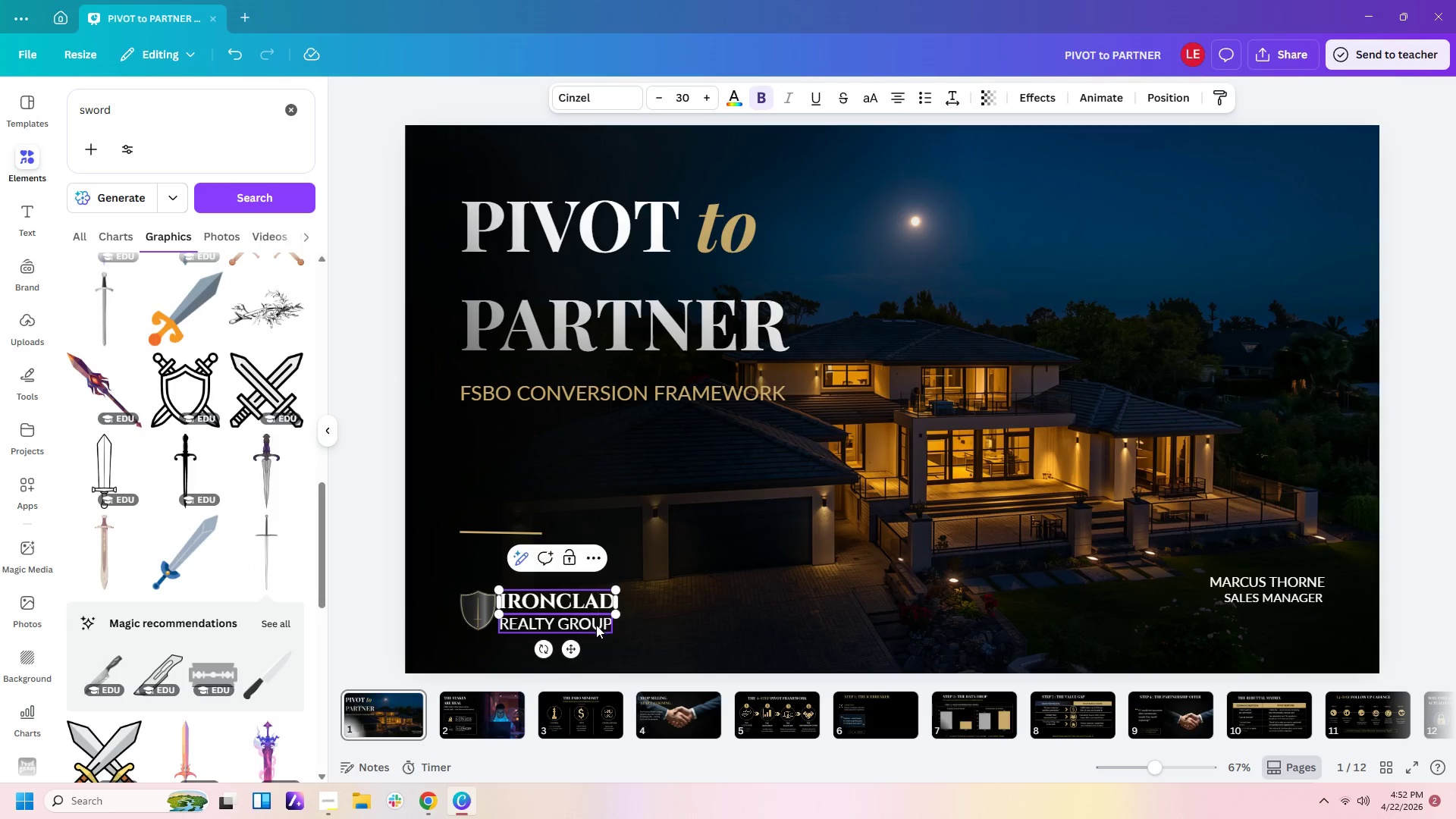 
double_click([596, 625])
 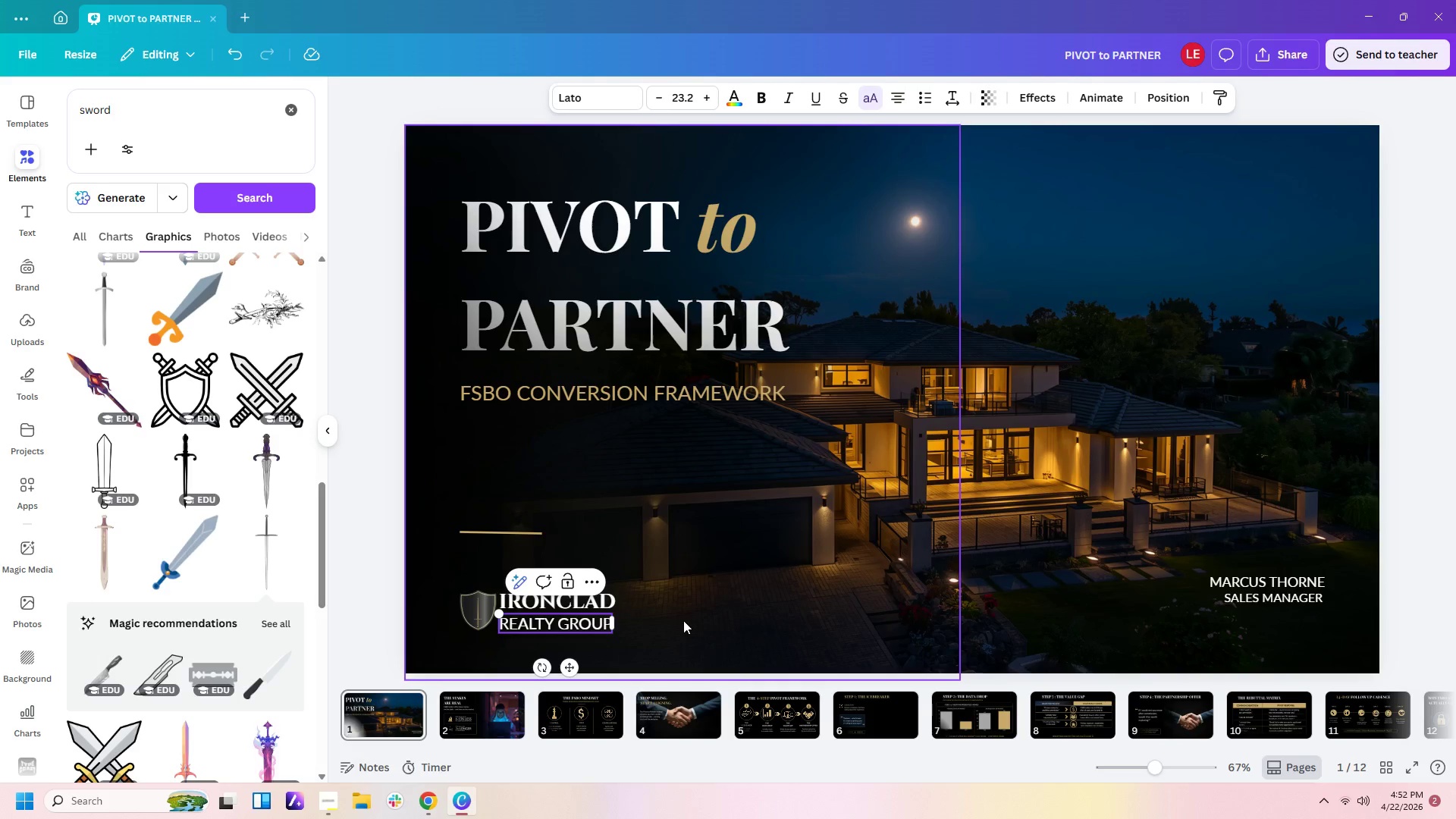 
left_click_drag(start_coordinate=[693, 557], to_coordinate=[694, 552])
 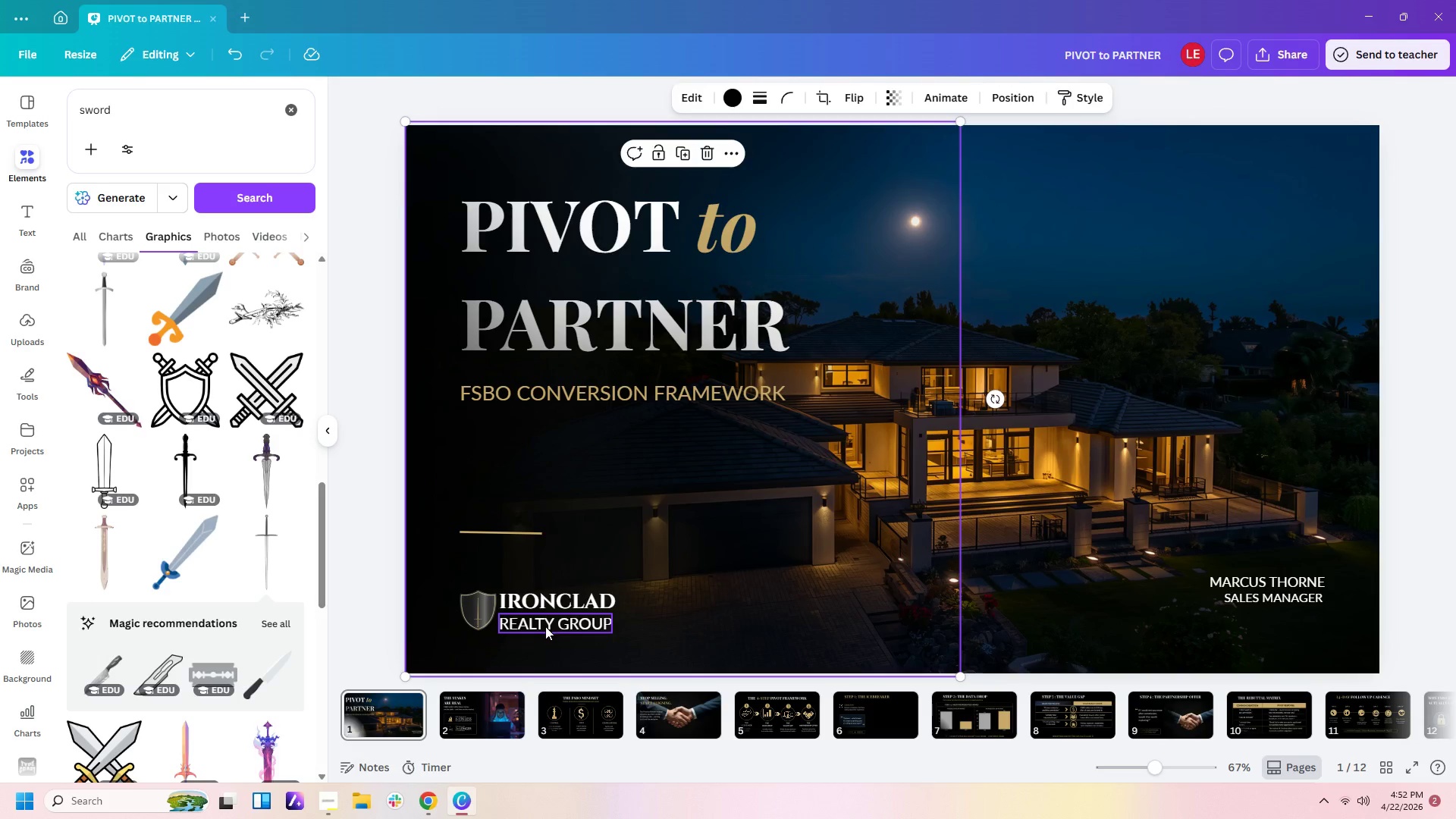 
left_click([545, 626])
 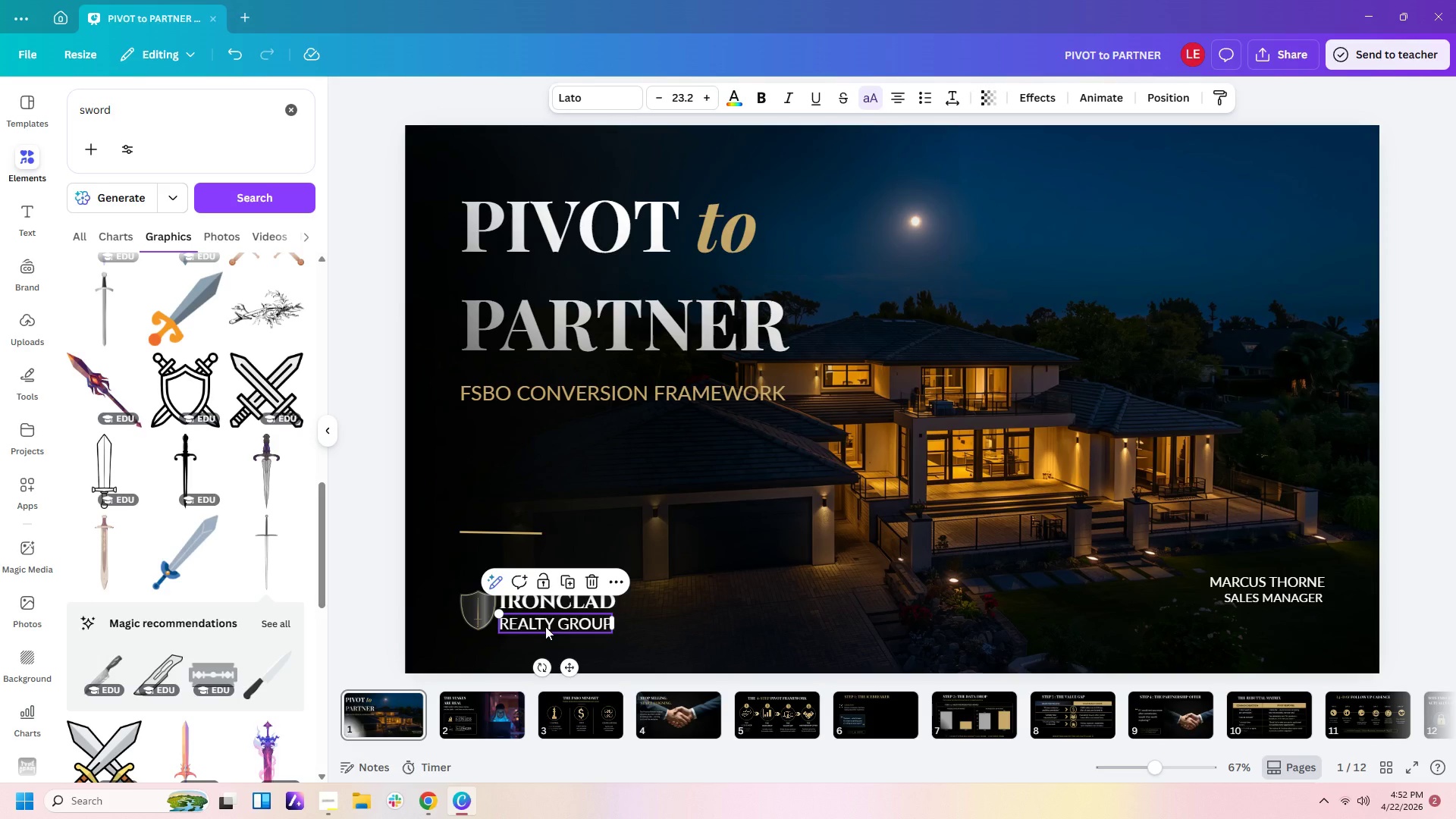 
key(Control+C)
 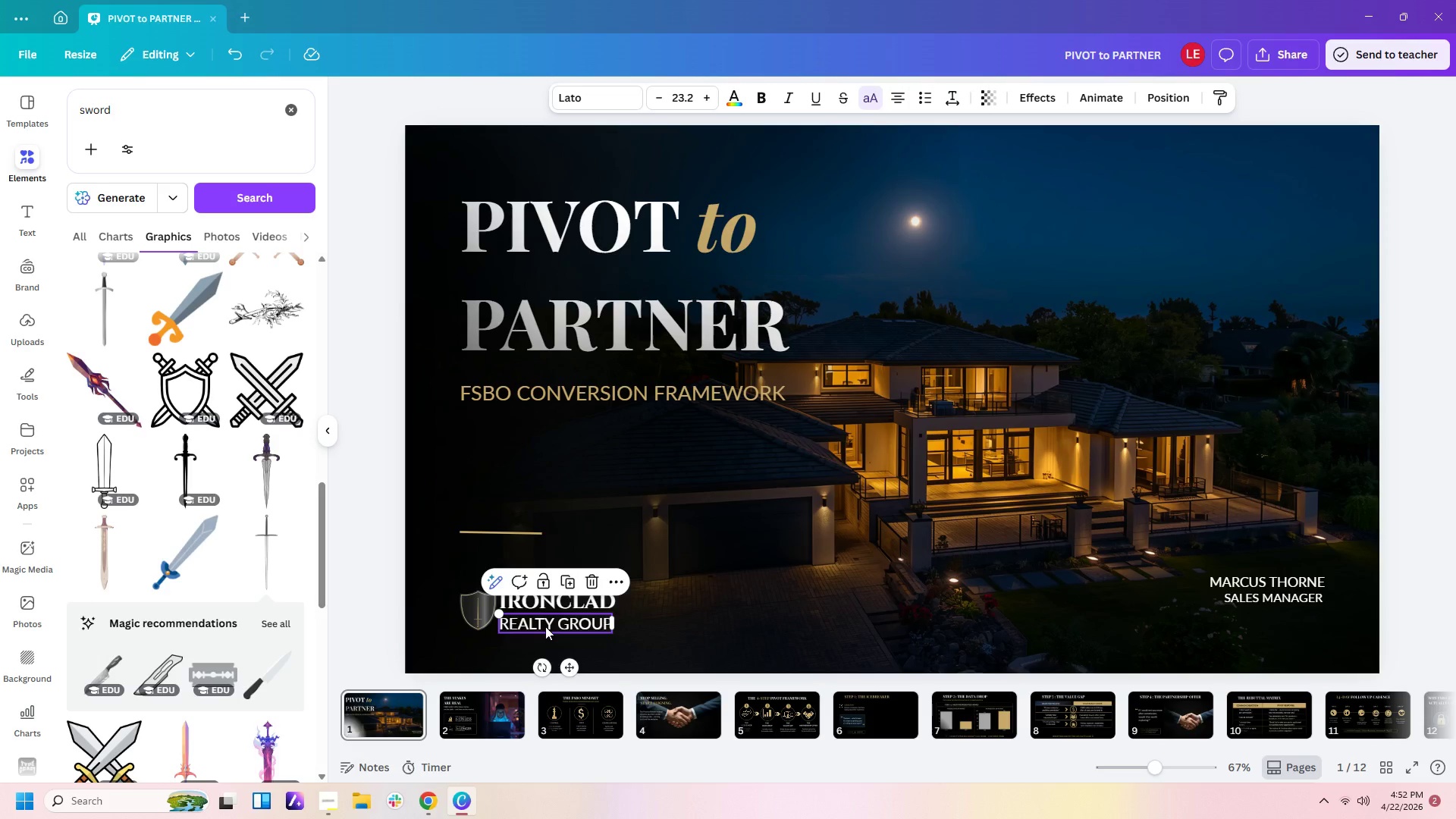 
key(Control+V)
 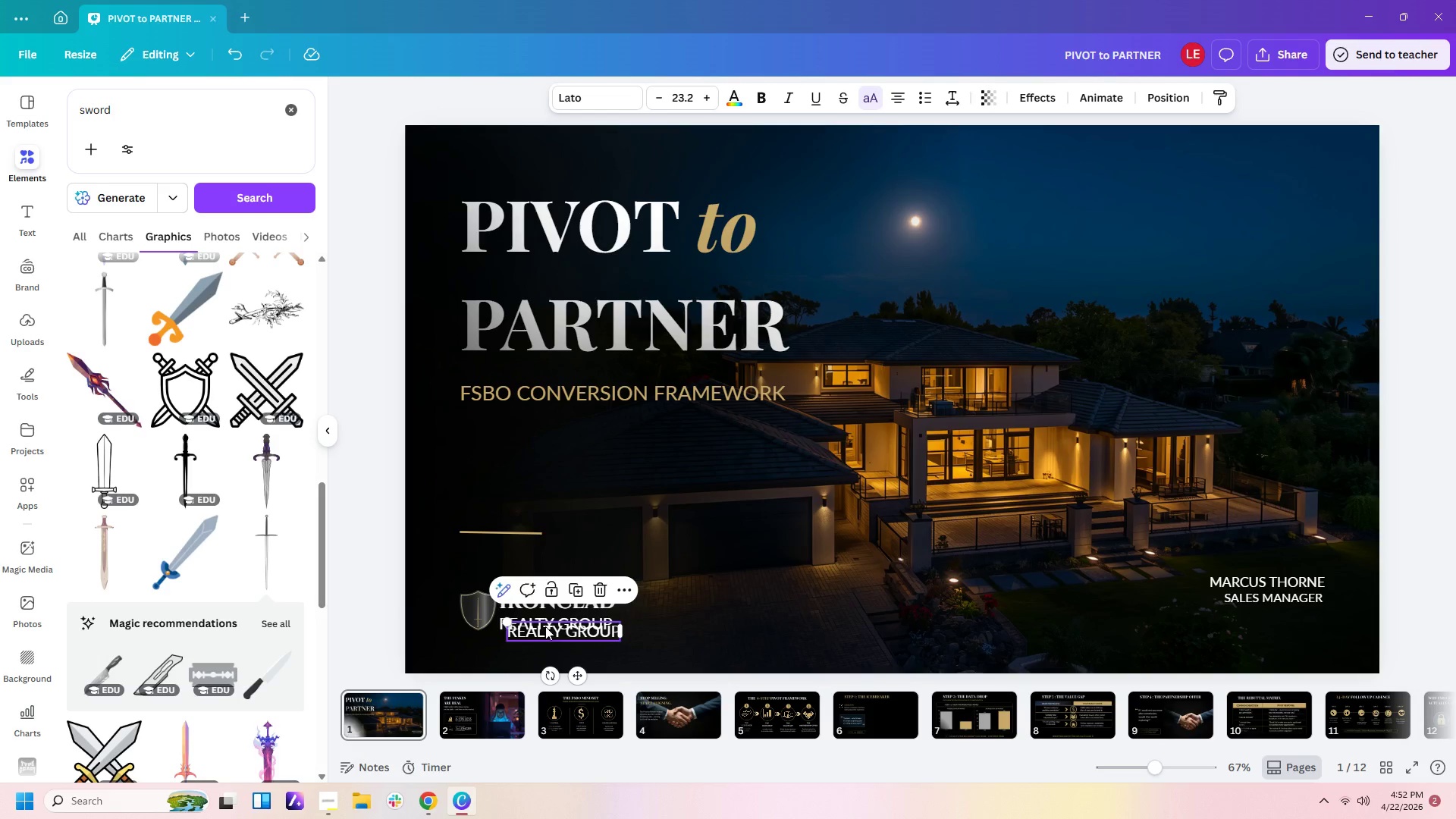 
double_click([545, 626])
 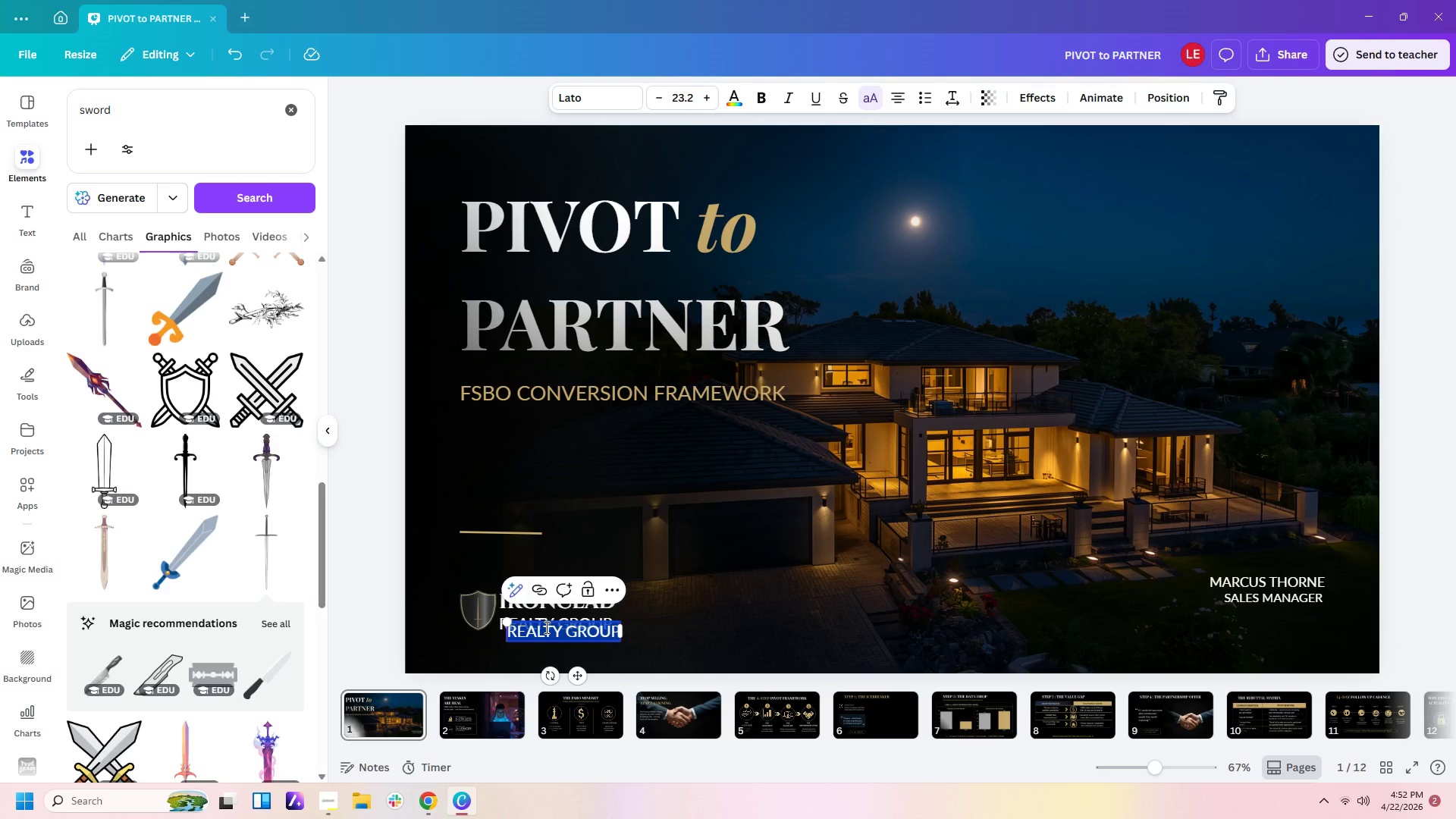 
key(Shift+M)
 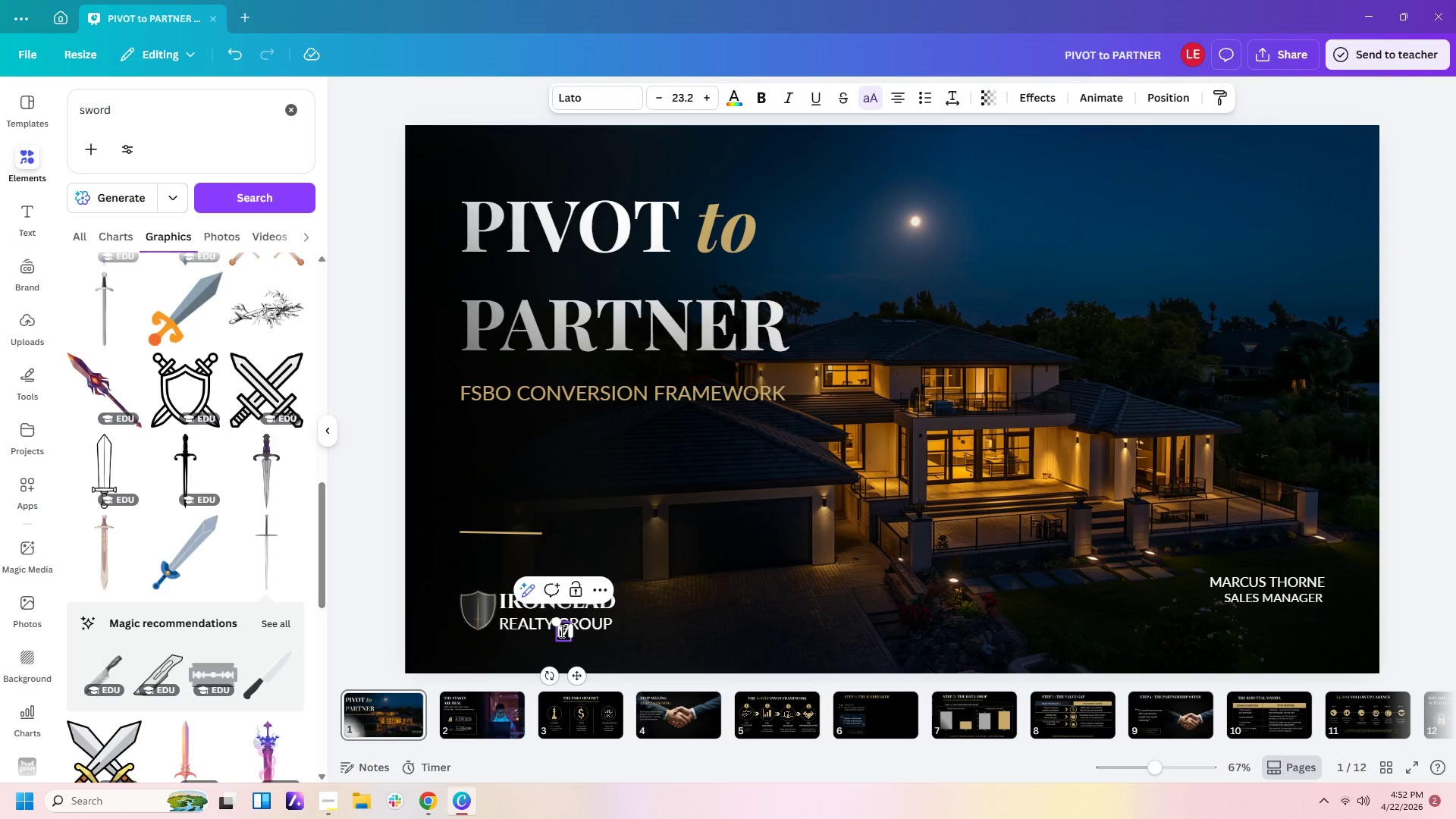 
left_click_drag(start_coordinate=[555, 620], to_coordinate=[532, 610])
 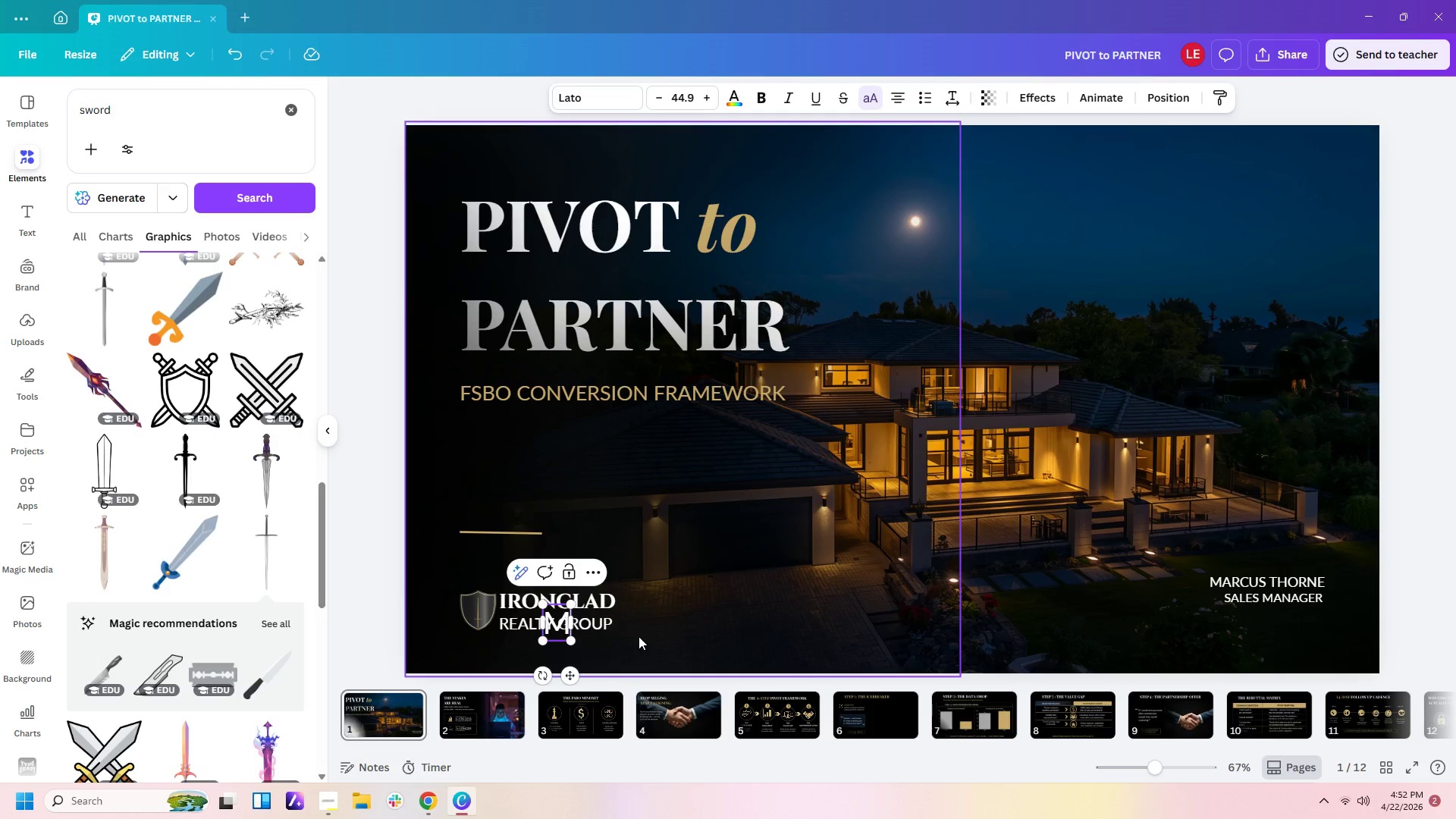 
hold_key(key=ControlLeft, duration=1.5)
 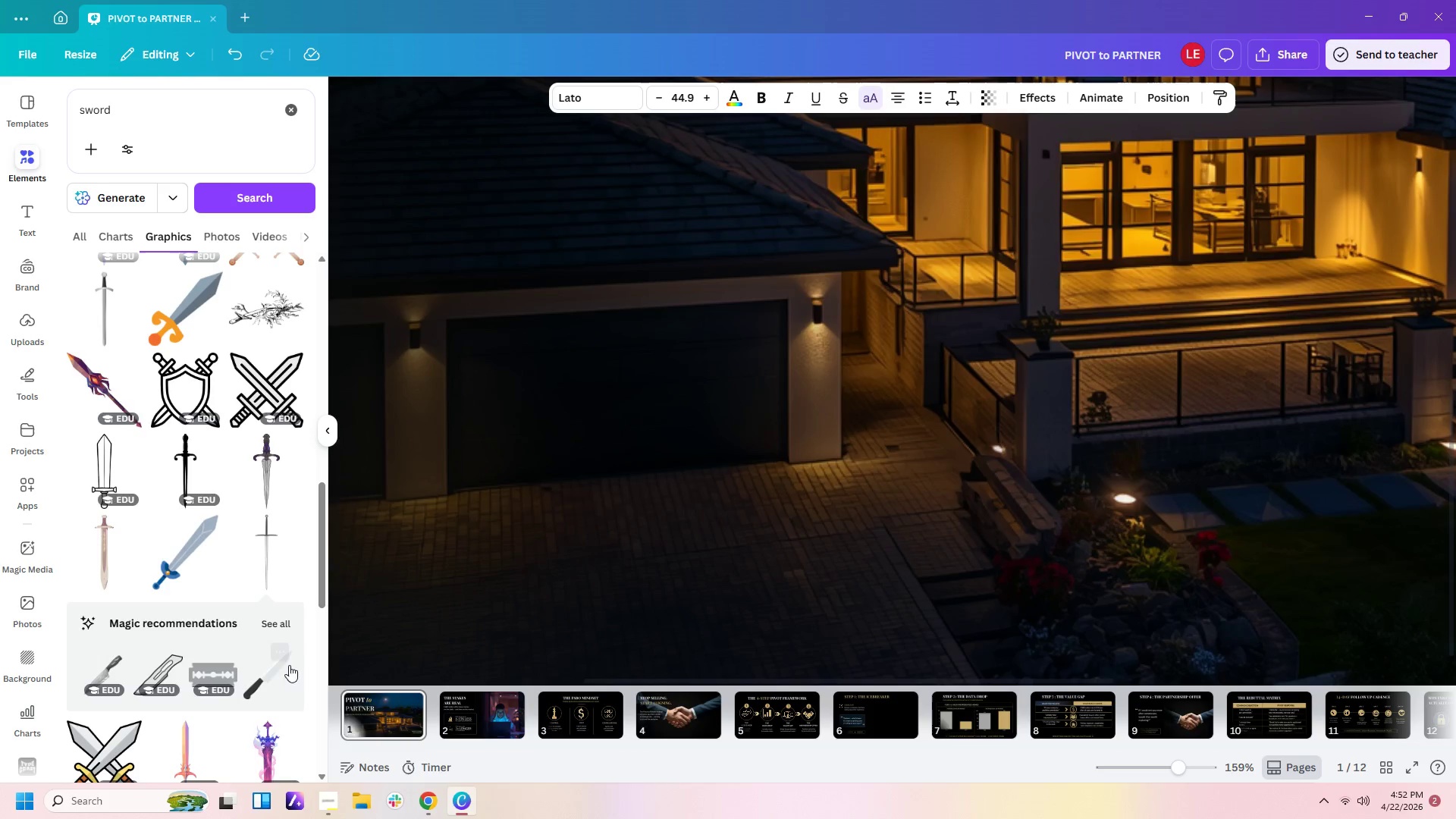 
key(Control+ControlLeft)
 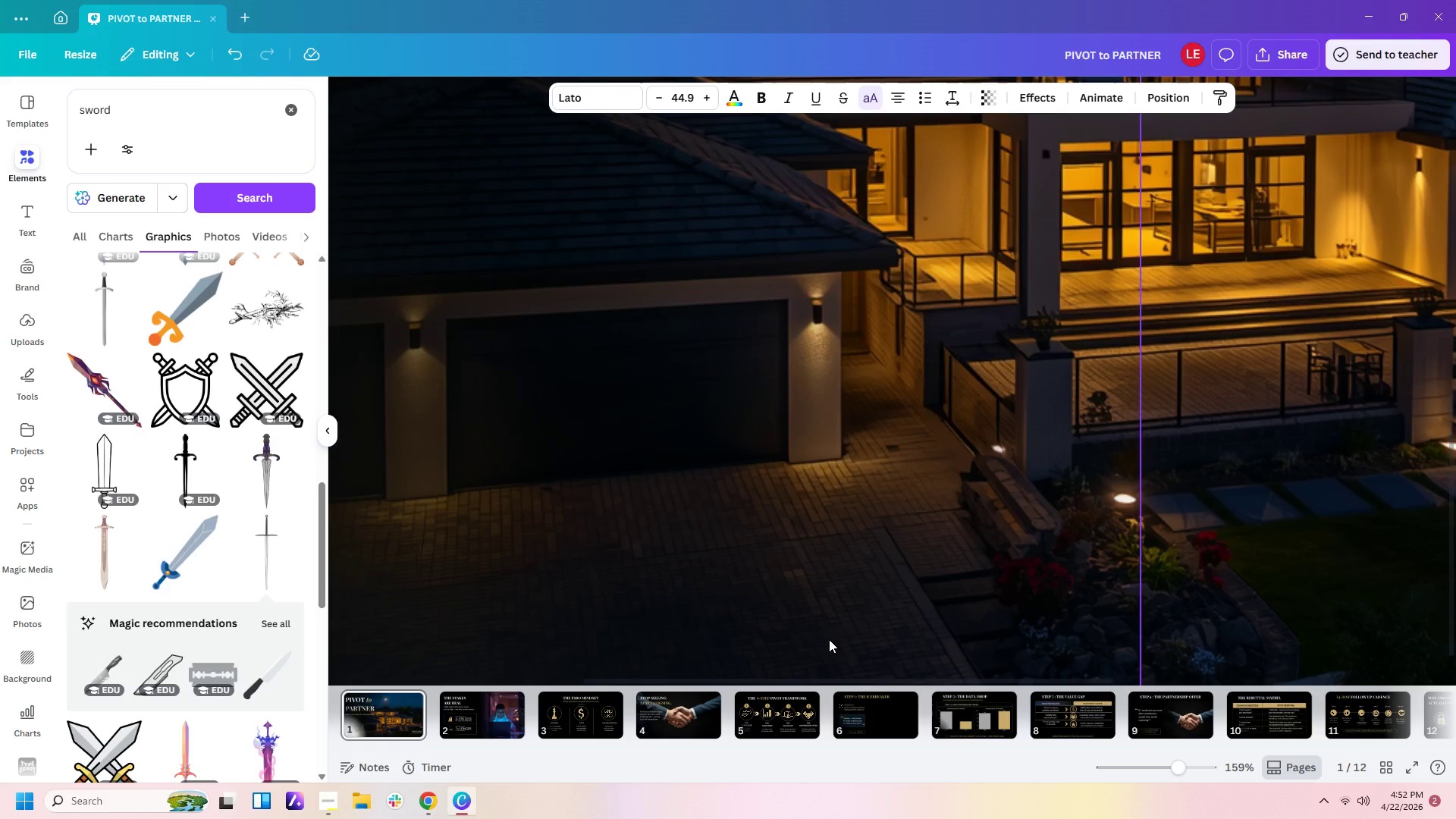 
key(Control+ControlLeft)
 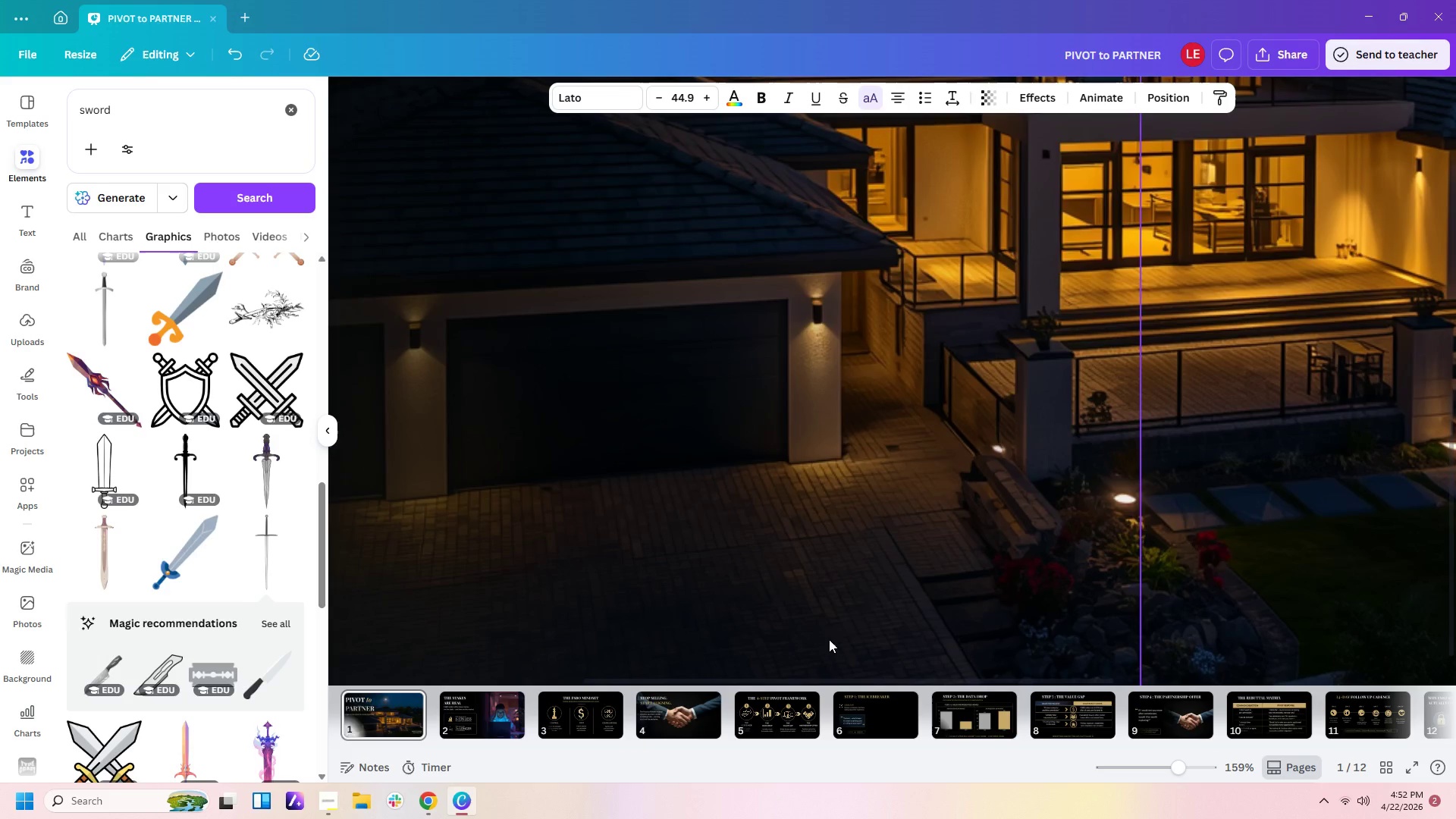 
key(Control+ControlLeft)
 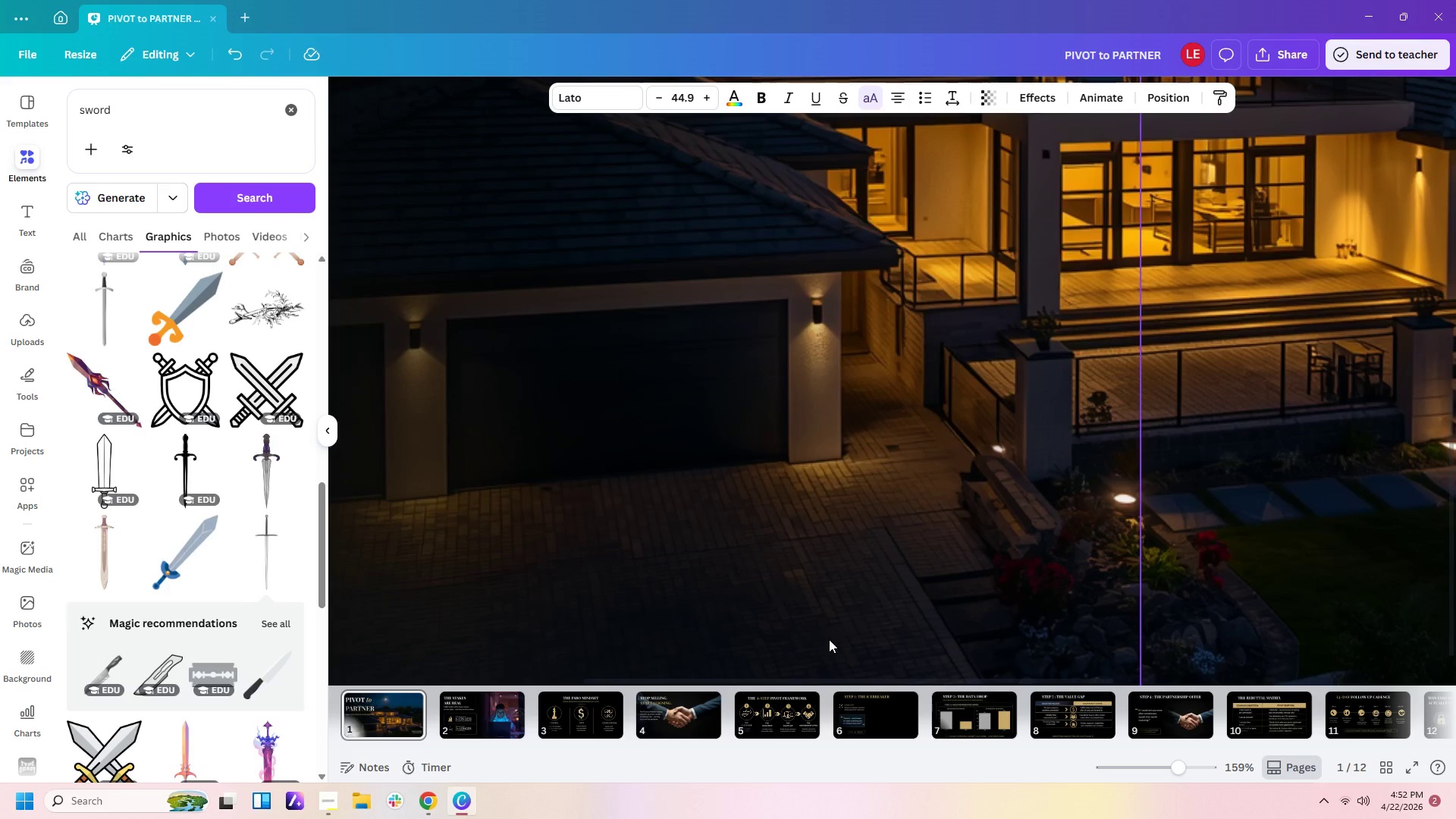 
hold_key(key=ControlLeft, duration=6.05)
 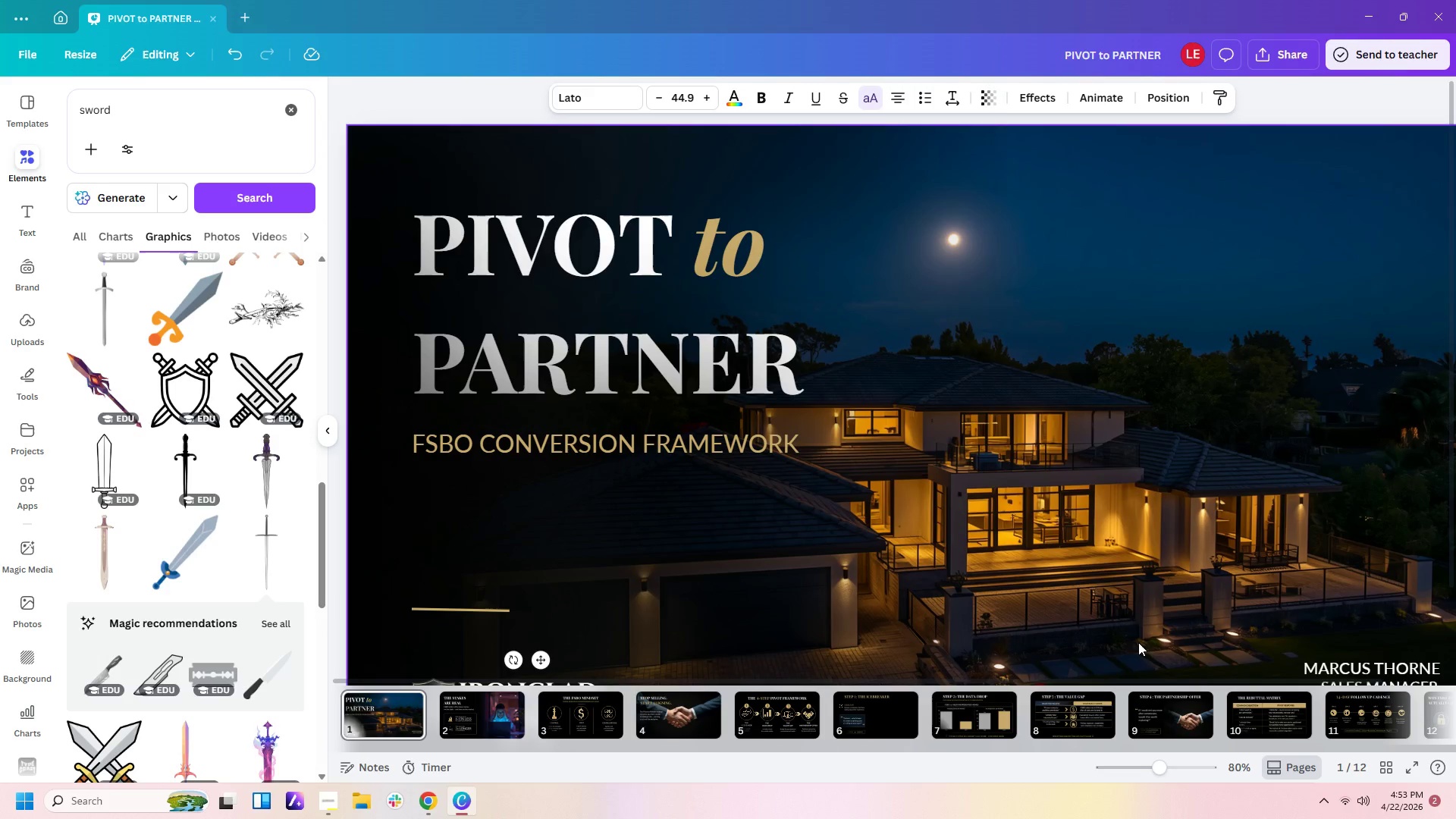 
scroll: coordinate [829, 639], scroll_direction: up, amount: 5.0
 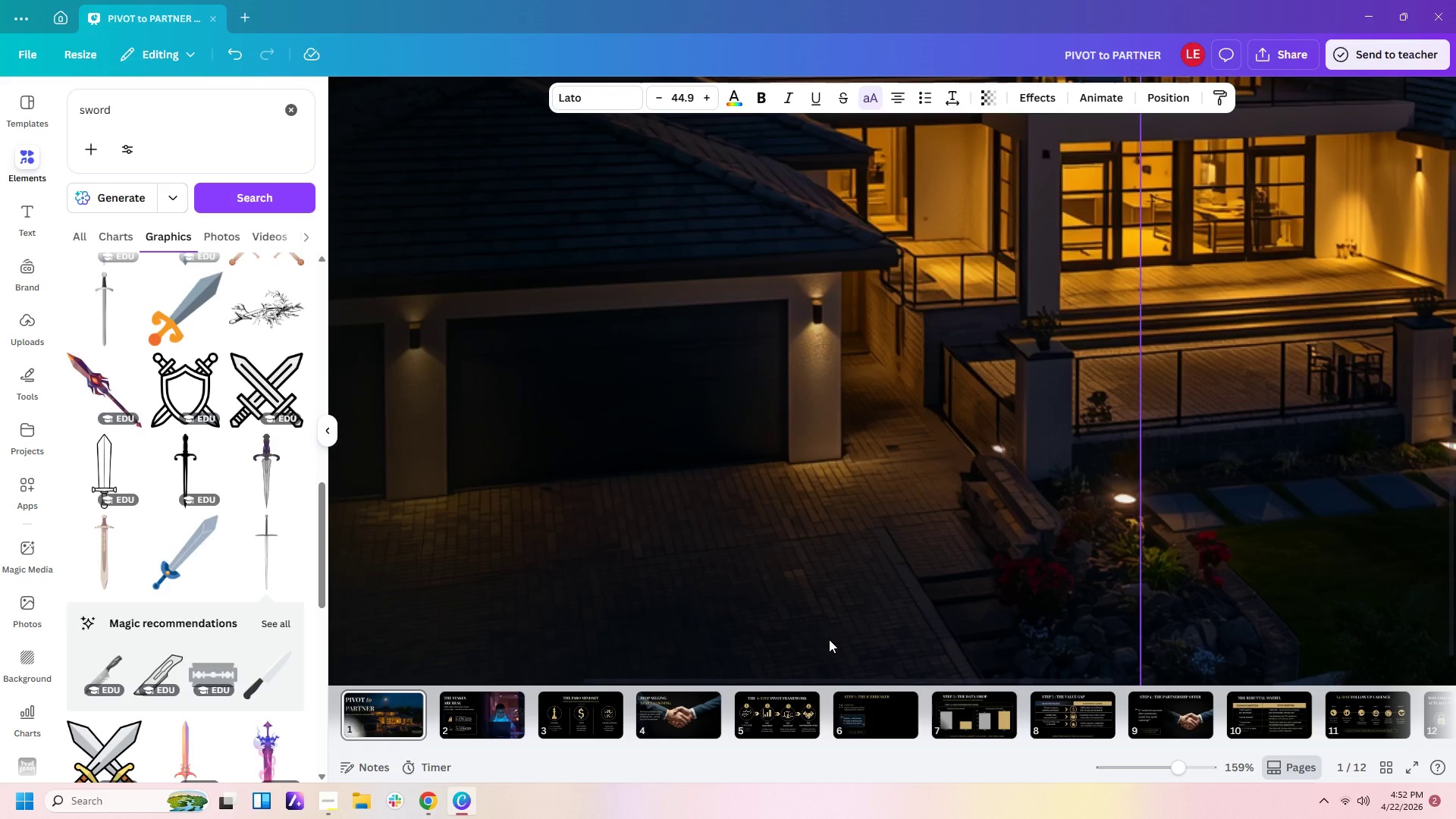 
scroll: coordinate [858, 577], scroll_direction: down, amount: 14.0
 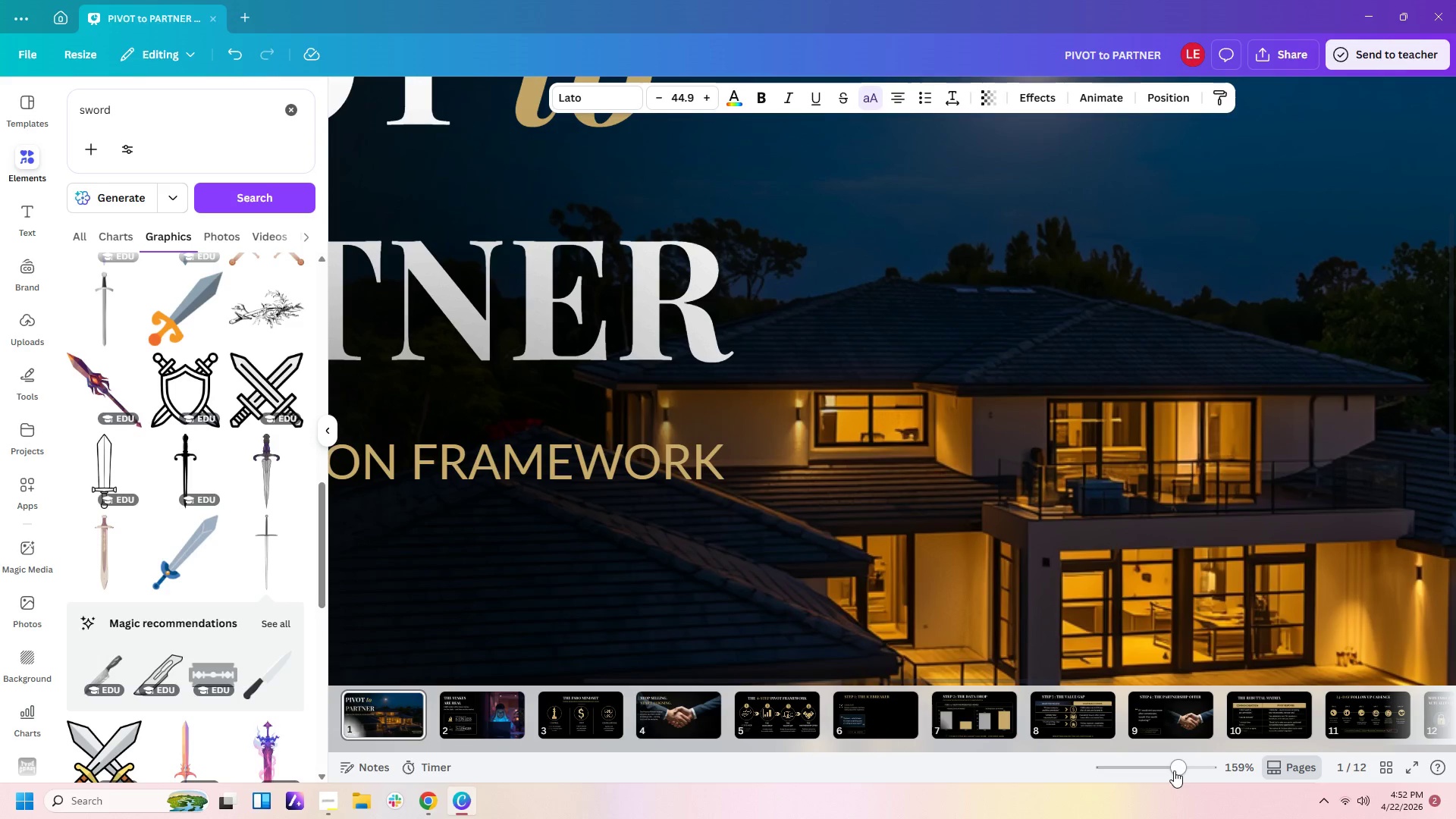 
hold_key(key=ControlLeft, duration=0.41)
scroll: coordinate [900, 621], scroll_direction: down, amount: 7.0
 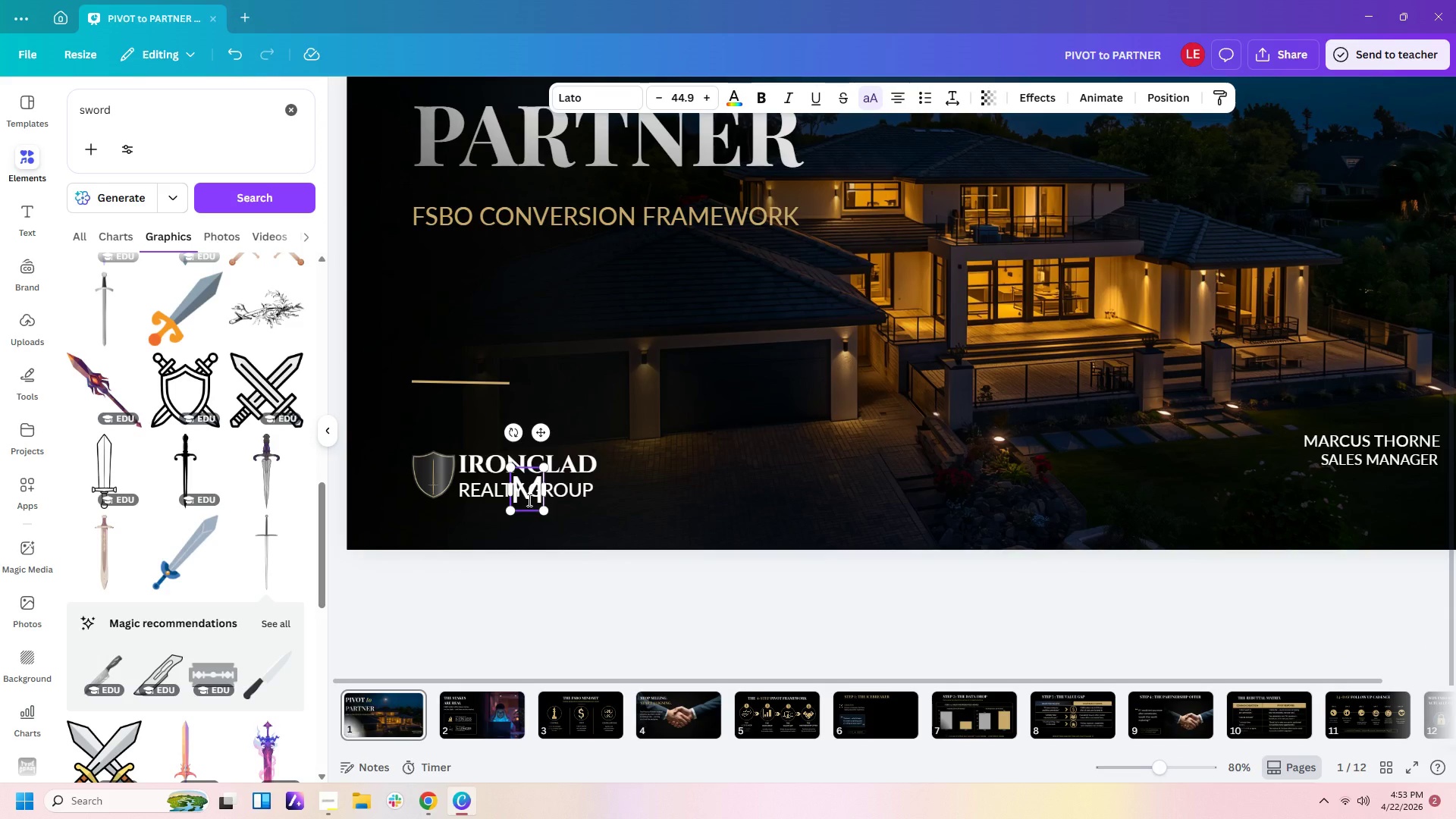 
left_click([529, 526])
 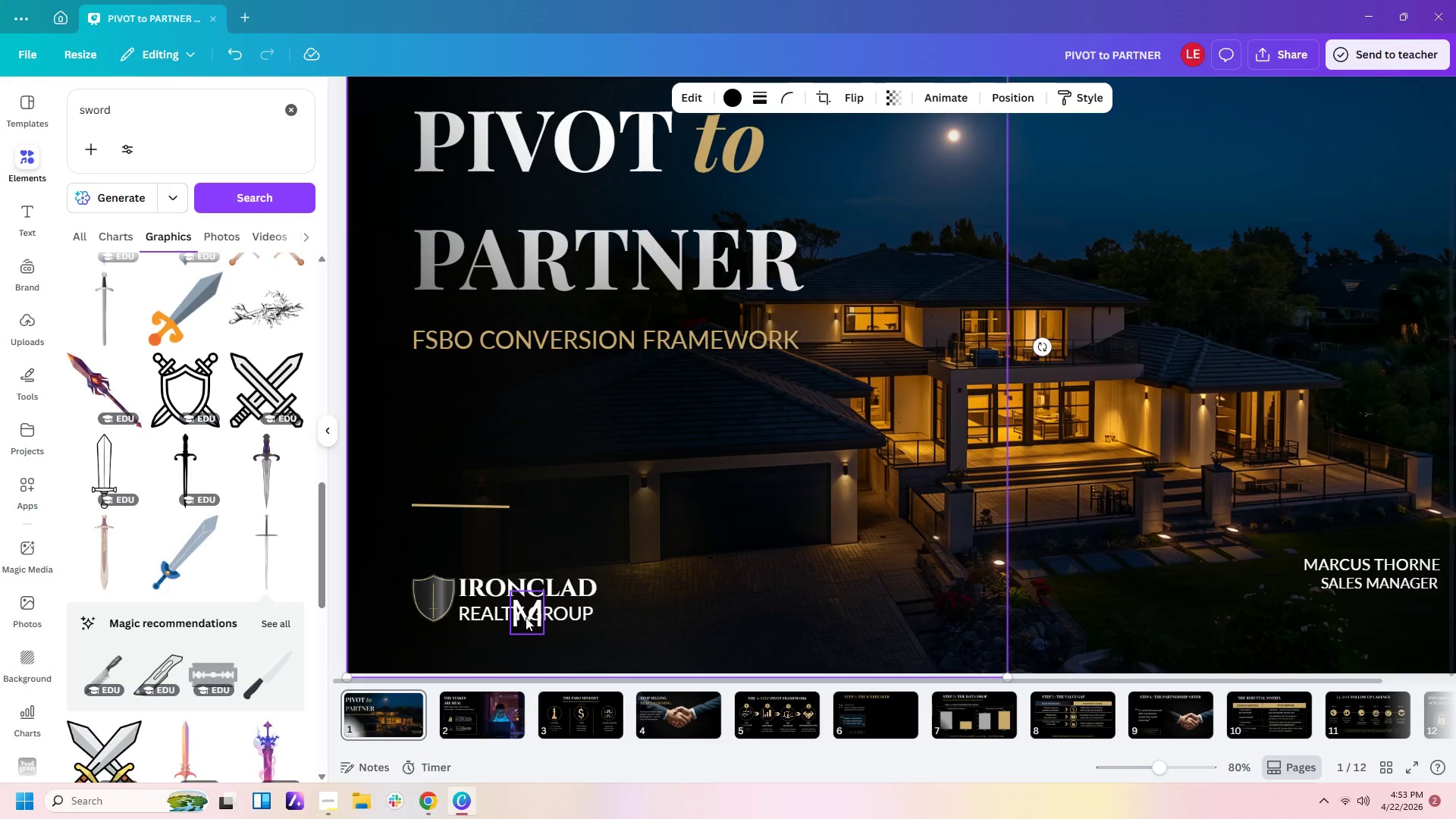 
left_click_drag(start_coordinate=[526, 619], to_coordinate=[431, 607])
 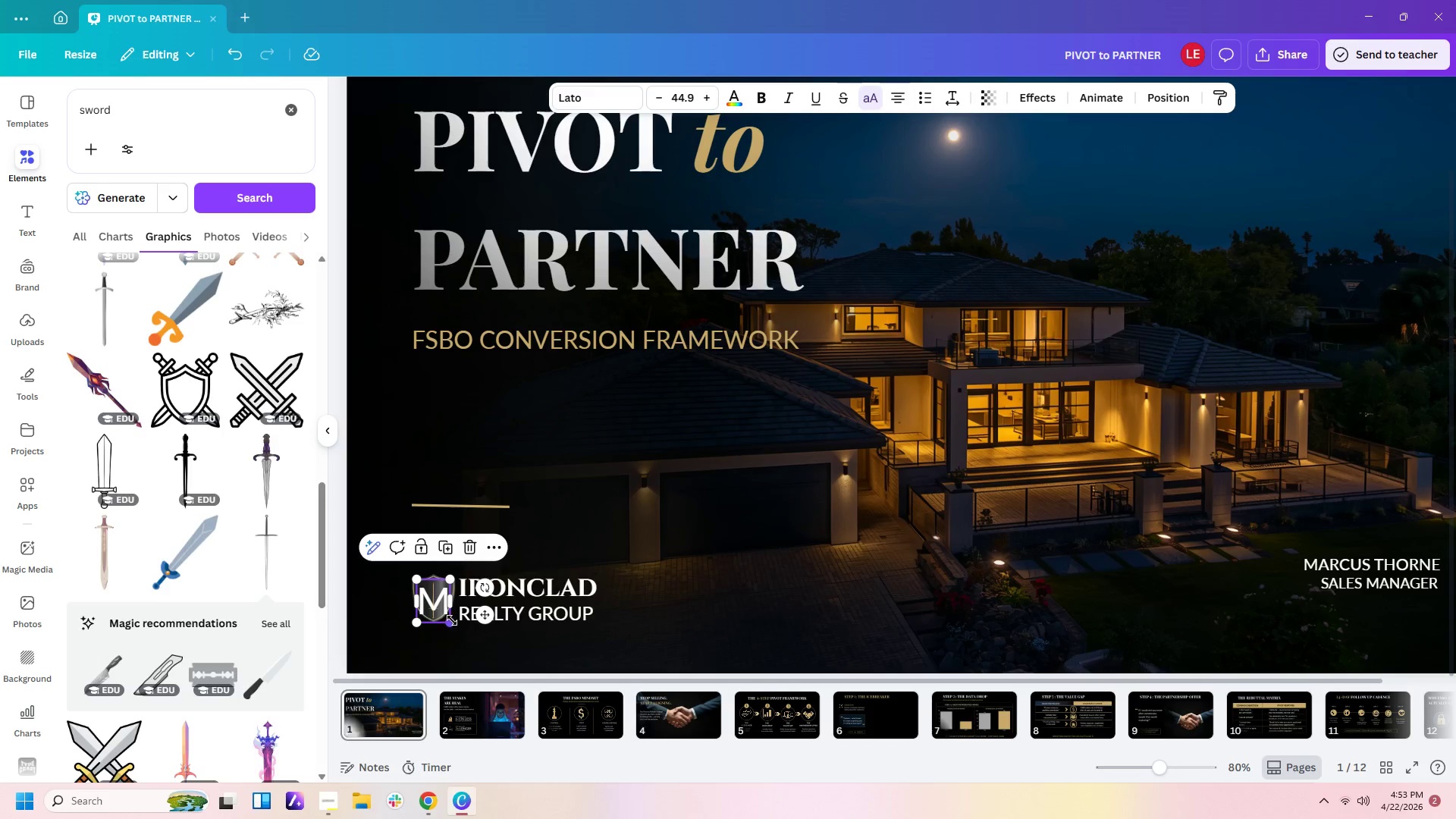 
left_click_drag(start_coordinate=[452, 621], to_coordinate=[444, 605])
 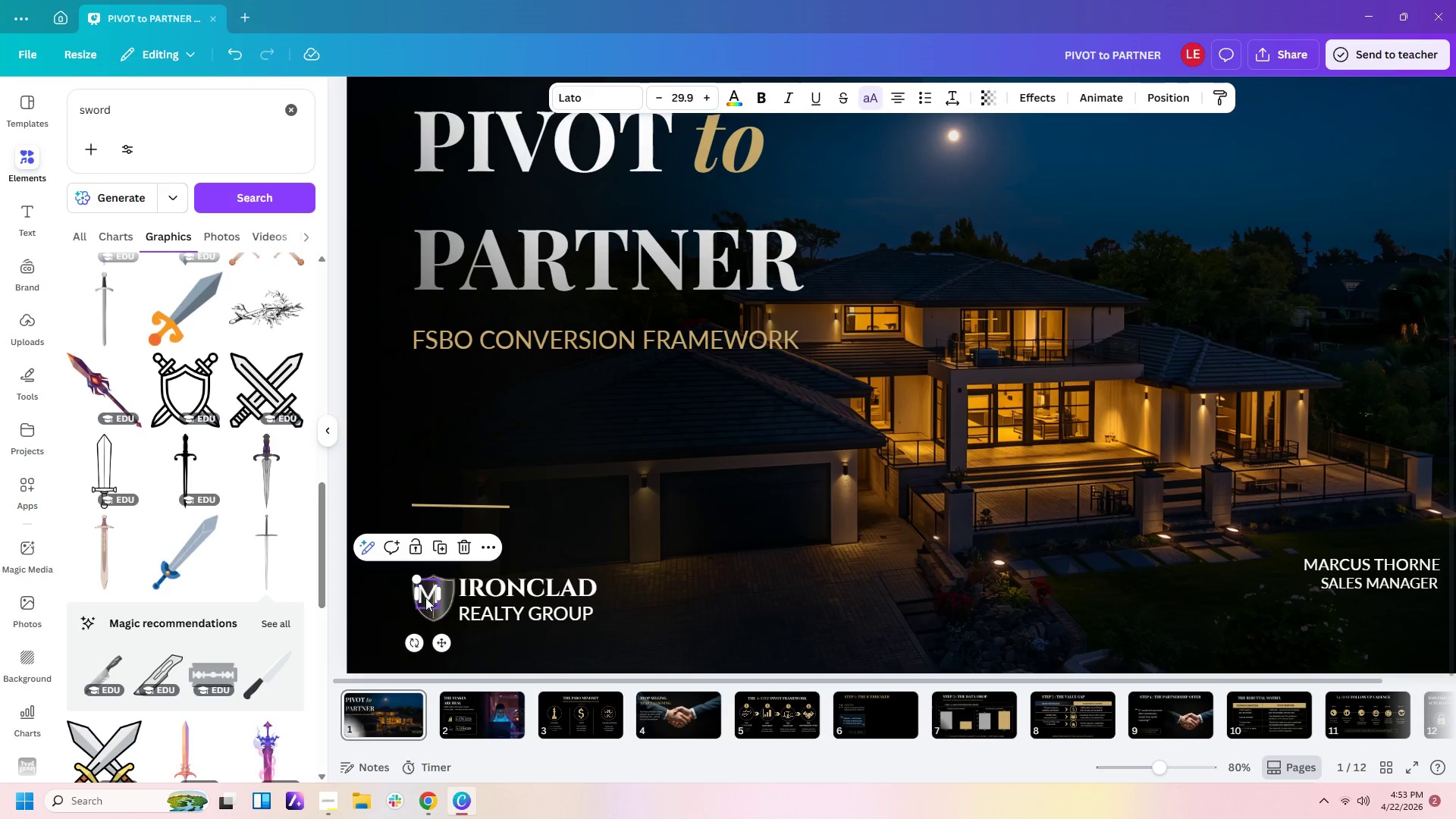 
left_click_drag(start_coordinate=[425, 598], to_coordinate=[431, 598])
 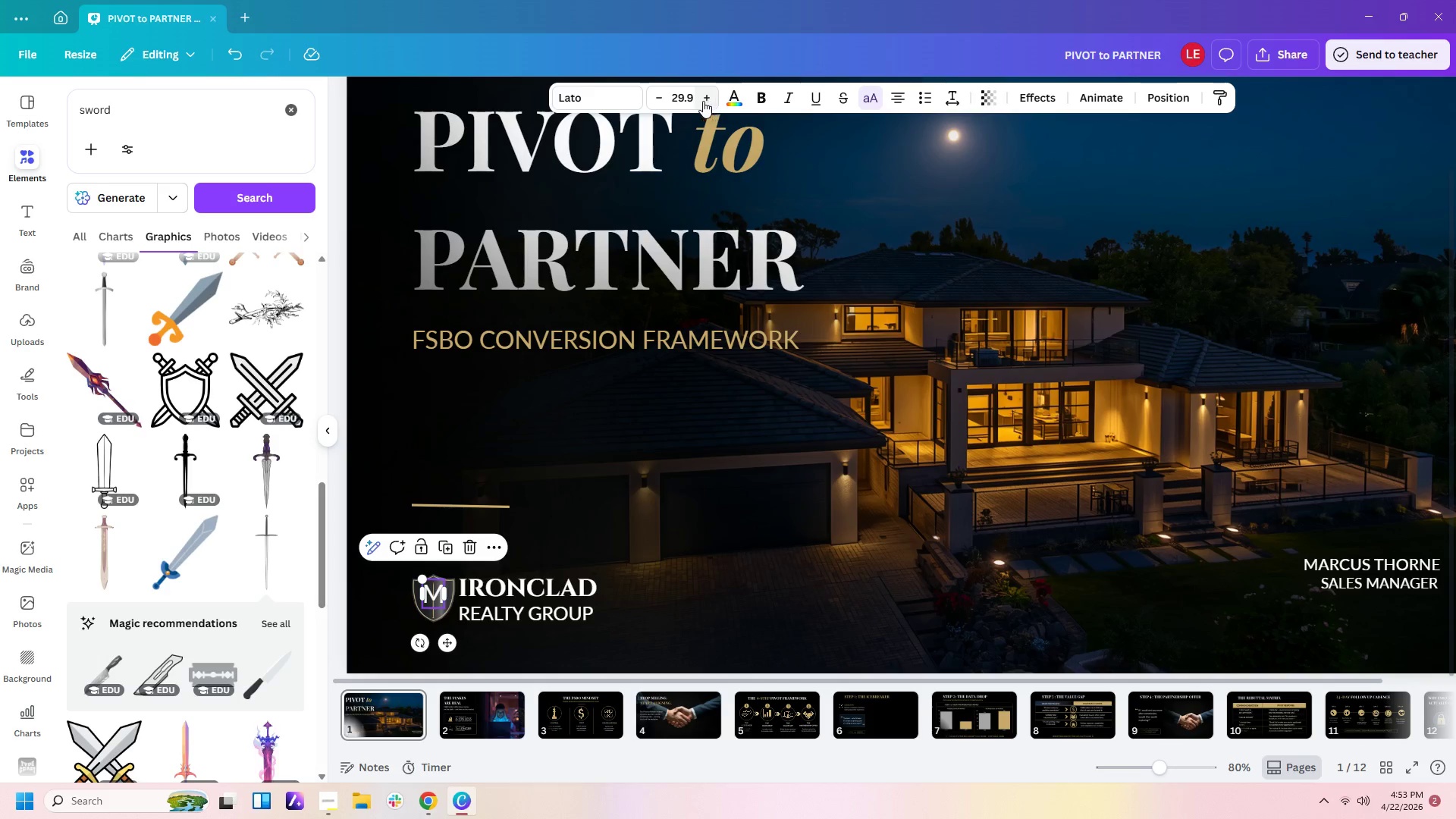 
left_click([733, 106])
 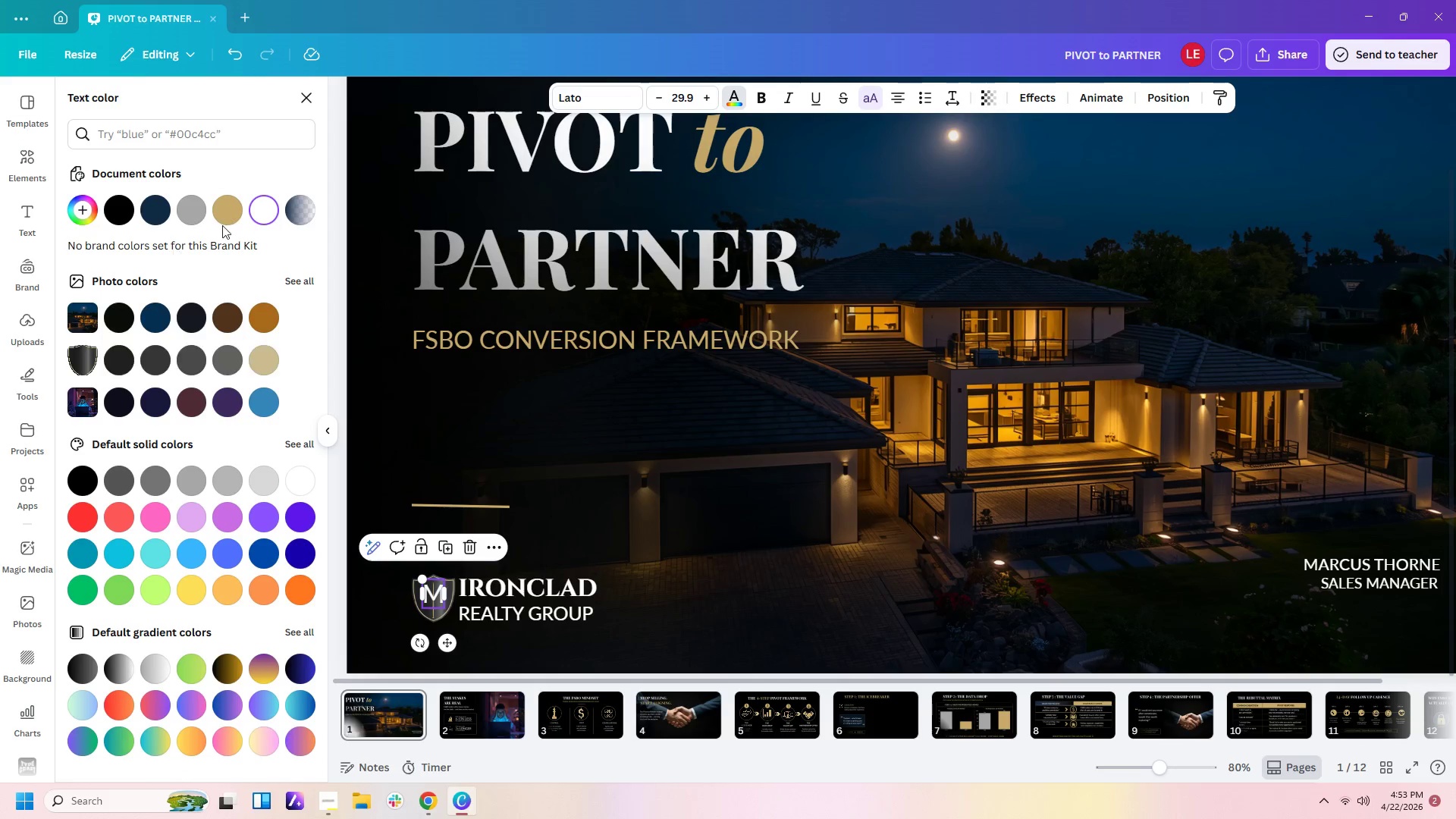 
left_click([245, 207])
 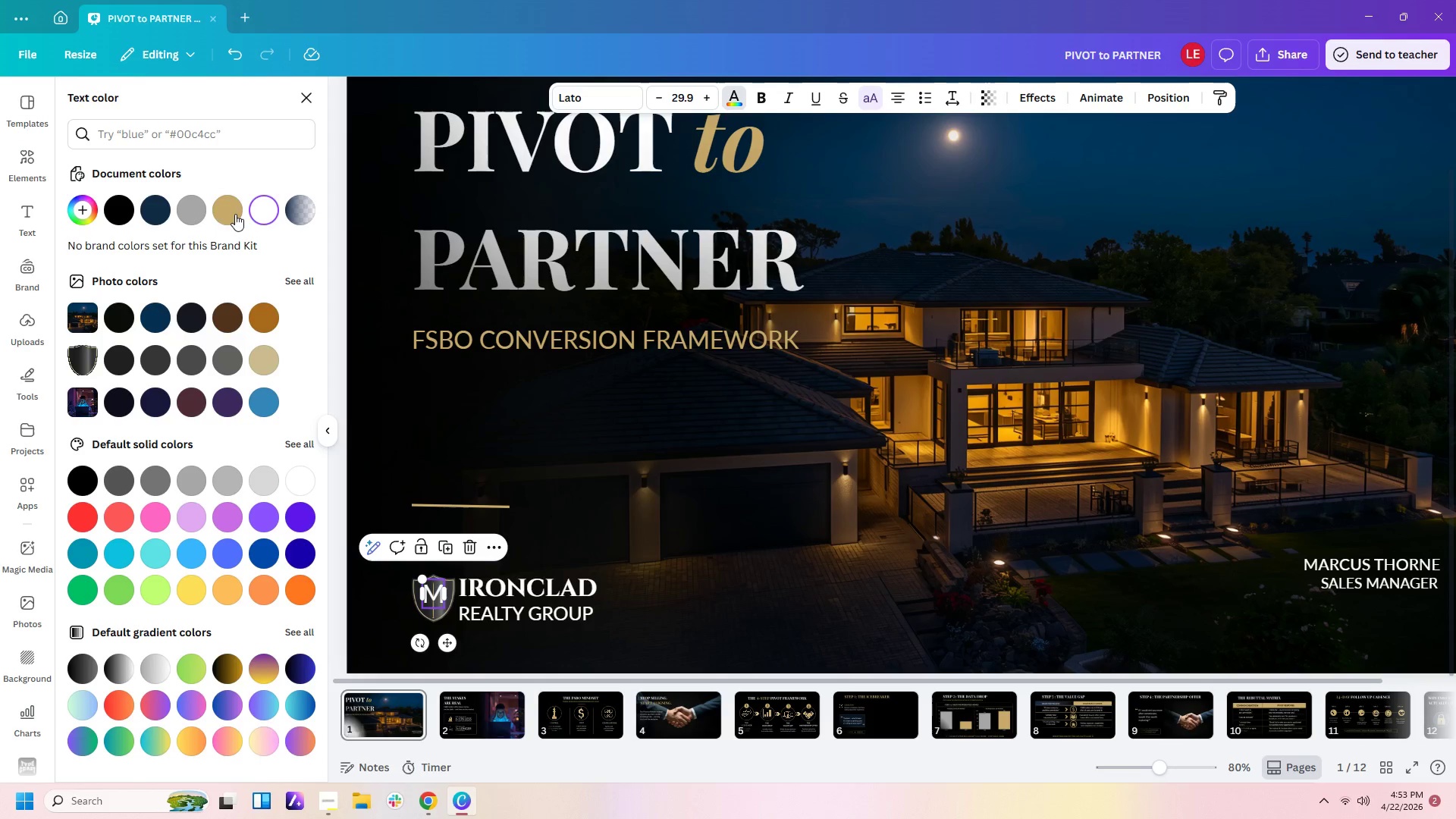 
left_click([221, 214])
 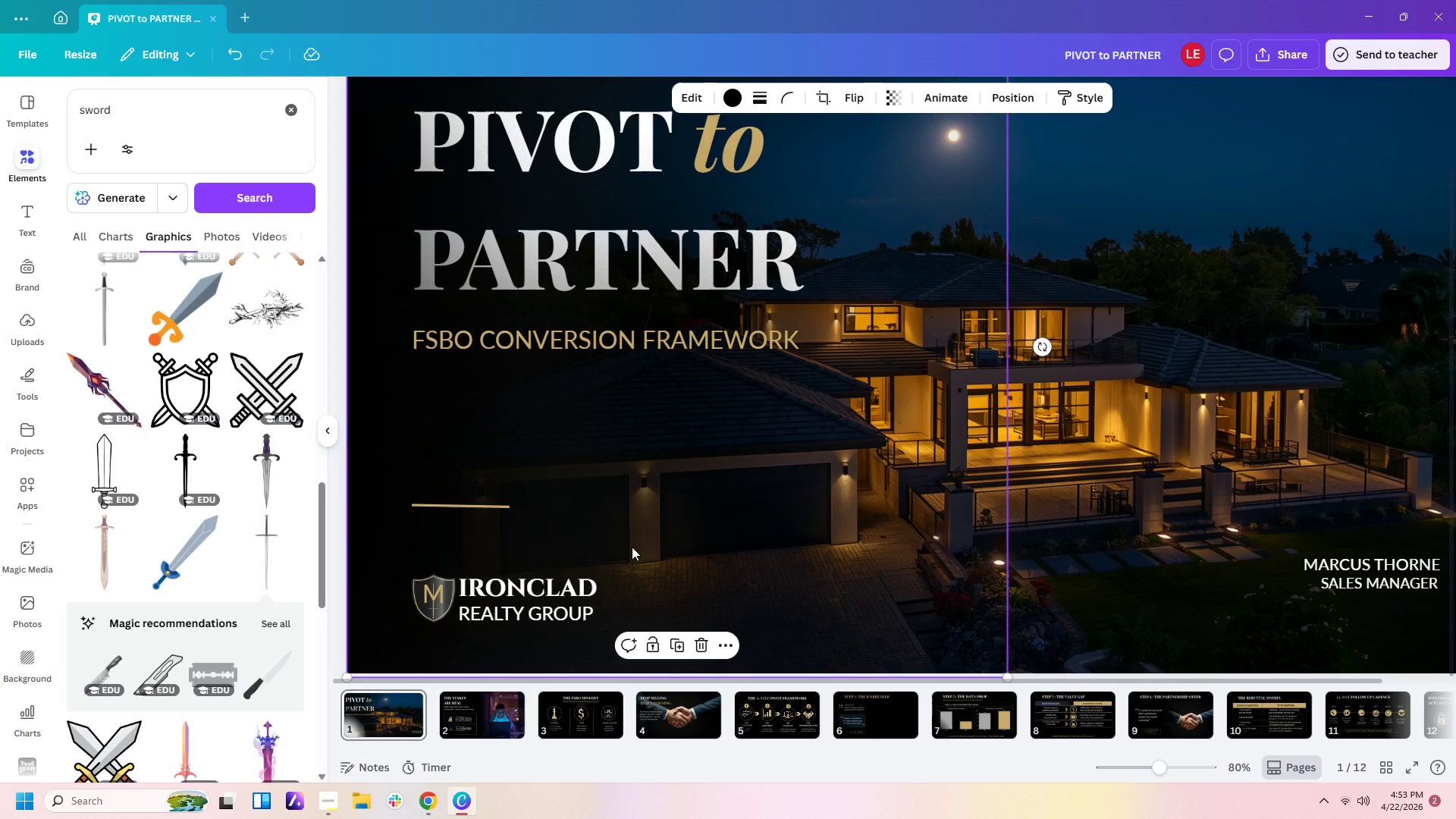 
double_click([633, 549])
 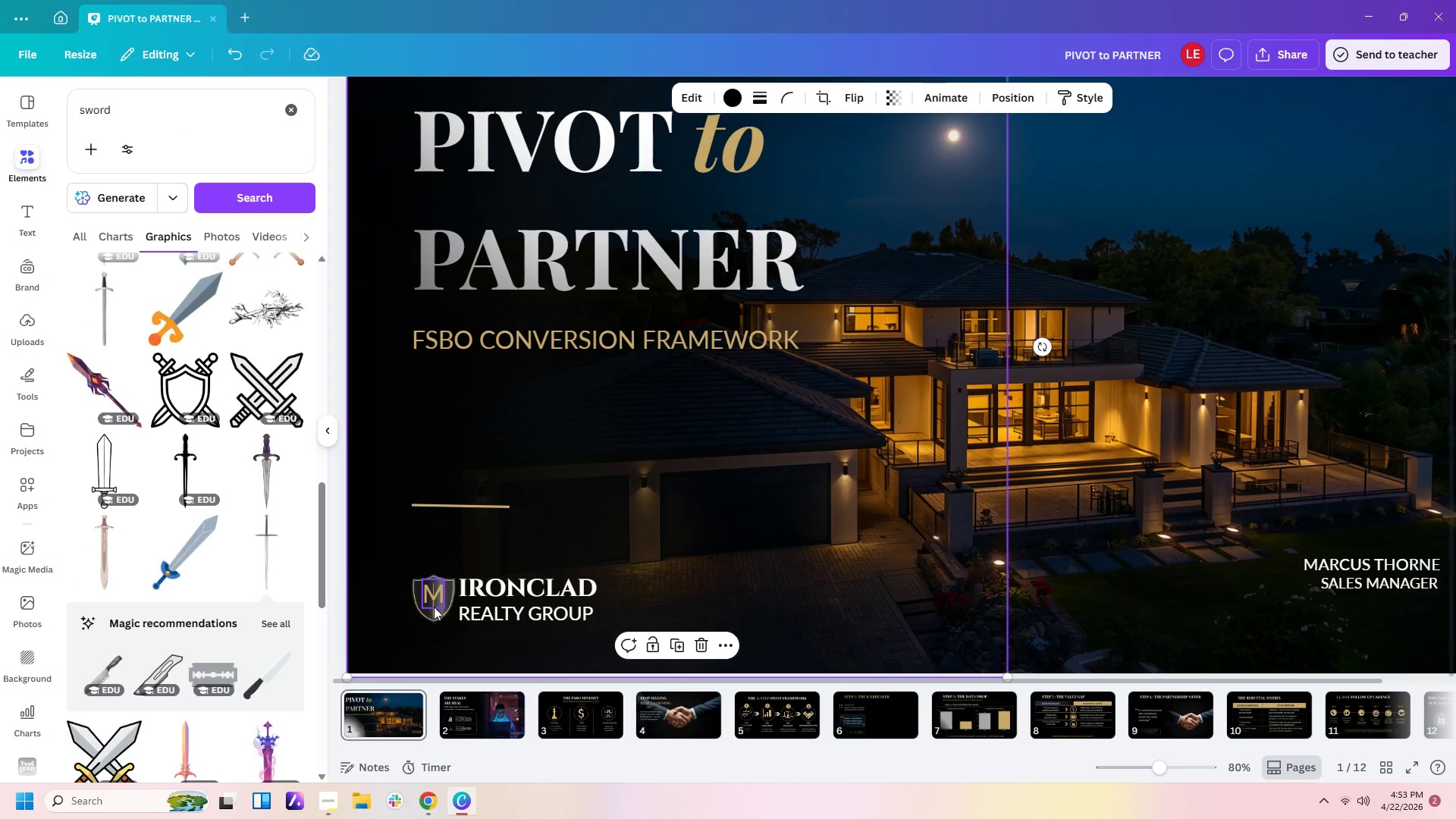 
left_click([434, 611])
 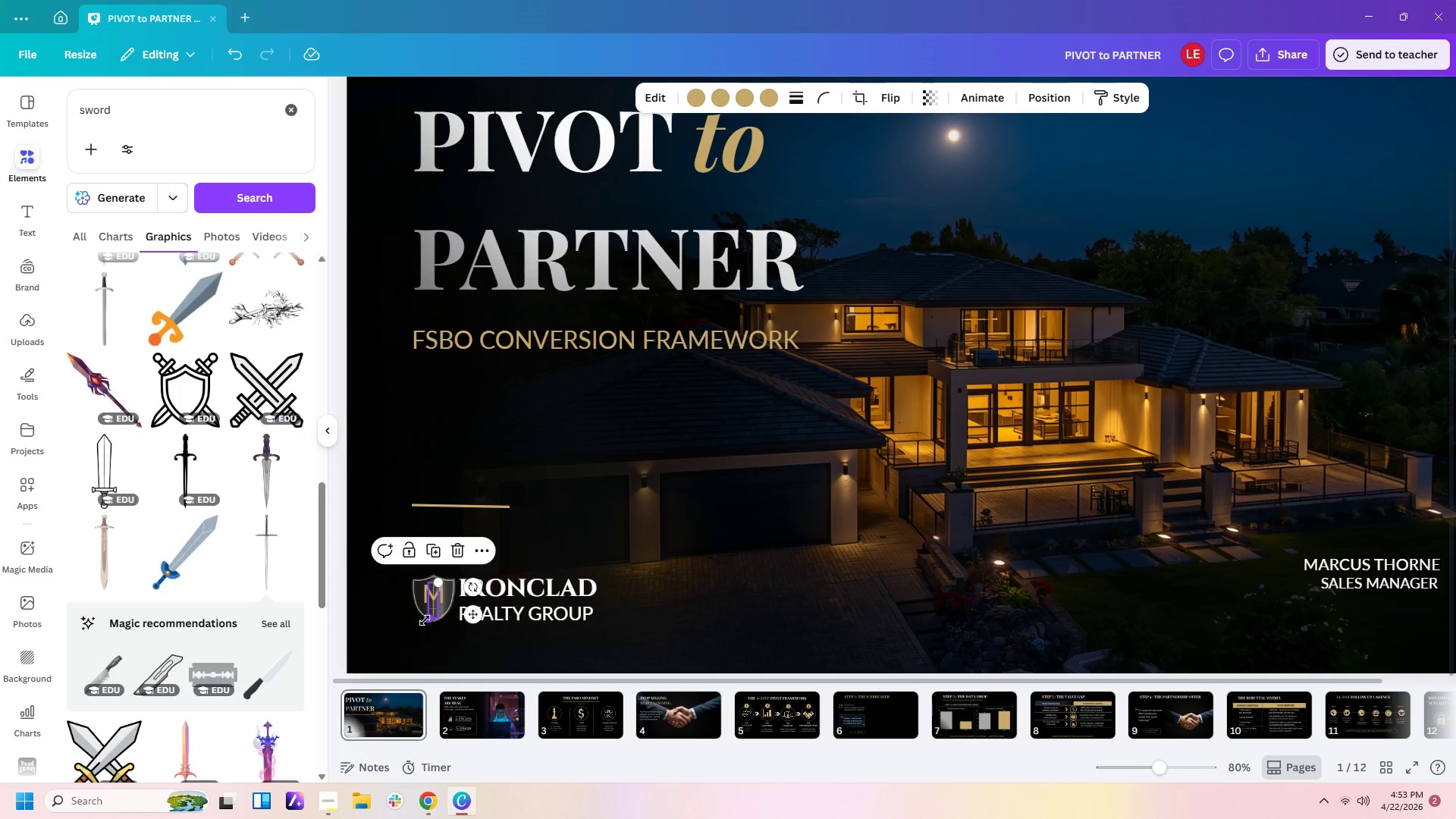 
left_click_drag(start_coordinate=[425, 620], to_coordinate=[422, 612])
 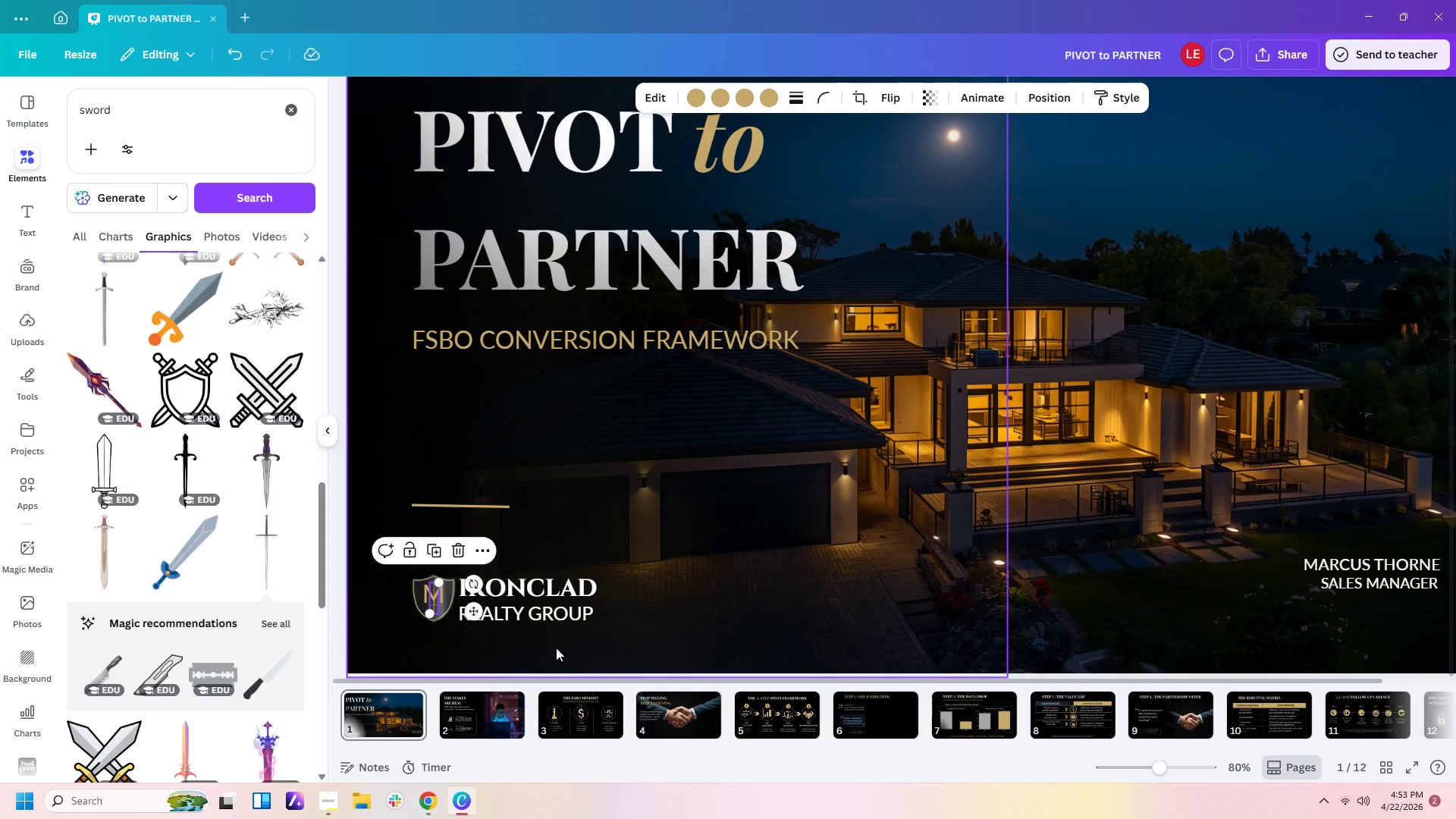 
key(ArrowLeft)
 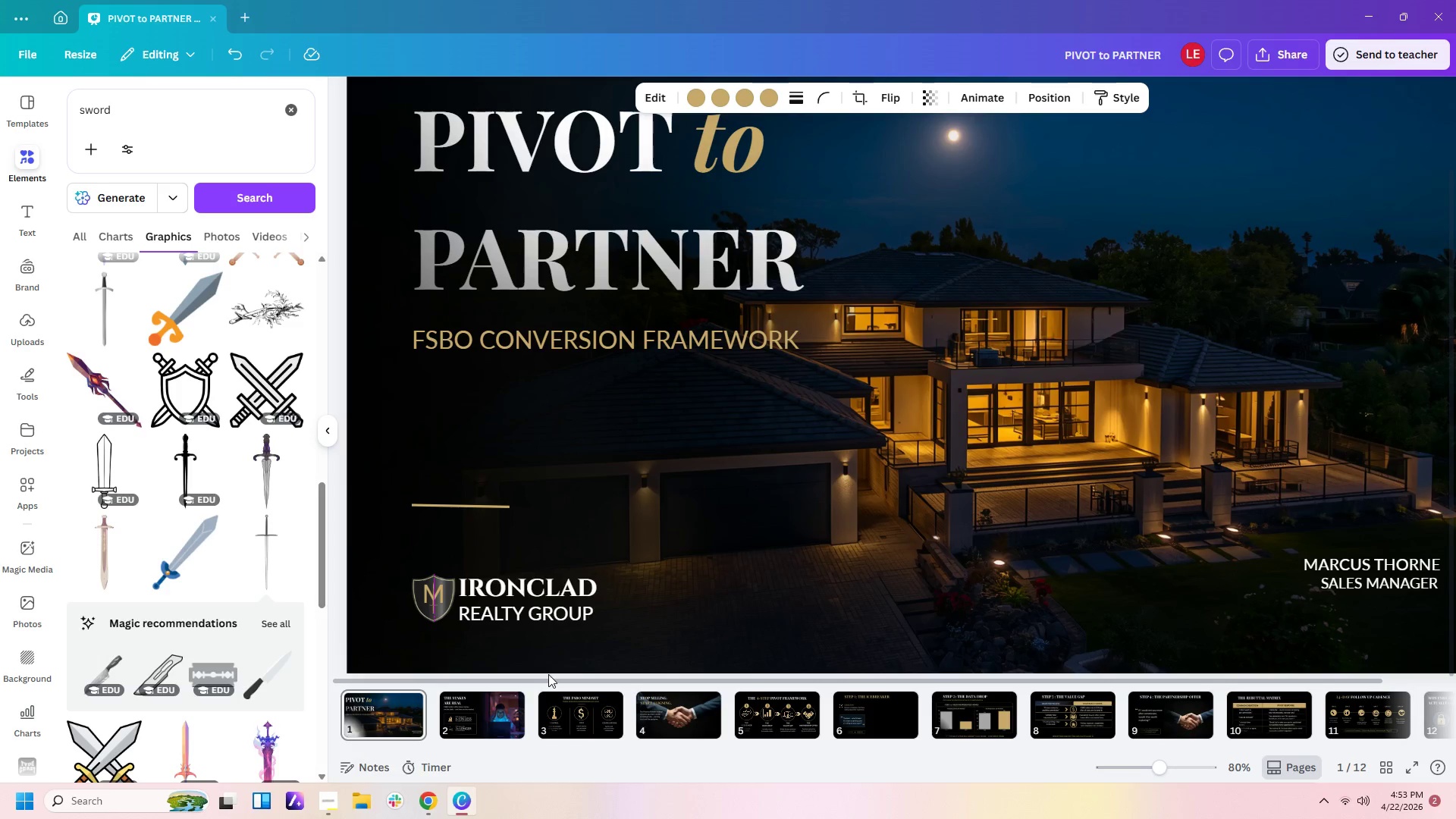 
double_click([605, 650])
 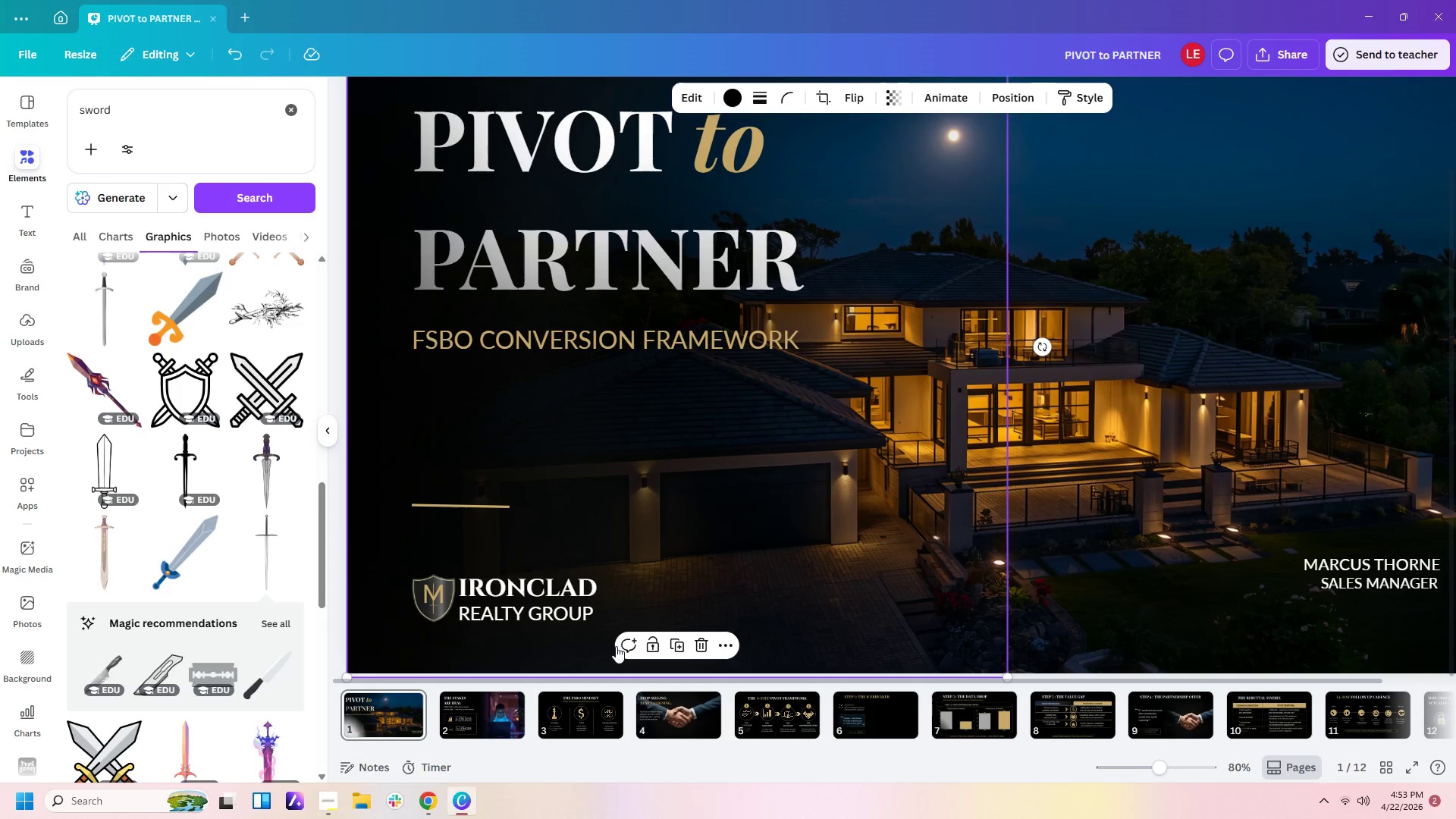 
left_click([626, 638])
 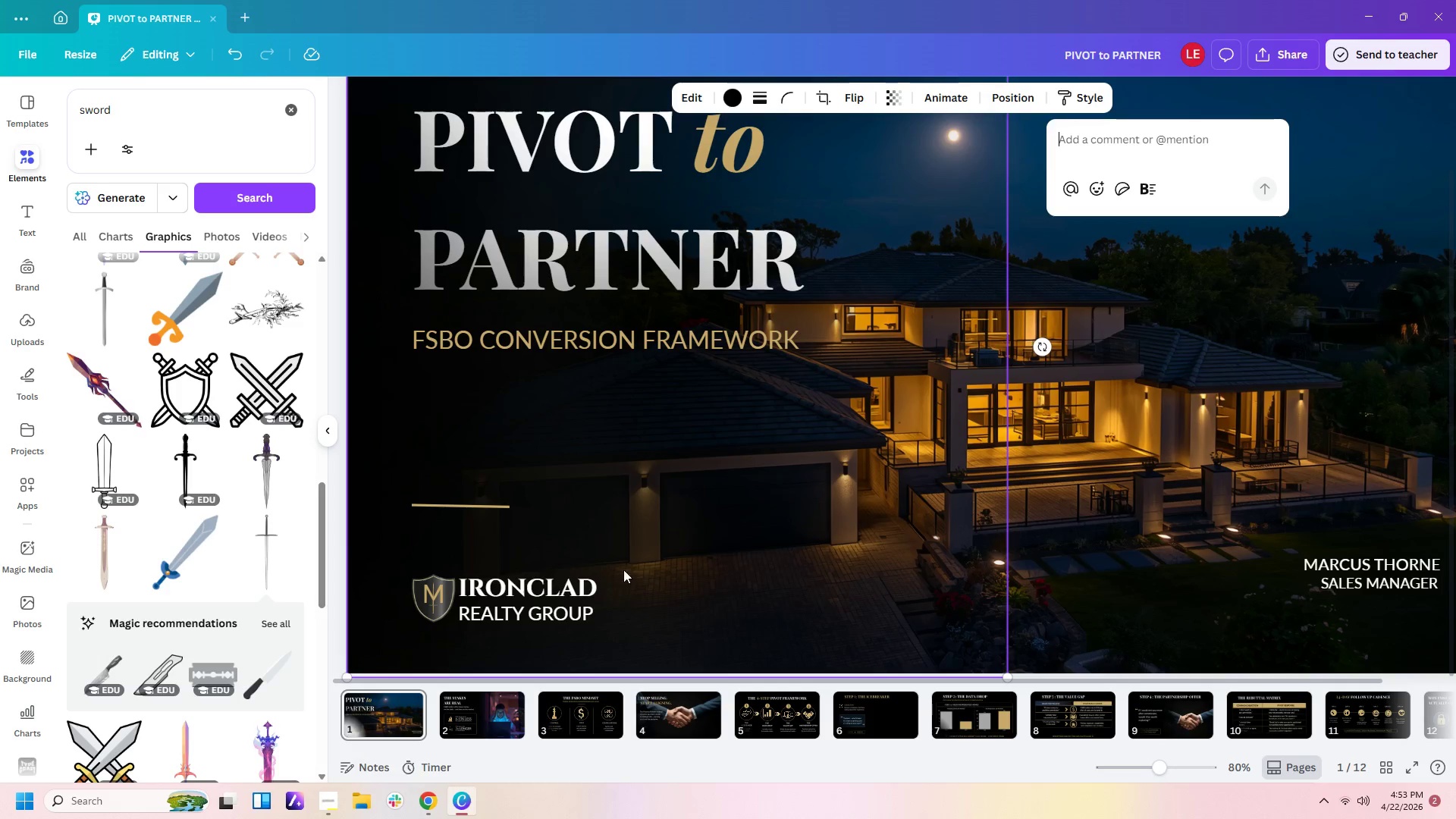 
left_click([647, 531])
 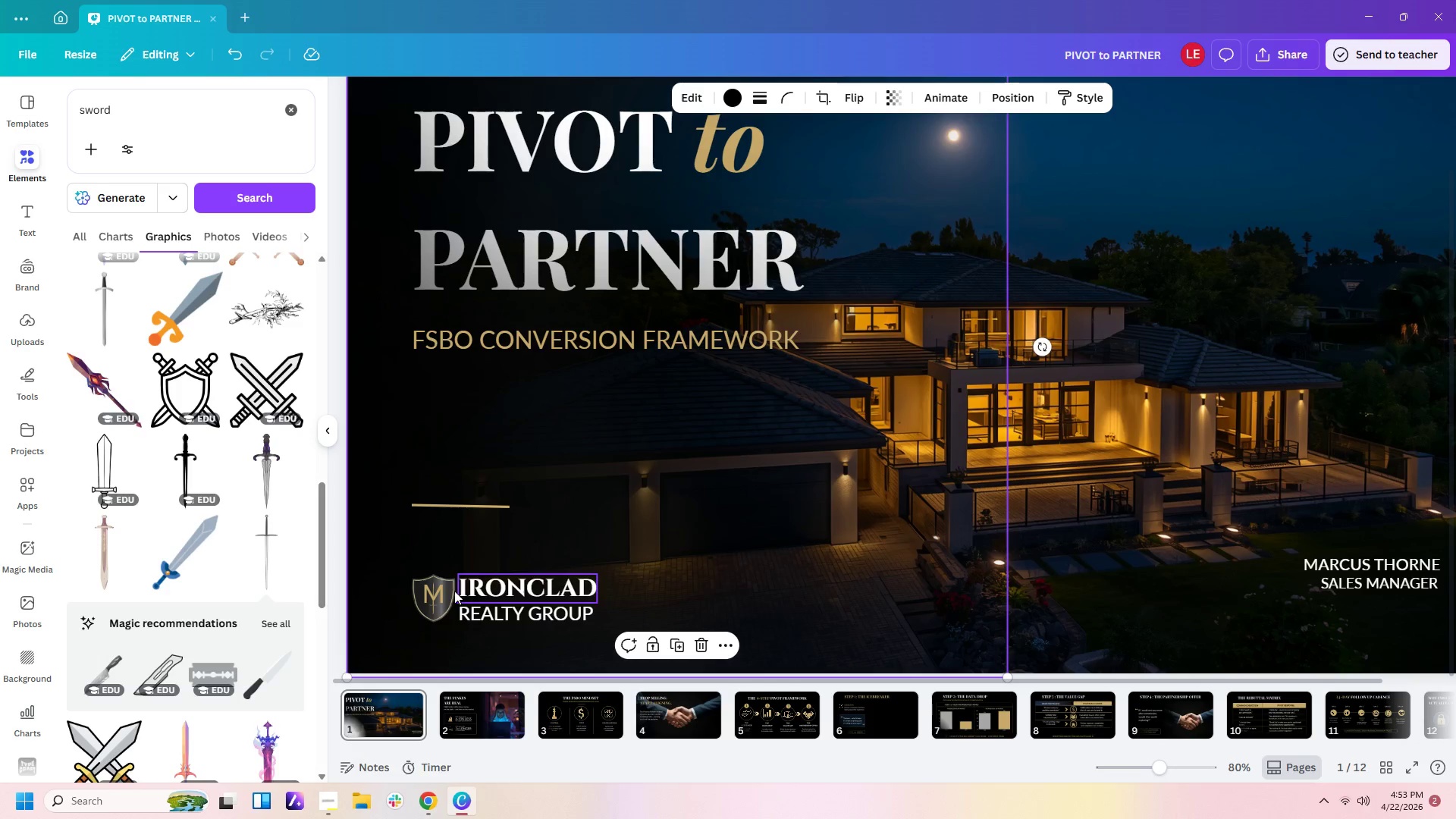 
left_click([441, 591])
 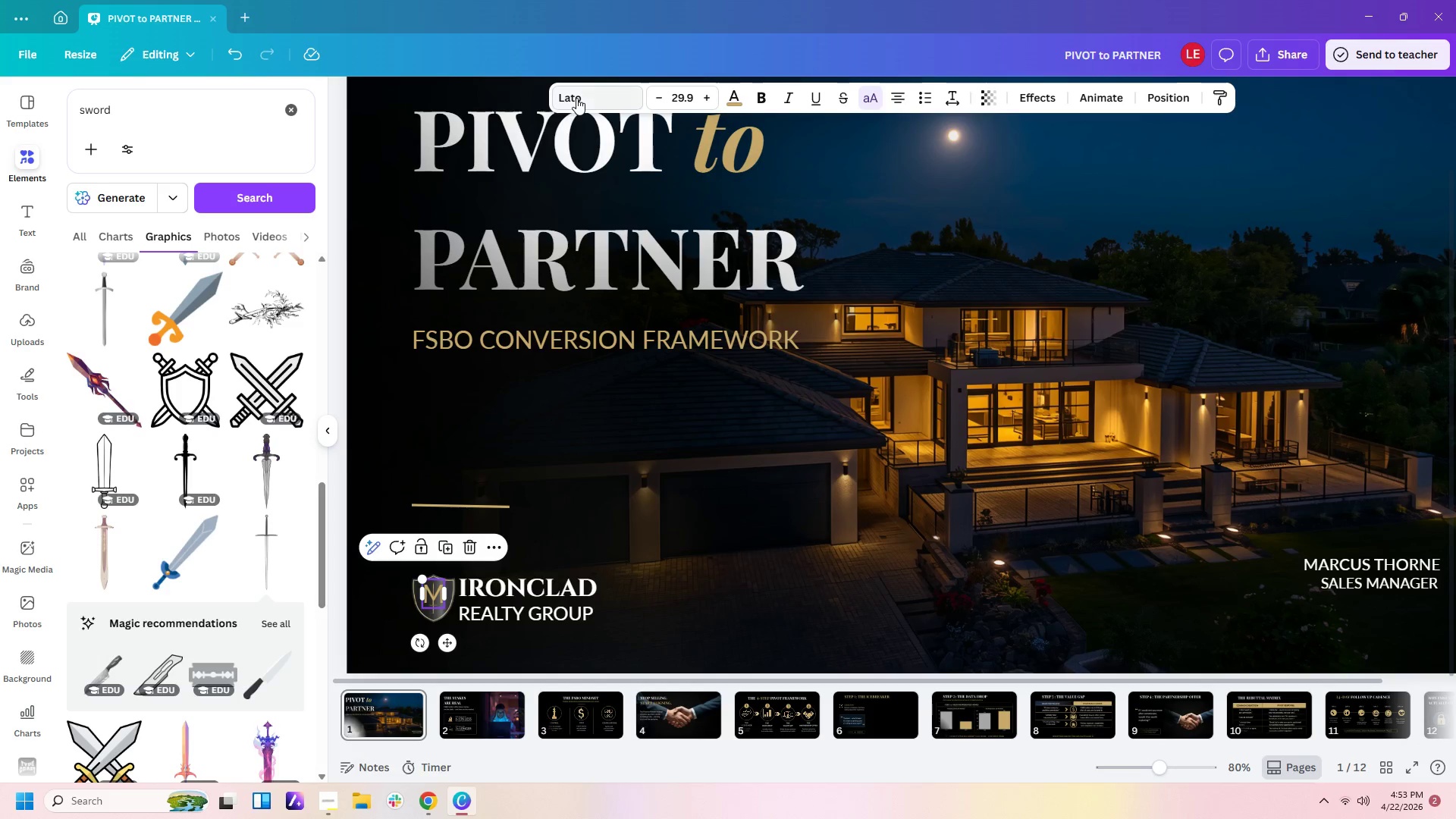 
left_click([579, 96])
 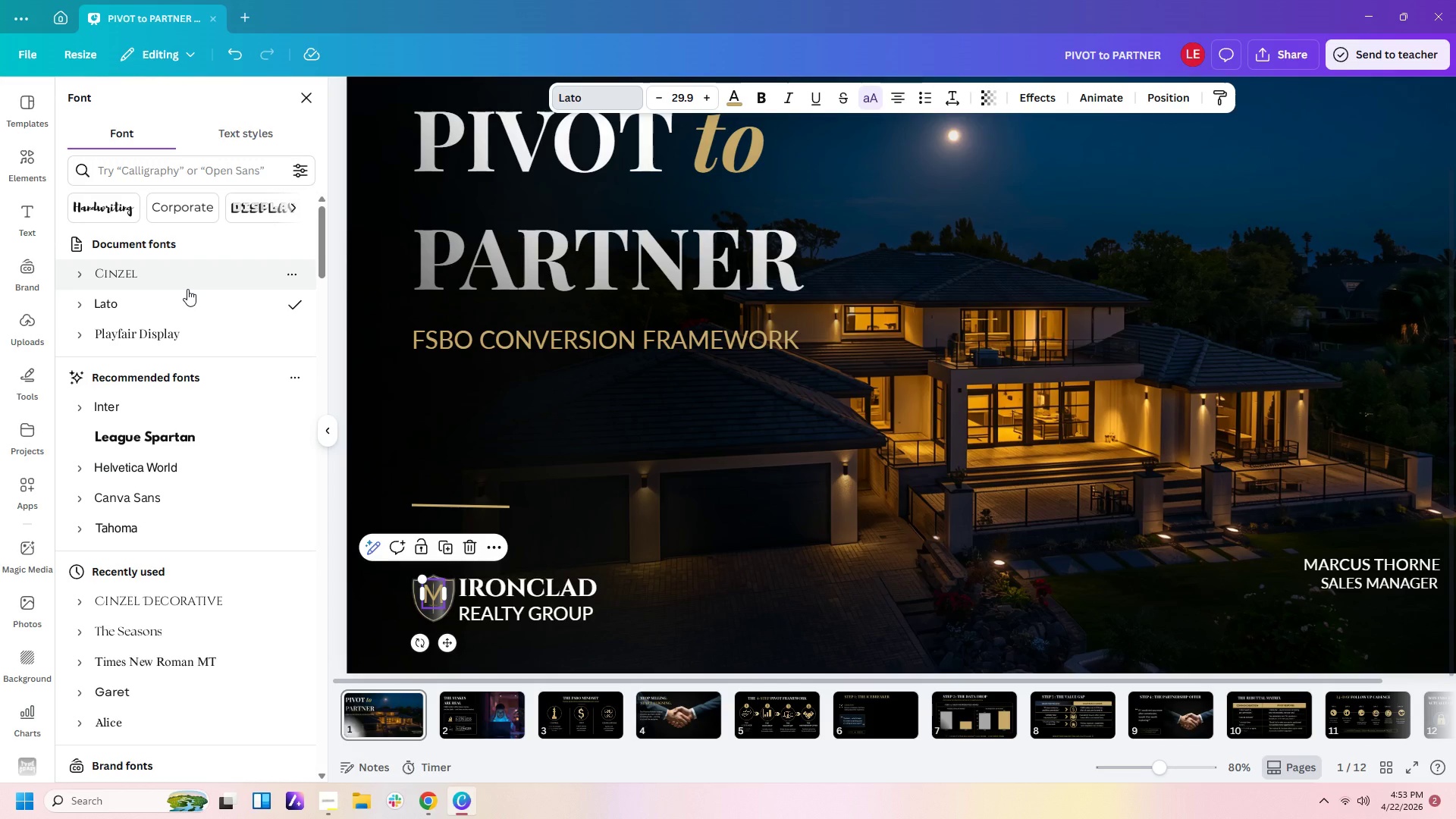 
left_click([187, 289])
 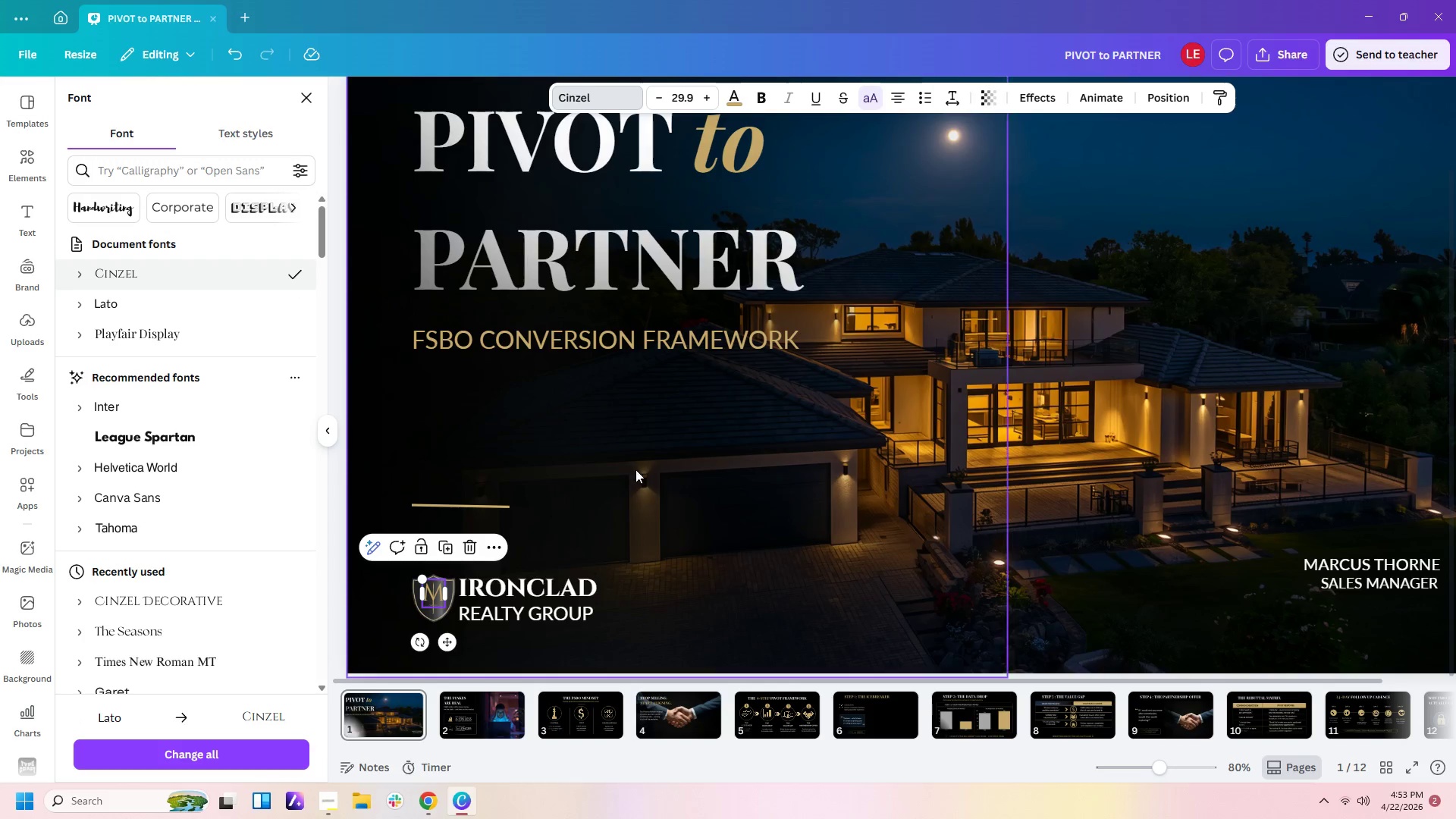 
left_click([657, 493])
 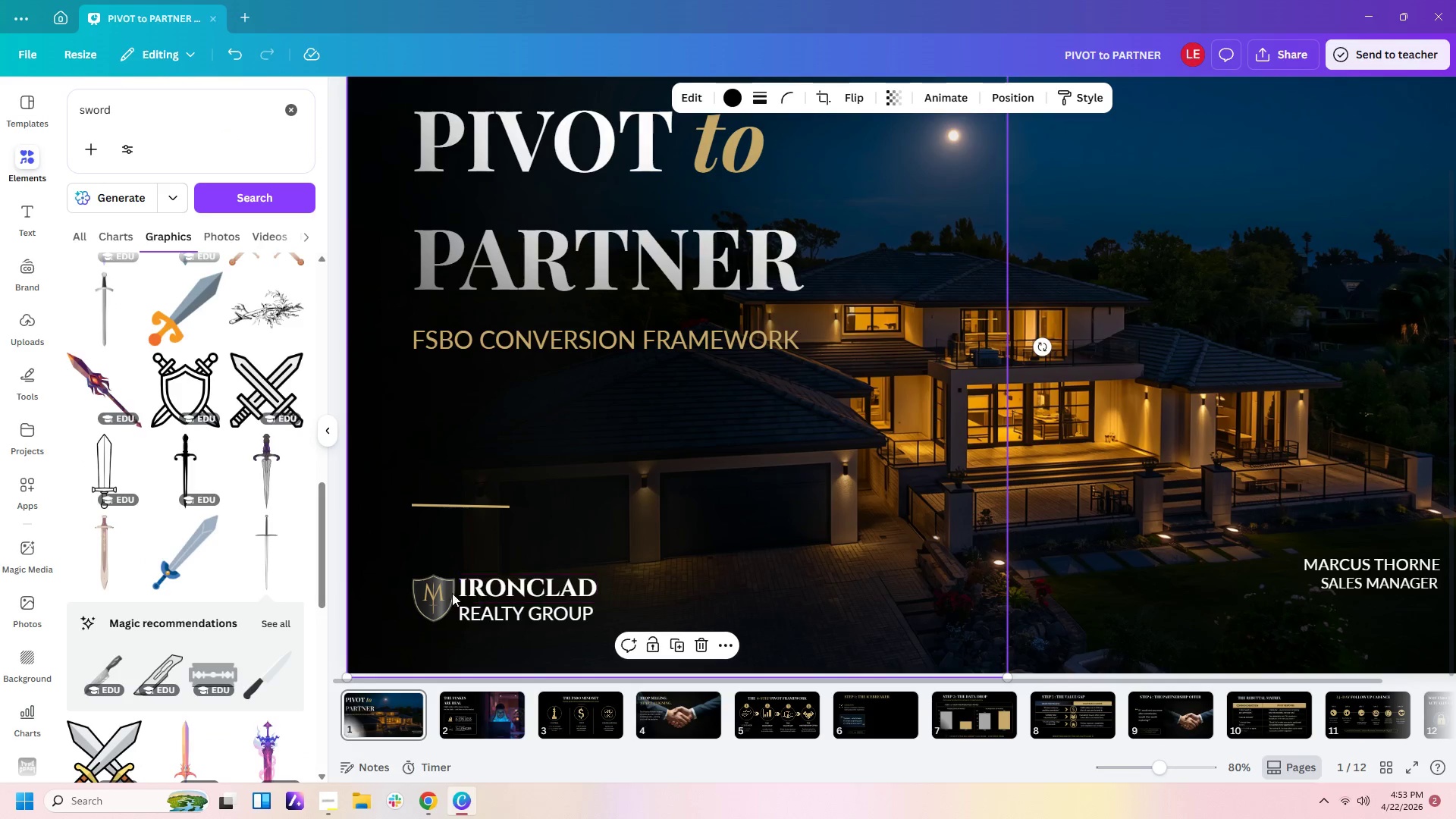 
left_click([441, 593])
 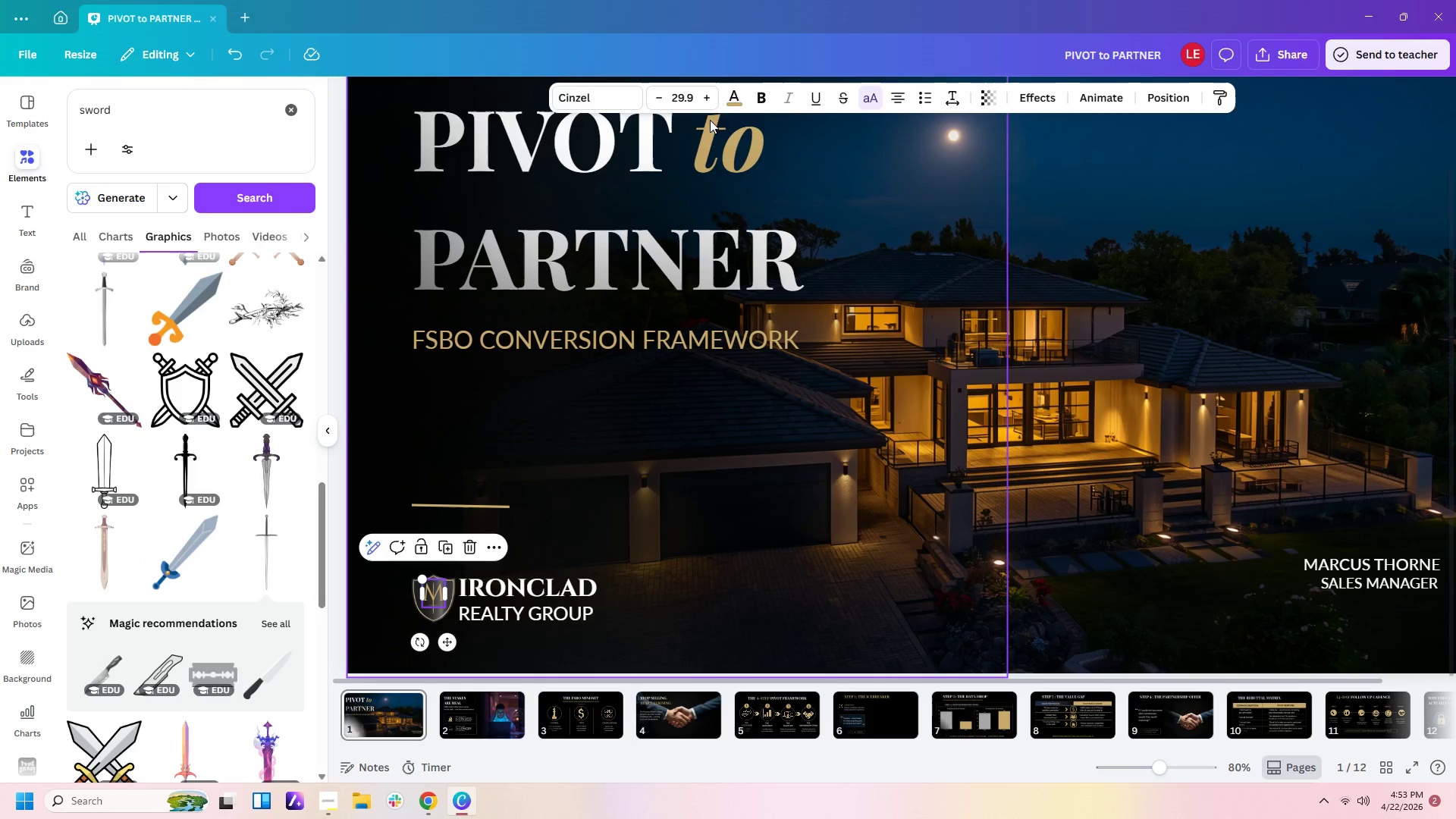 
left_click([688, 99])
 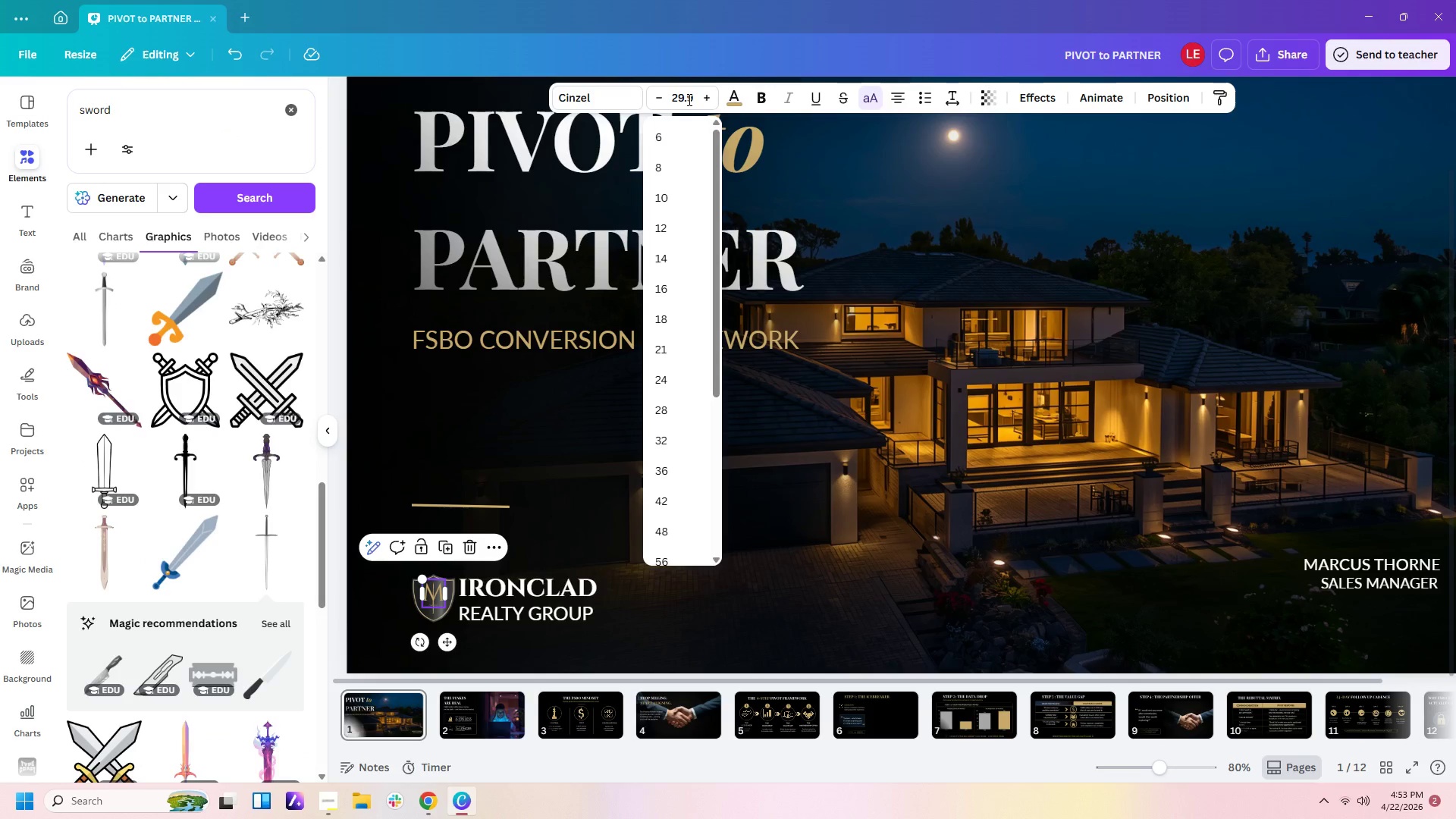 
key(Numpad3)
 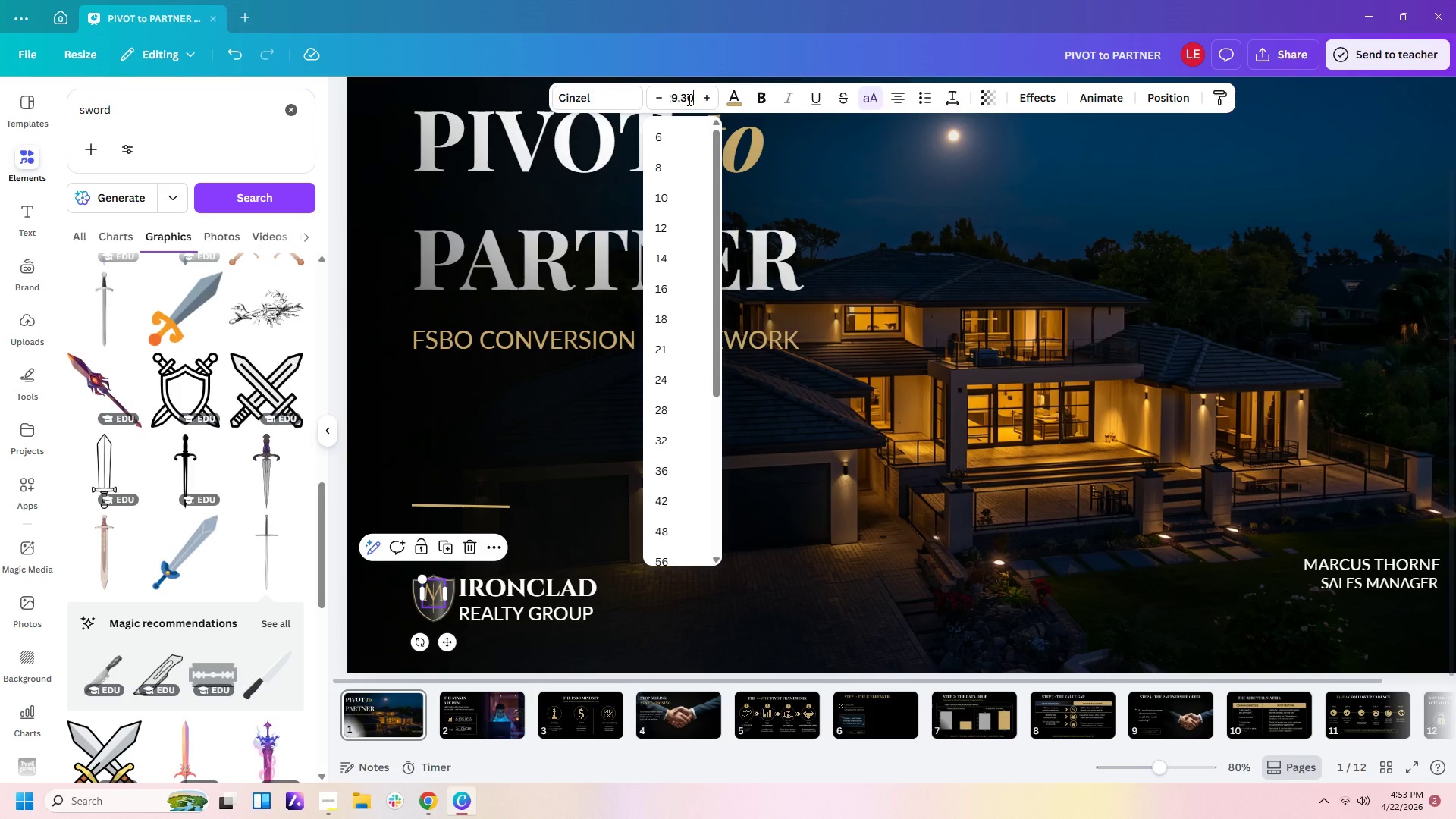 
key(Numpad0)
 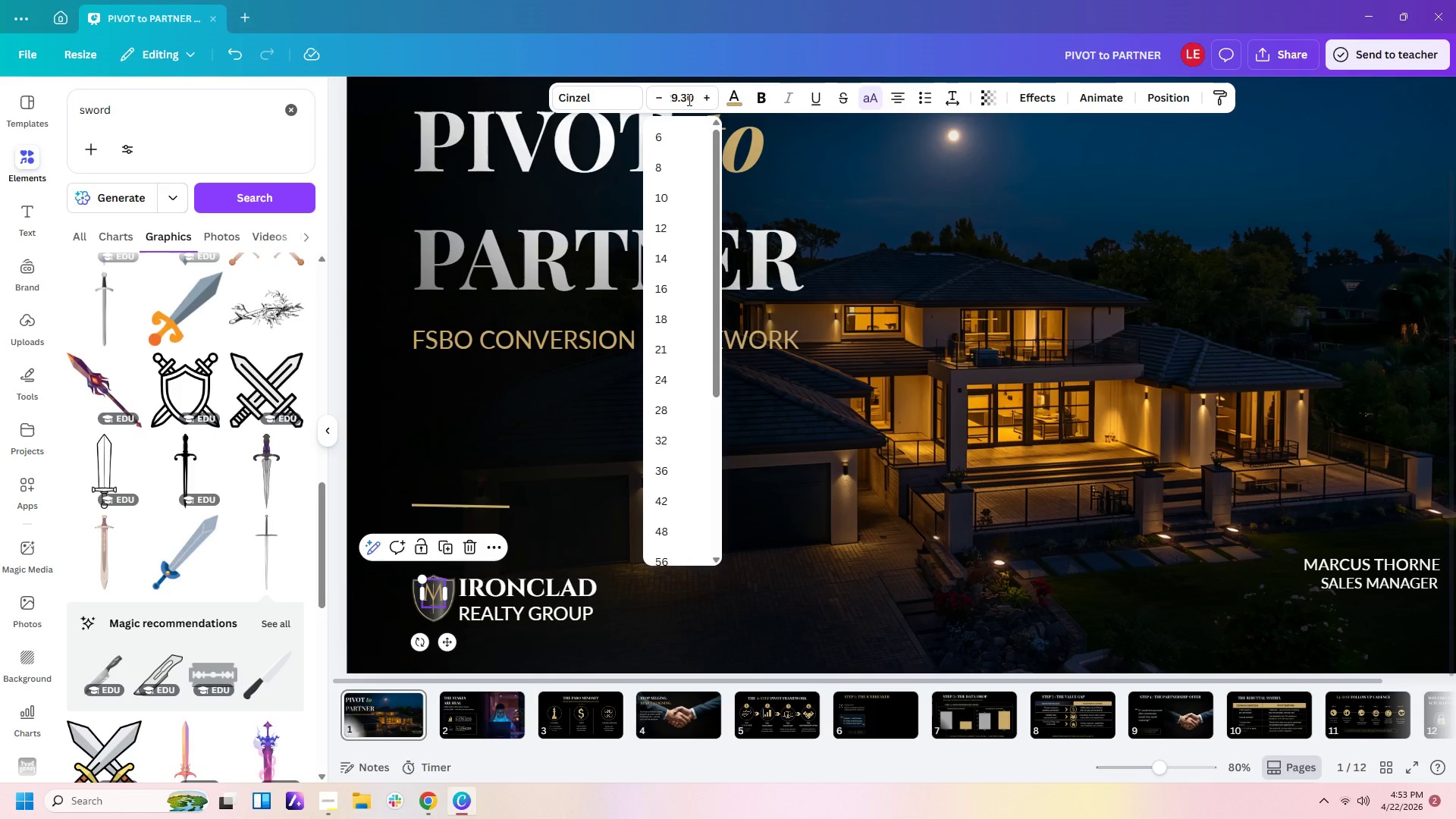 
key(Backspace)
 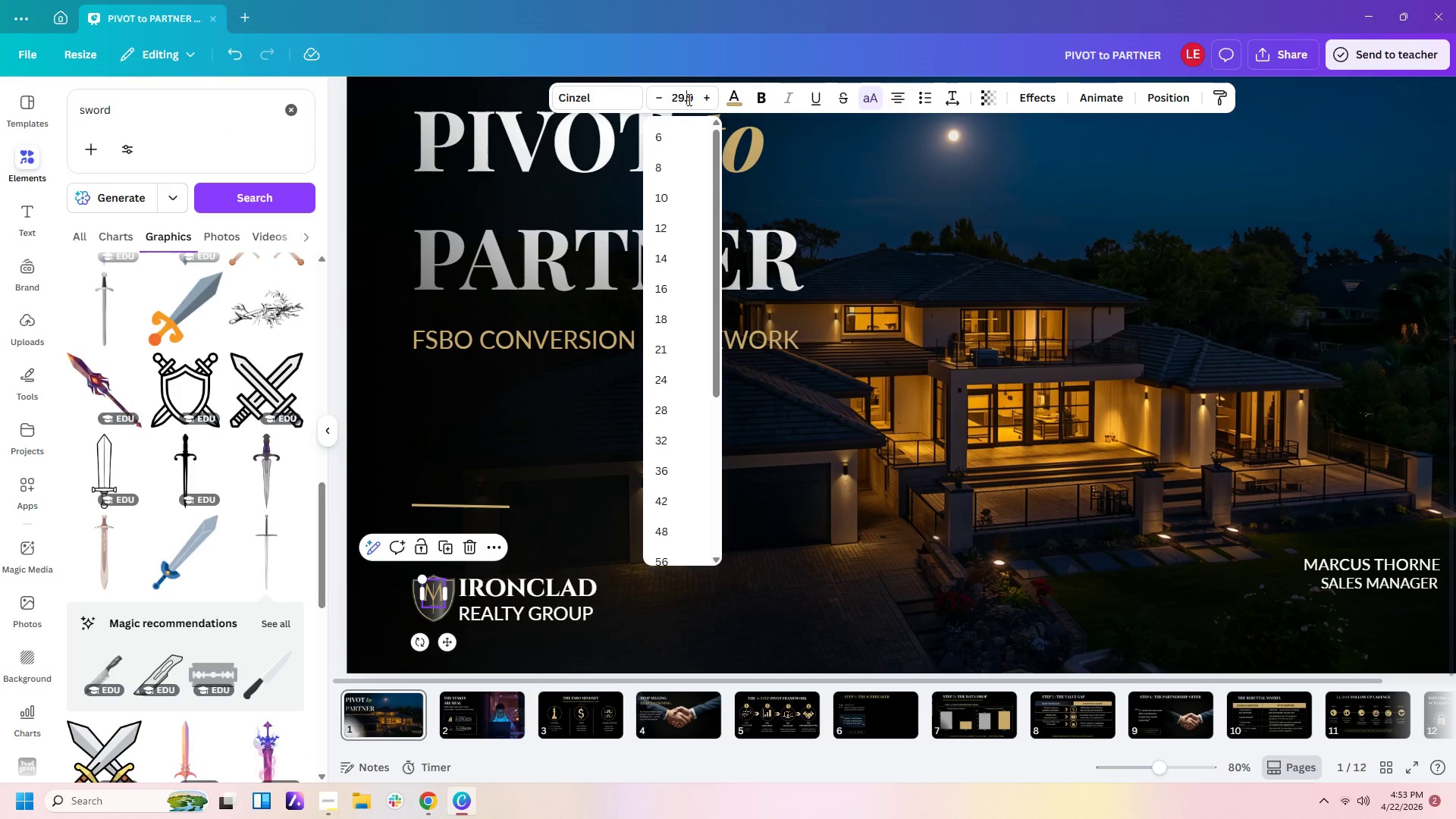 
key(Backspace)
 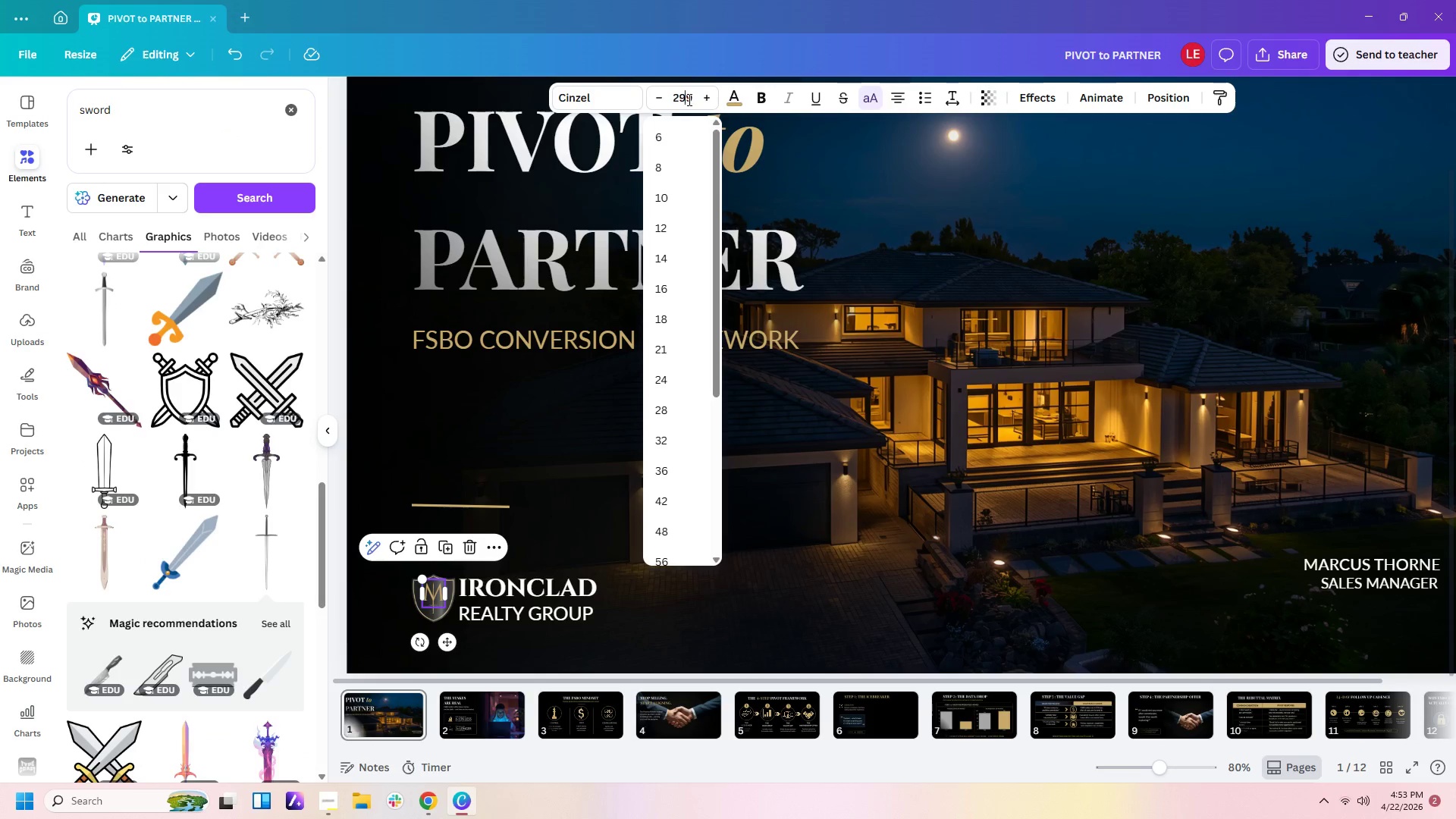 
key(Backspace)
 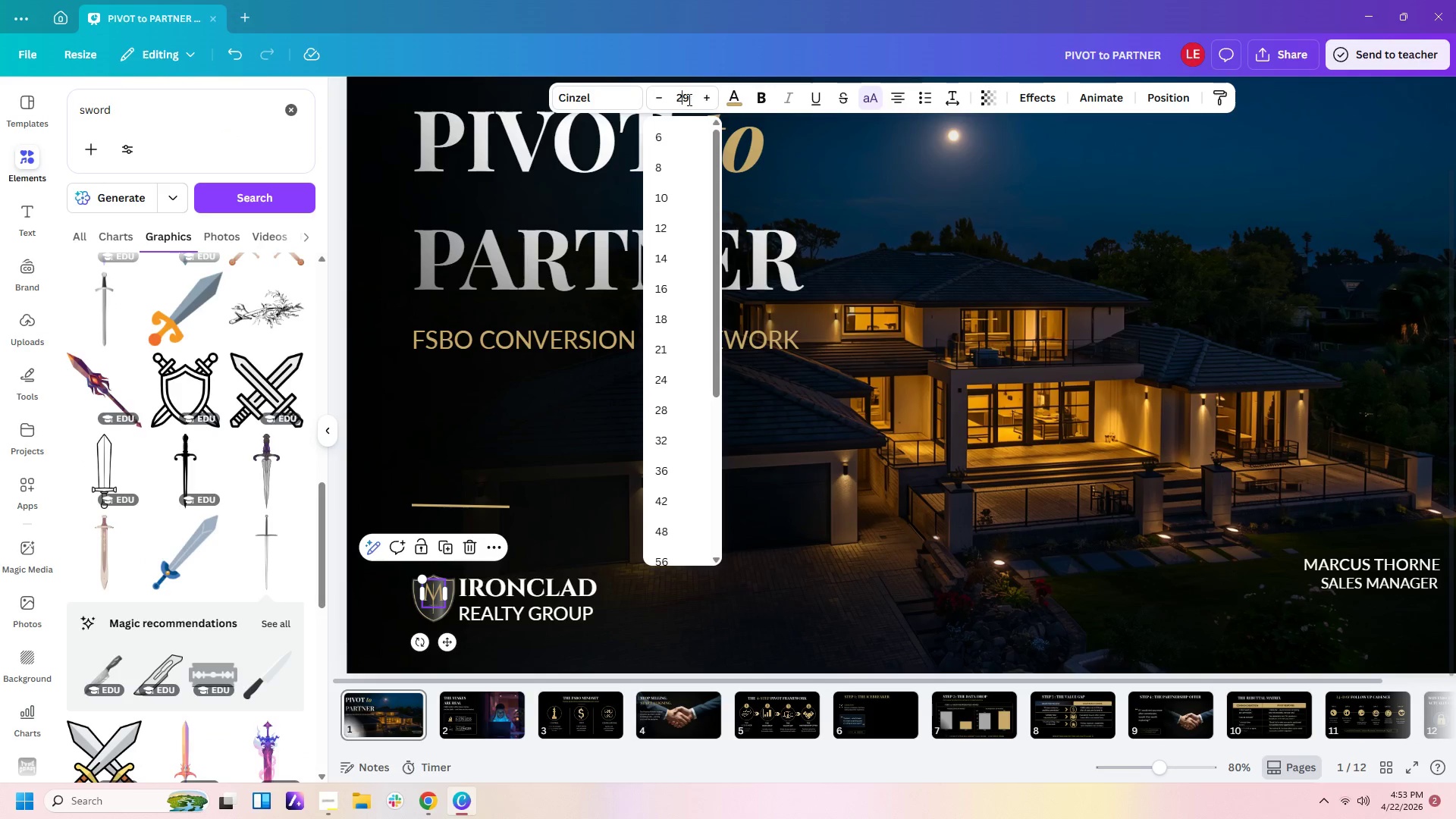 
key(Backspace)
 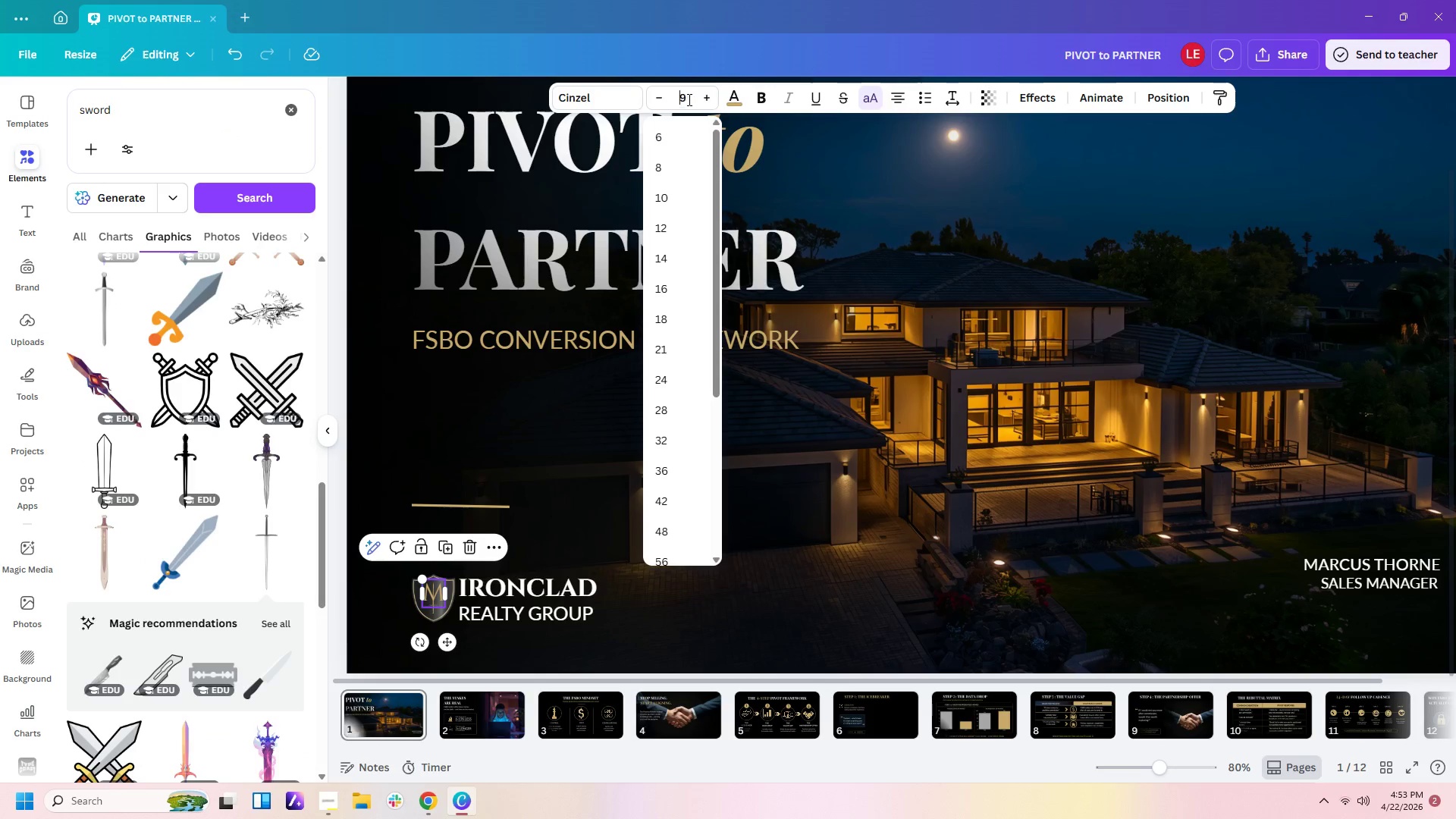 
key(Backspace)
 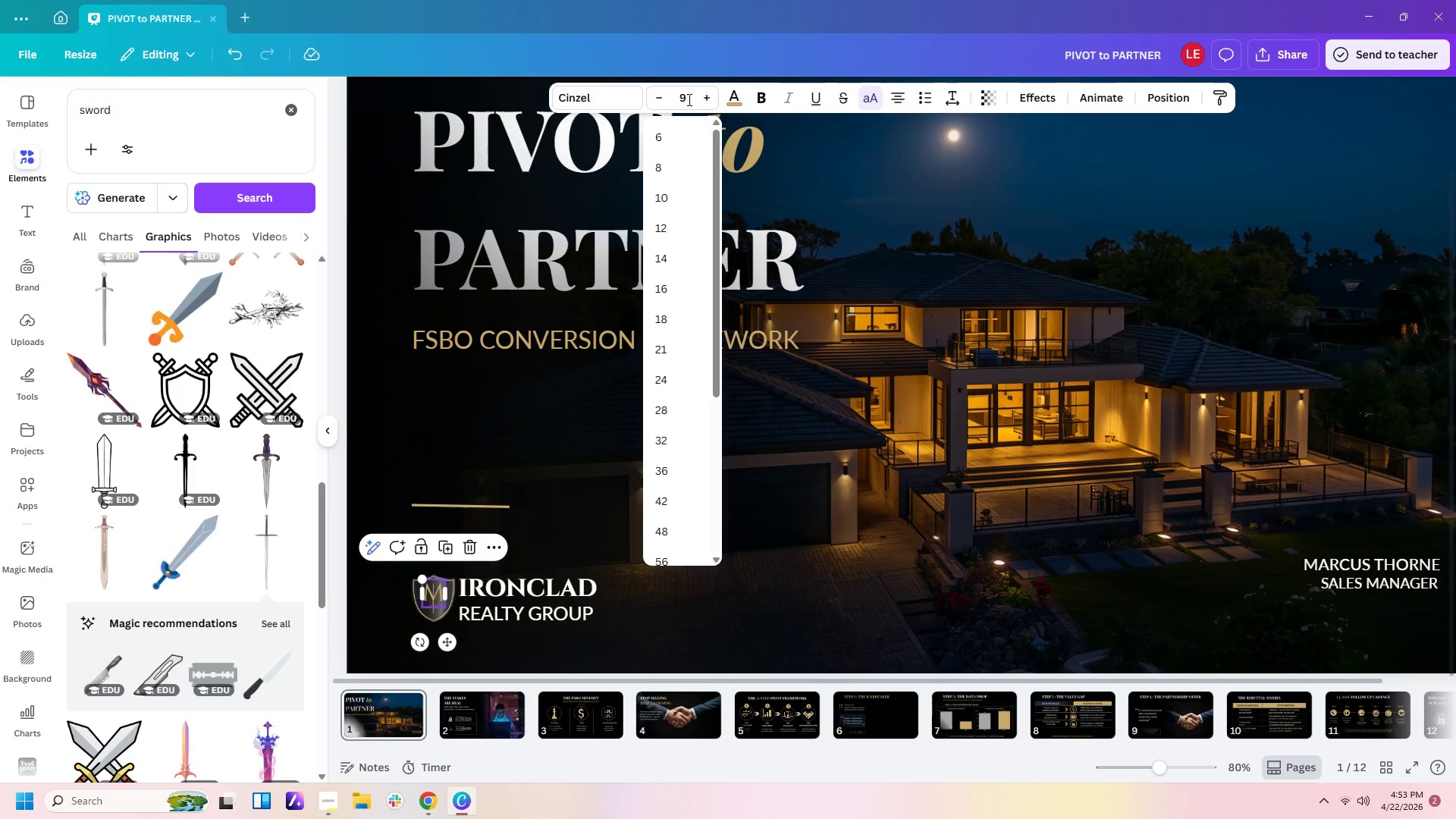 
key(Backspace)
 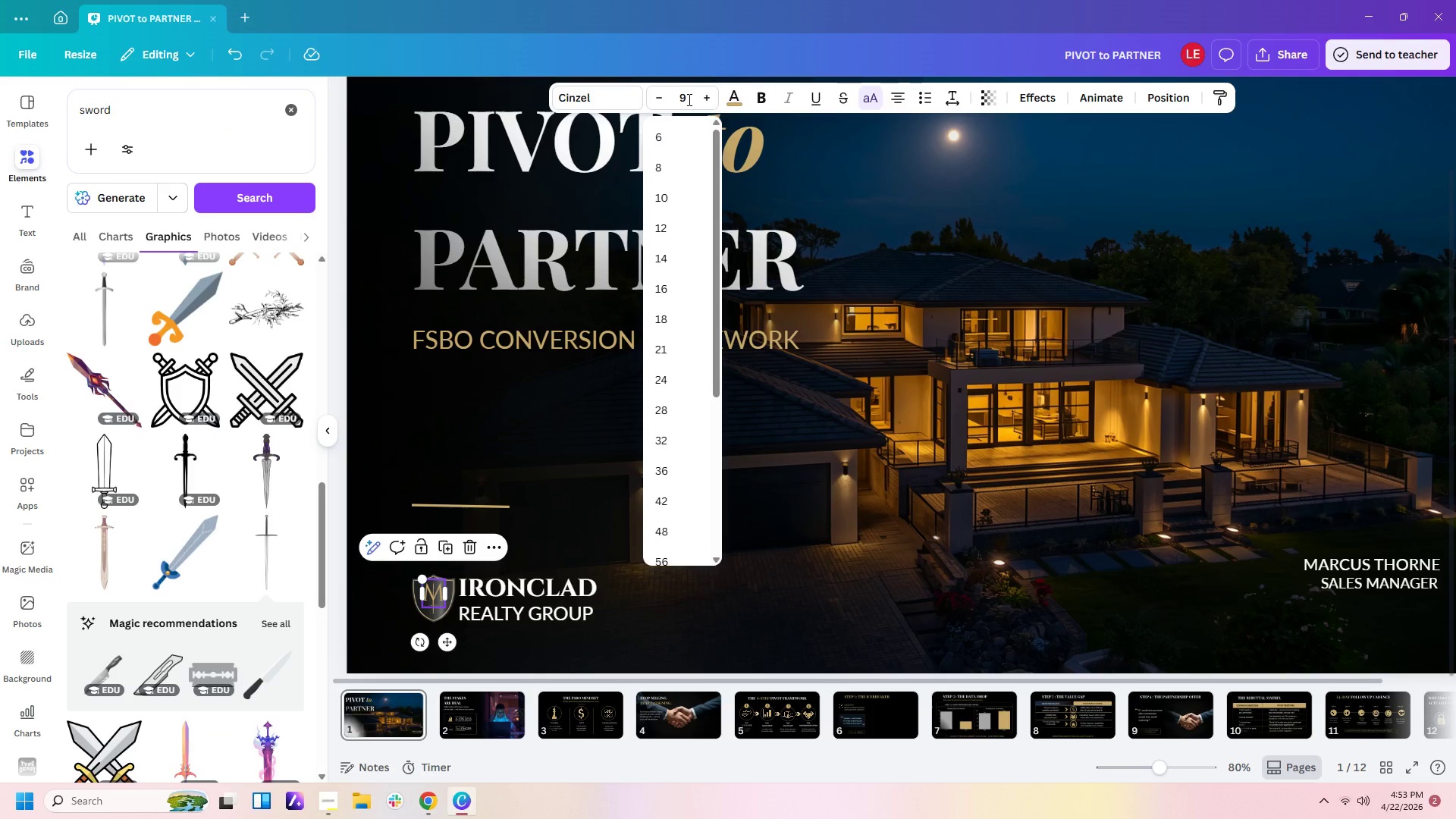 
key(Backspace)
 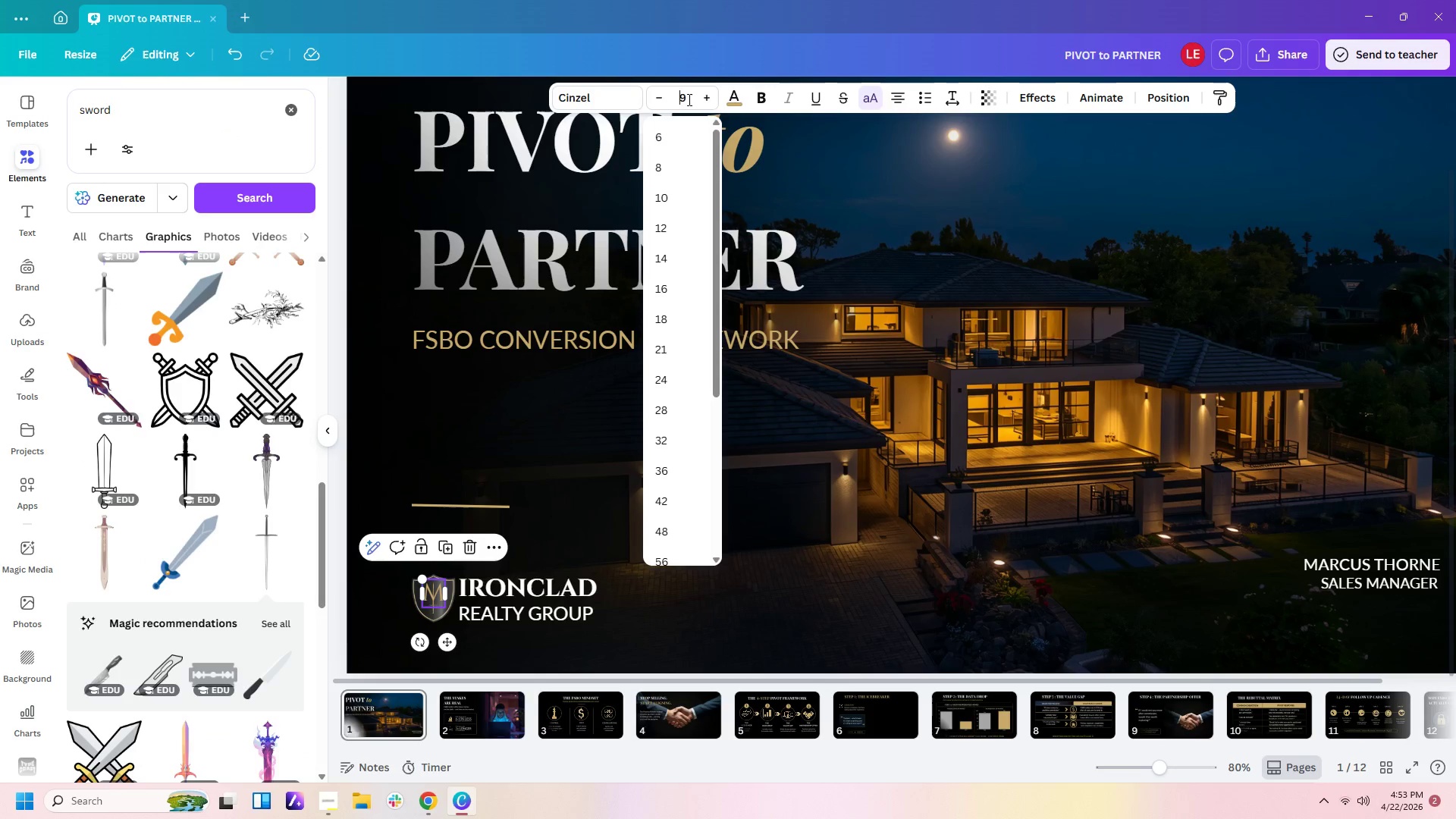 
key(Delete)
 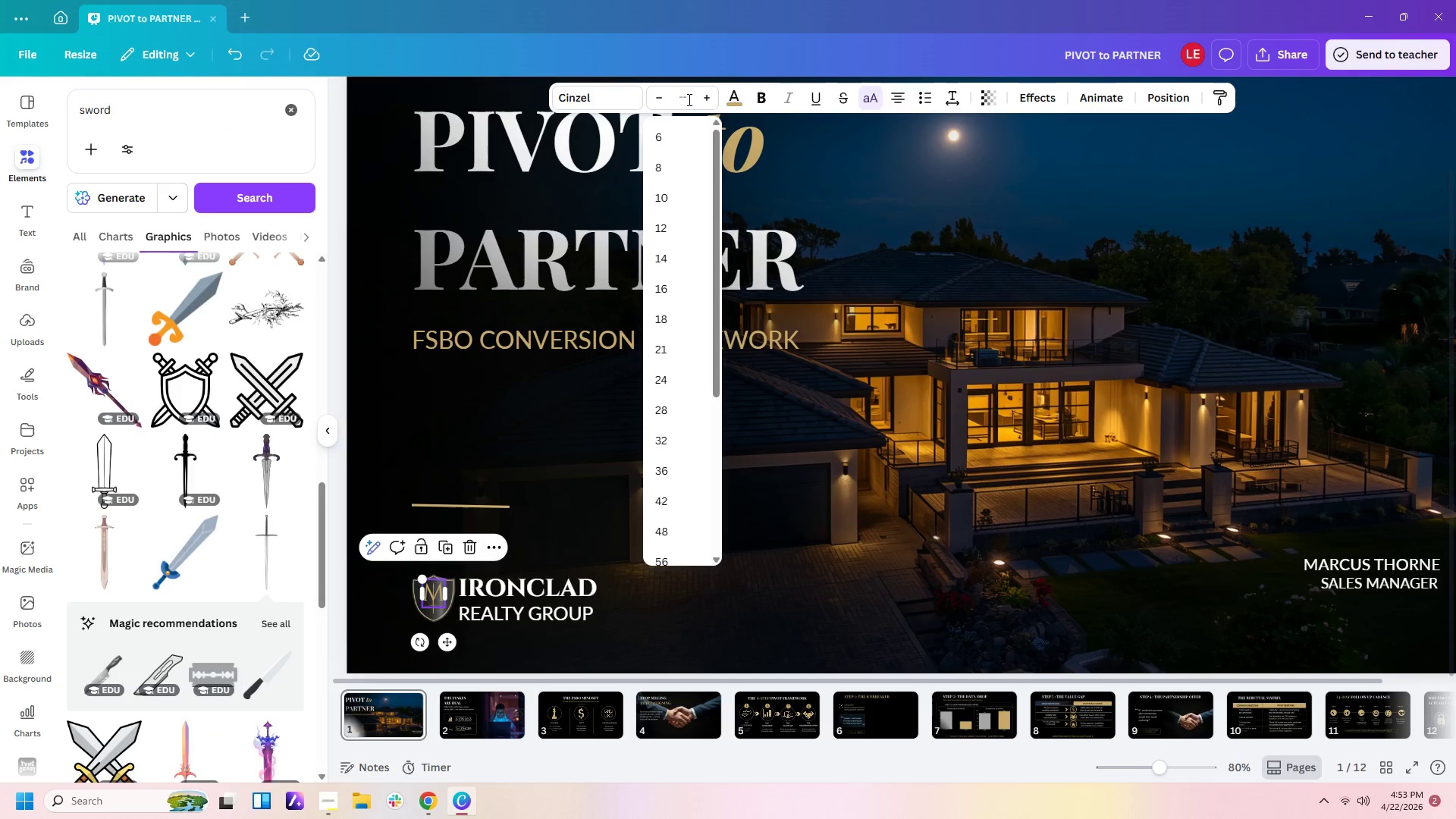 
key(Numpad3)
 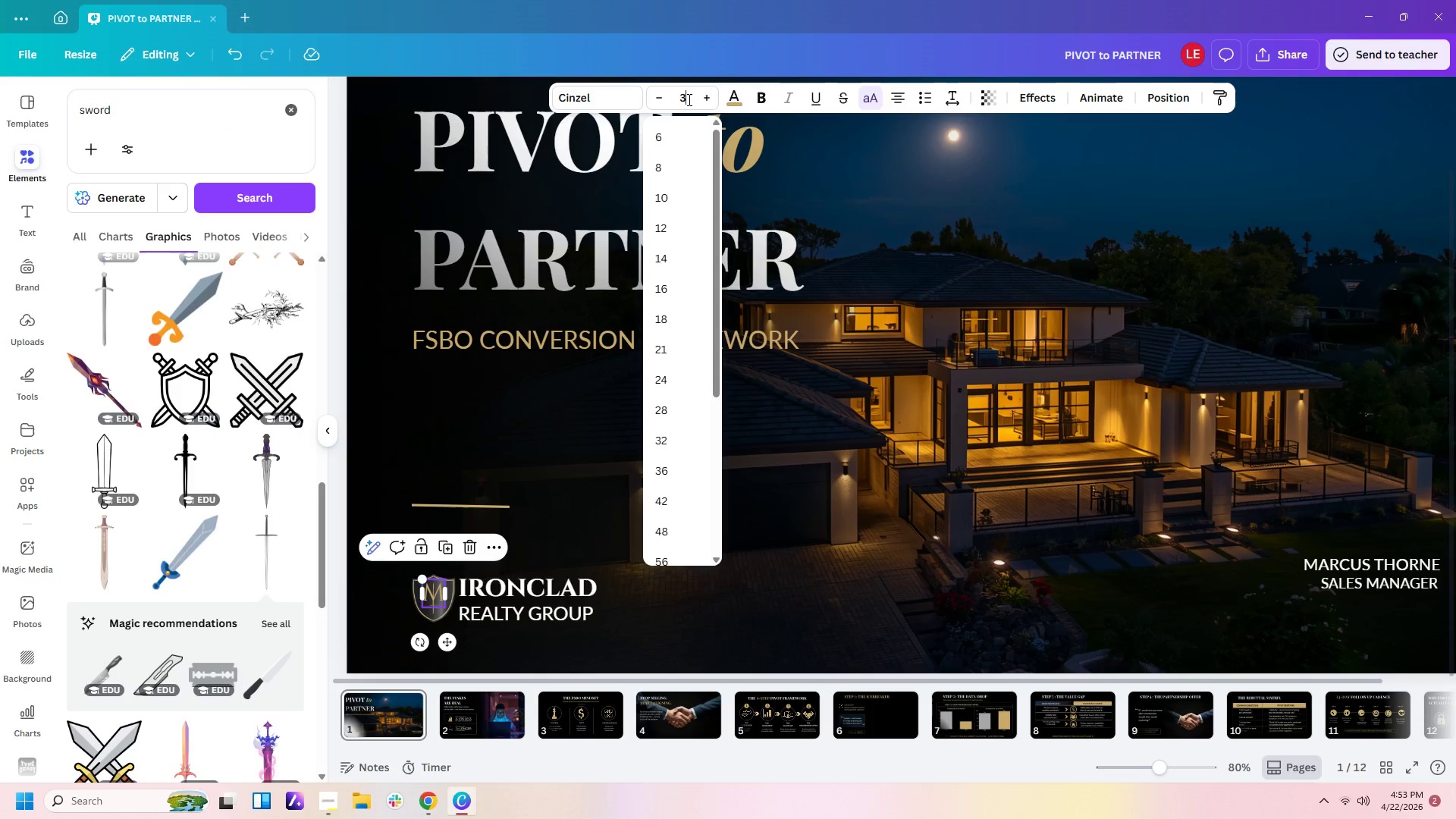 
key(Numpad0)
 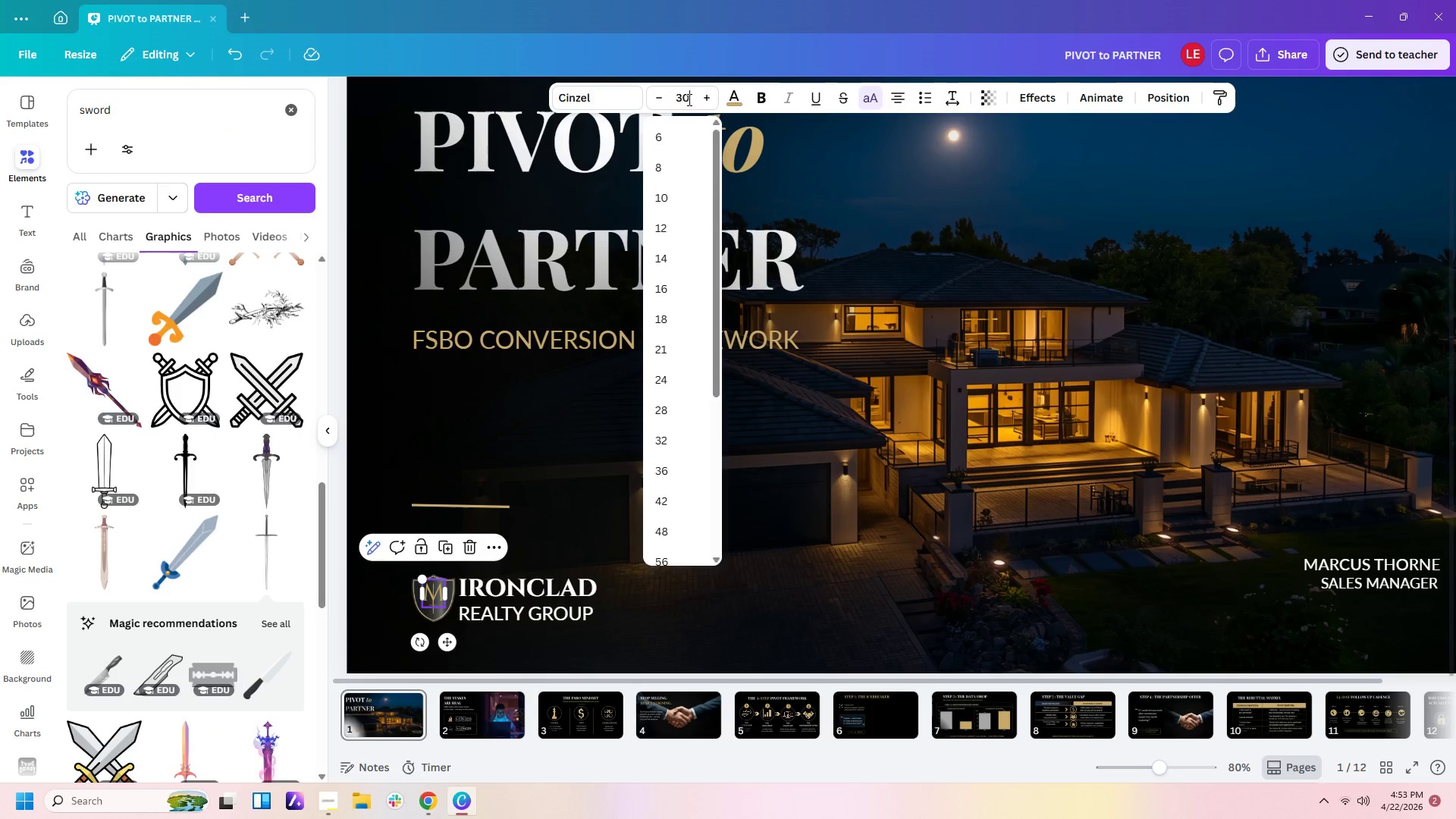 
key(Enter)
 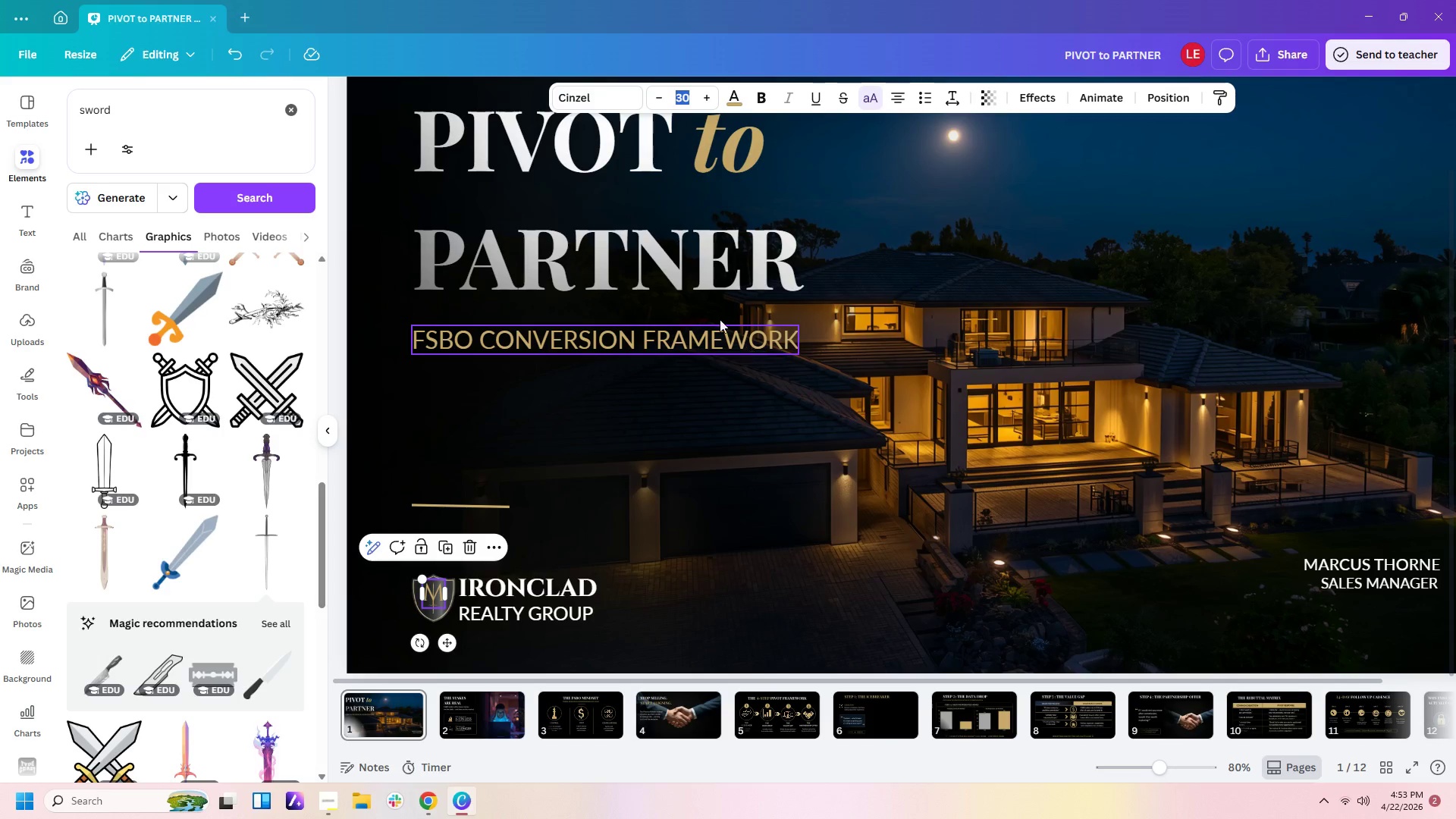 
wait(6.2)
 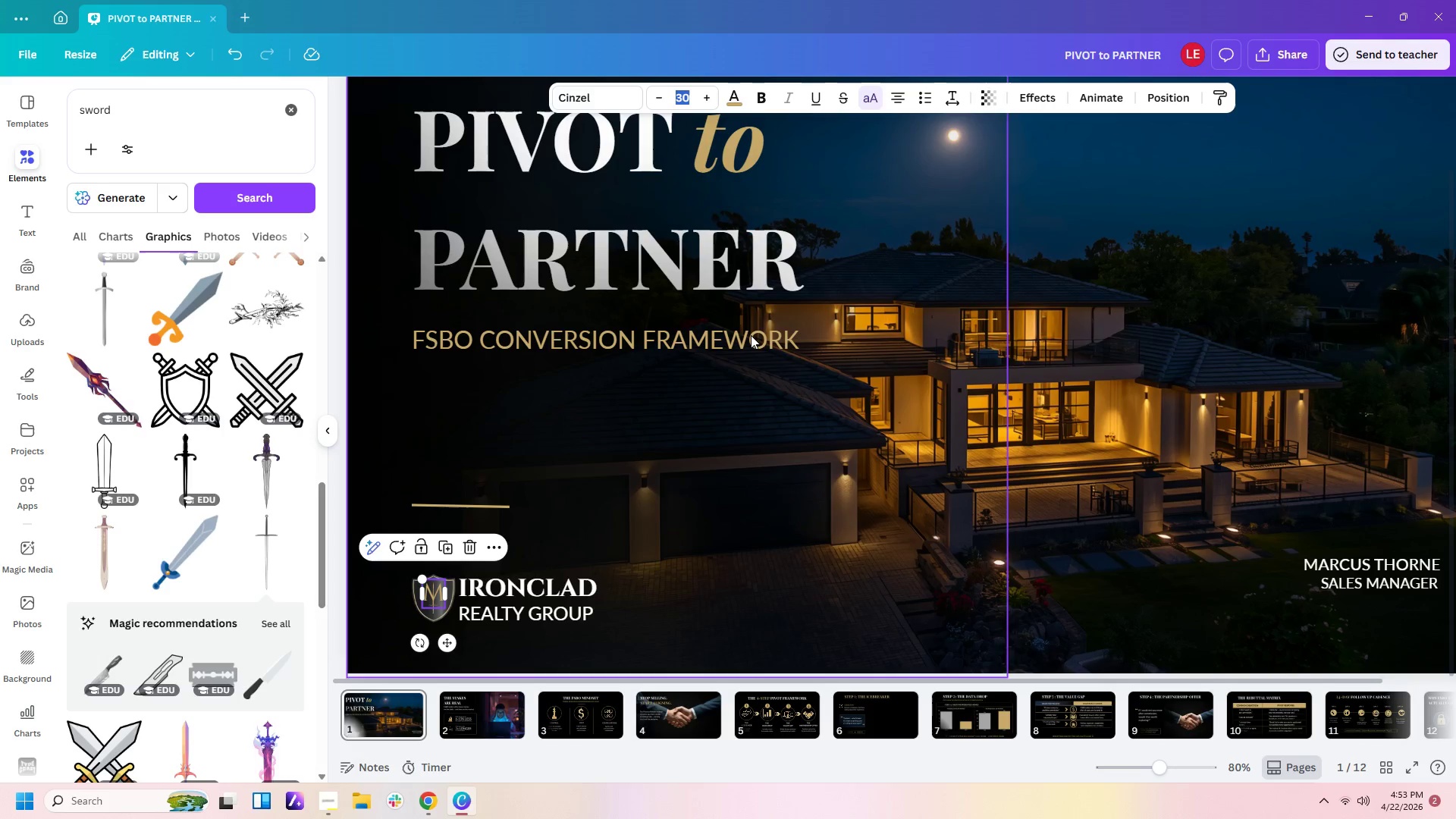 
double_click([709, 99])
 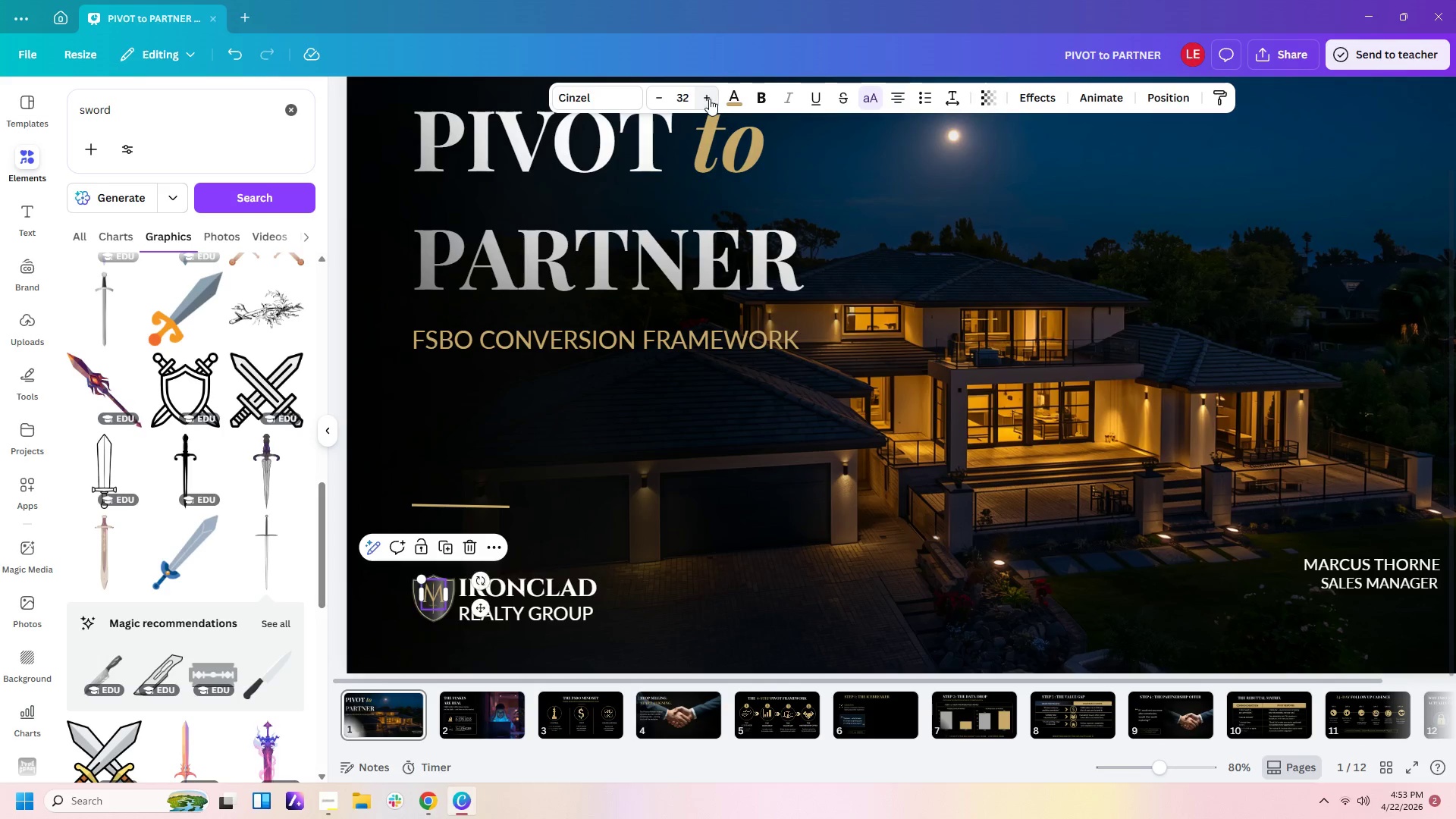 
triple_click([709, 99])
 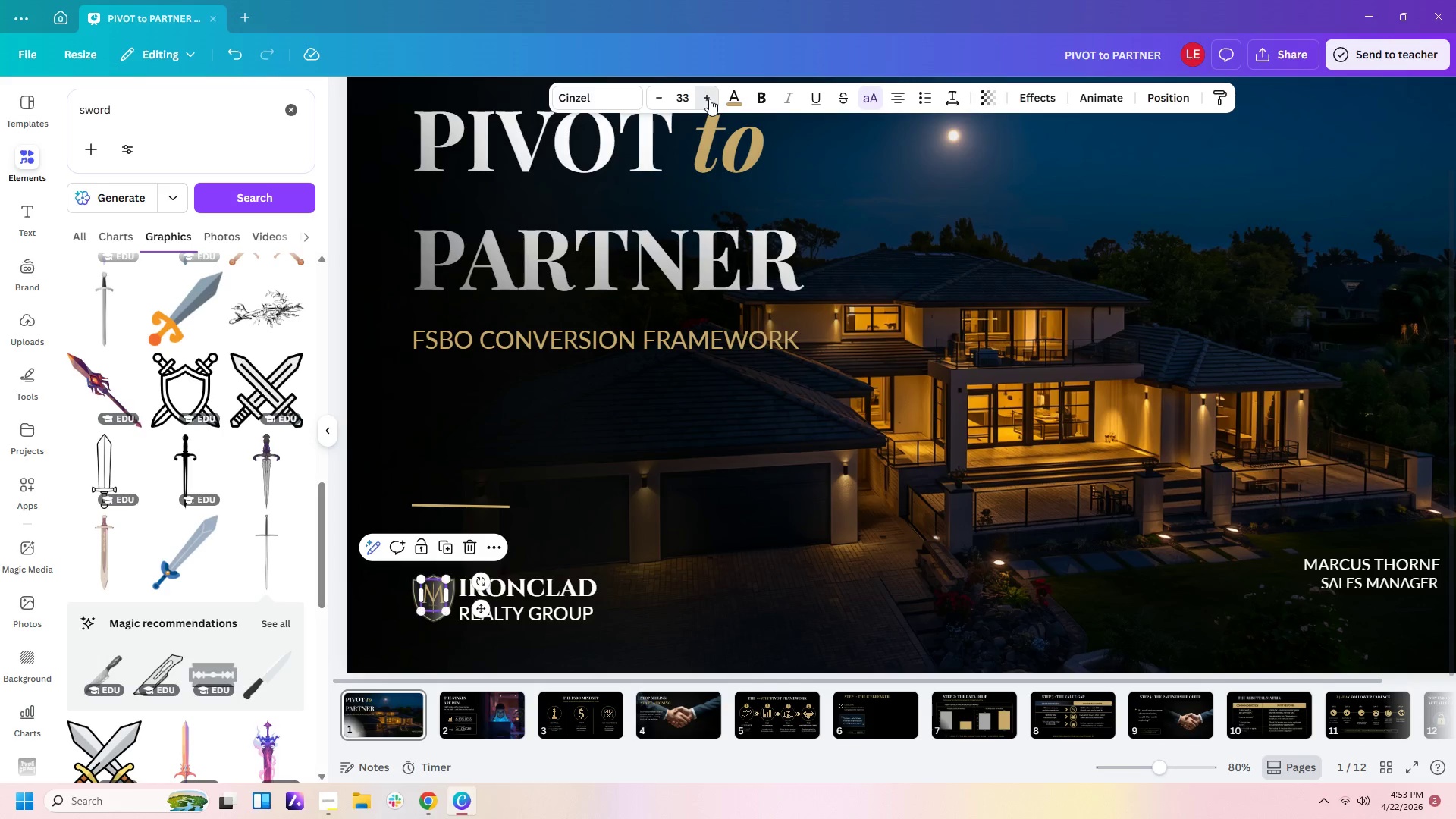 
triple_click([709, 99])
 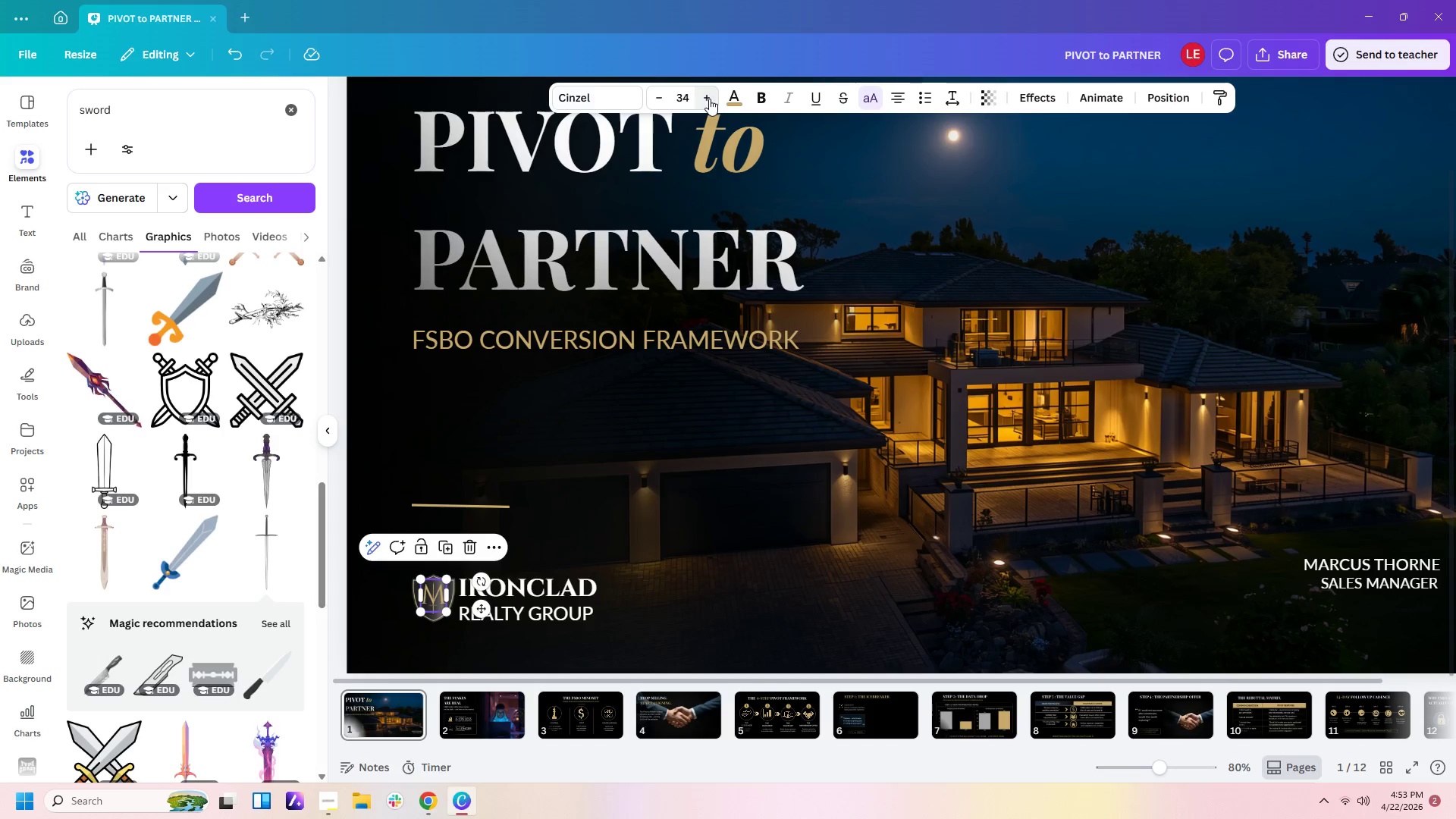 
triple_click([709, 99])
 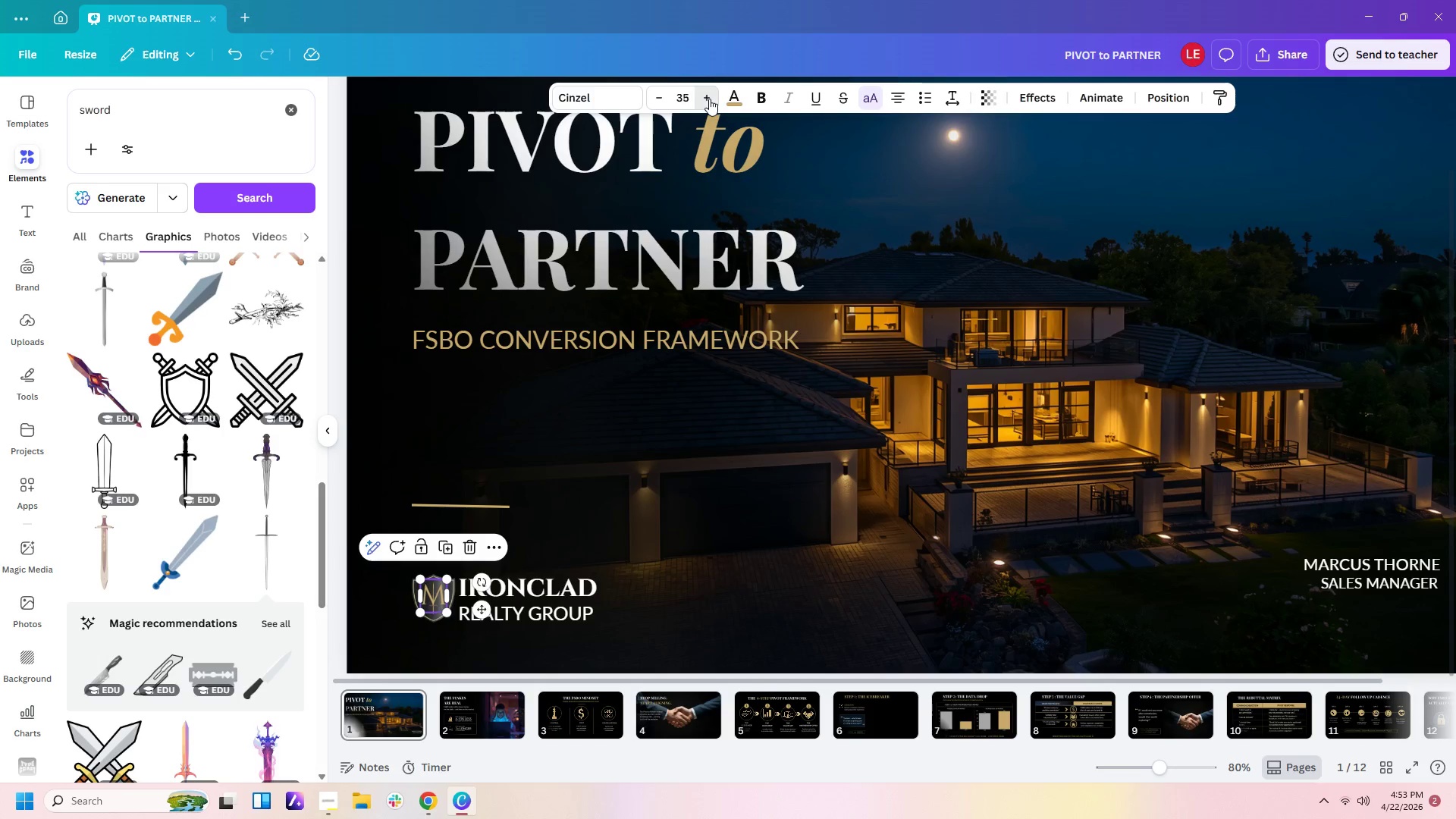 
triple_click([709, 99])
 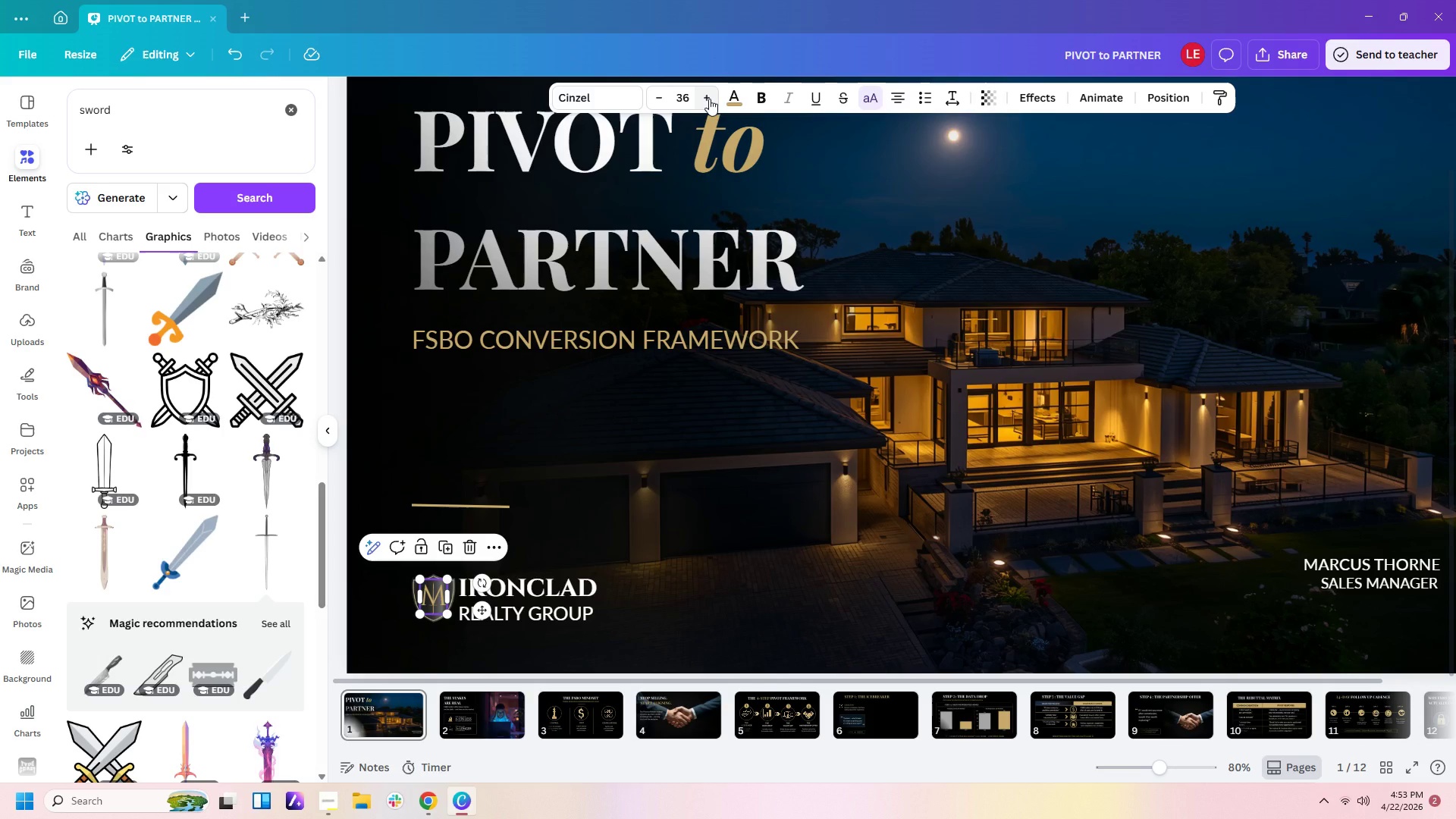 
double_click([709, 99])
 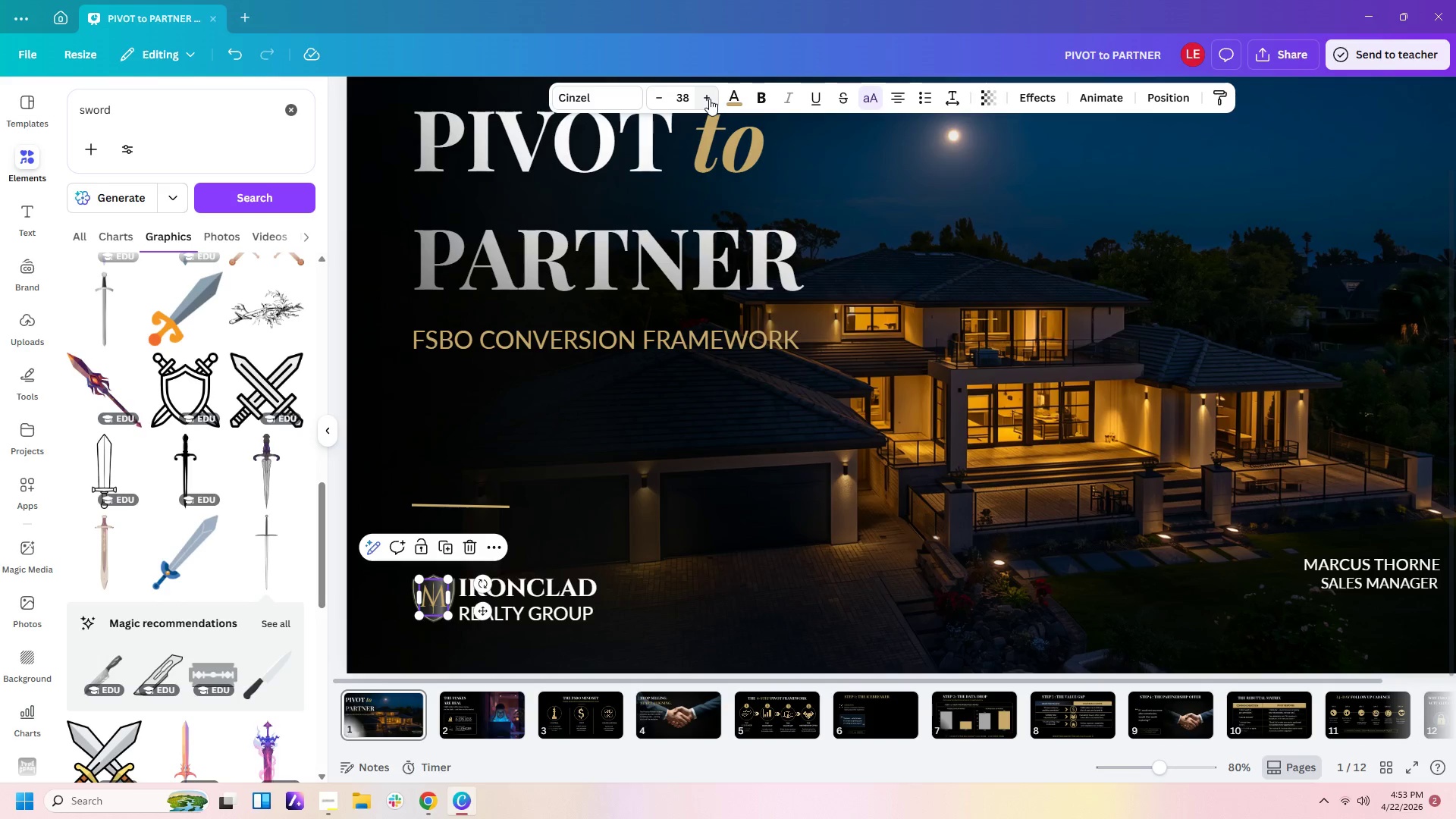 
double_click([709, 99])
 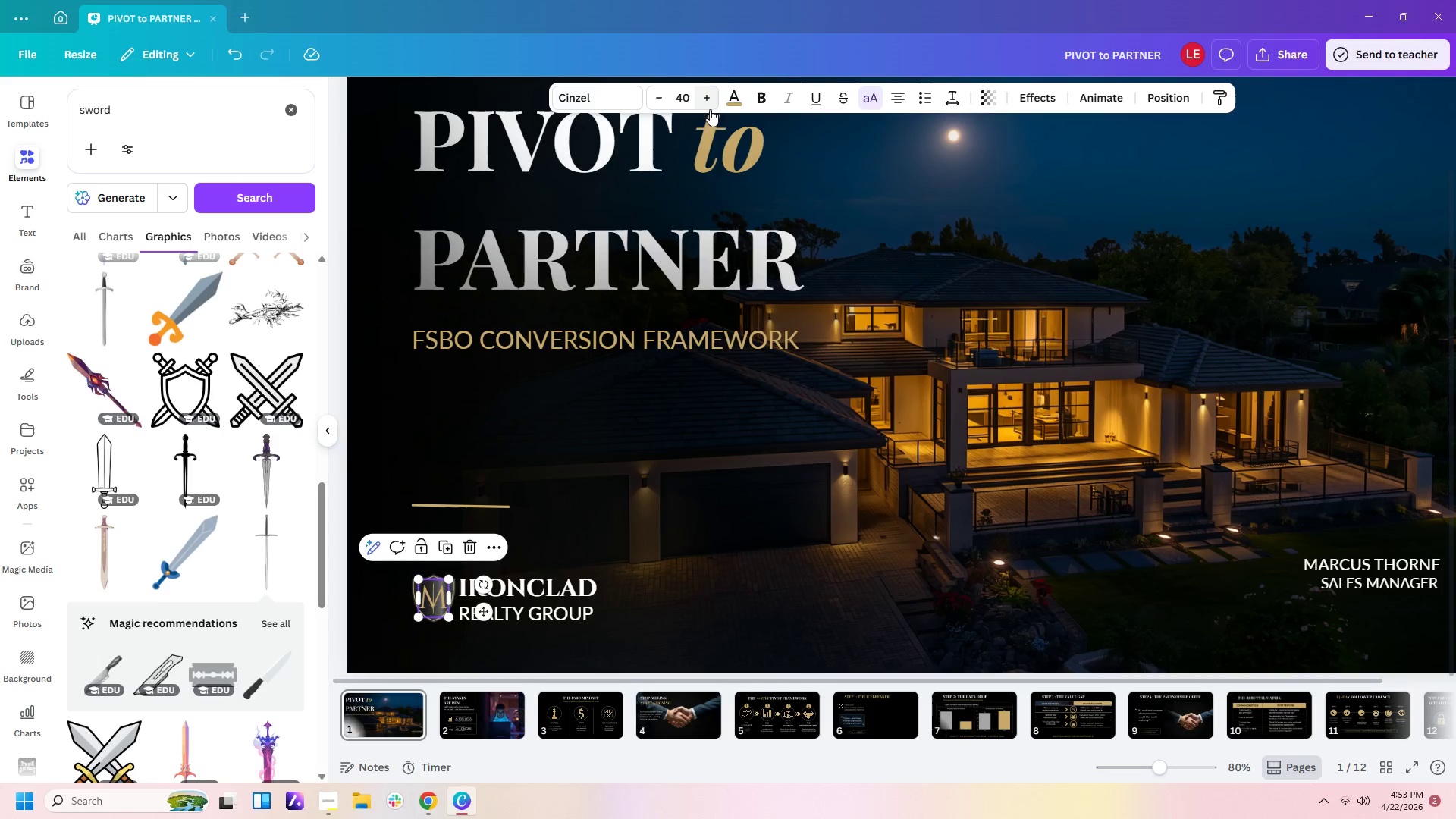 
left_click([728, 464])
 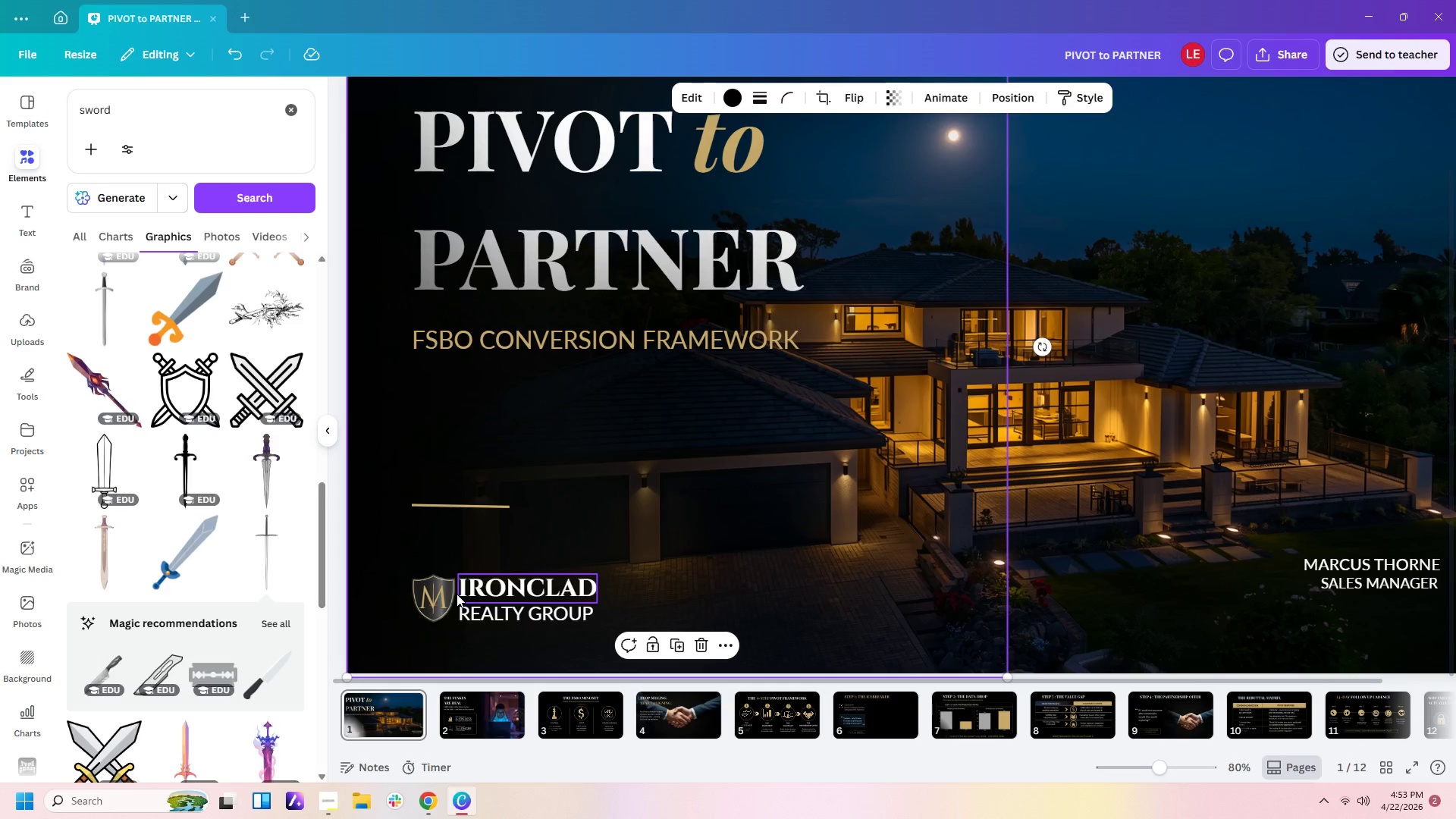 
left_click([441, 594])
 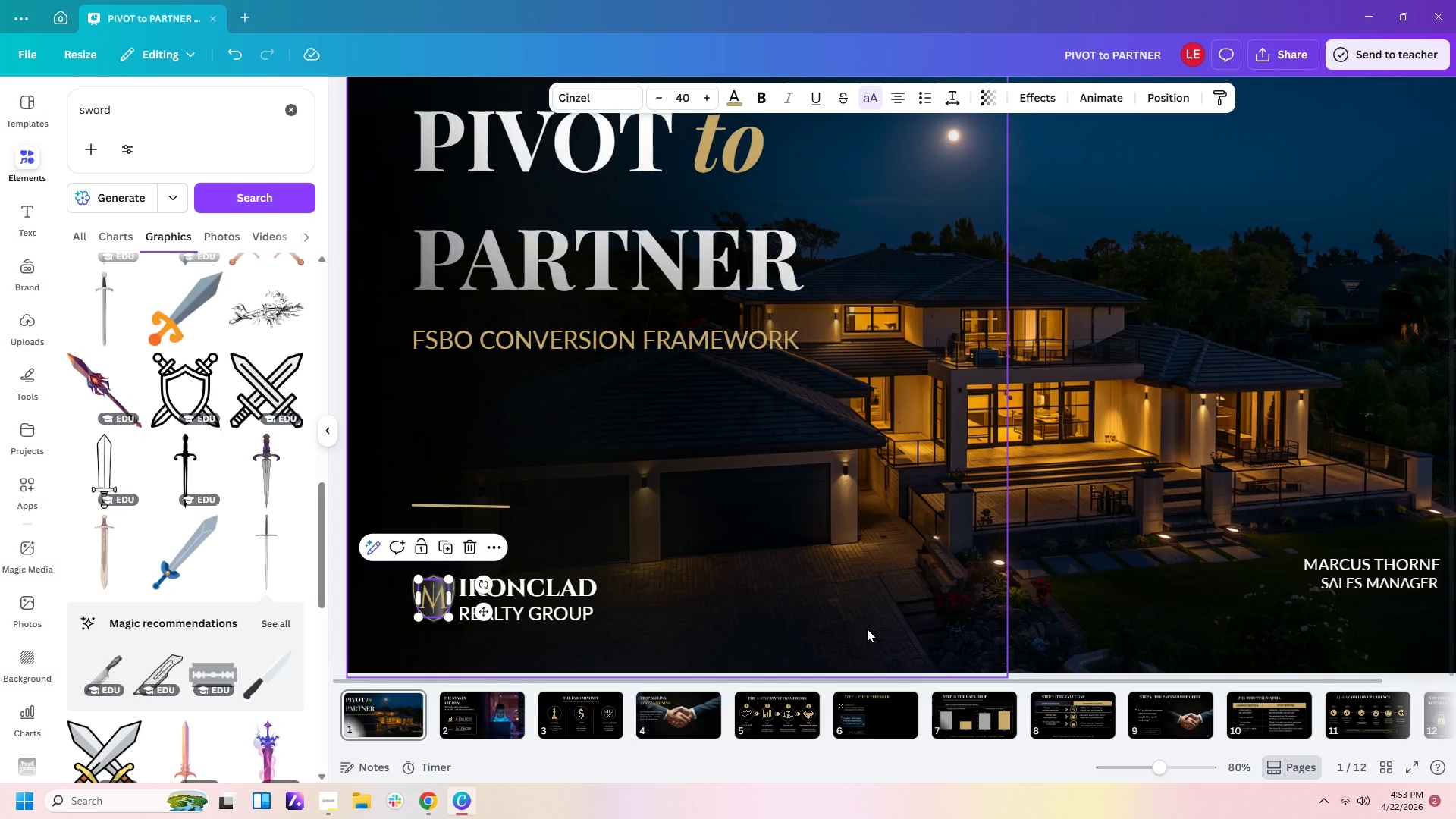 
key(ArrowUp)
 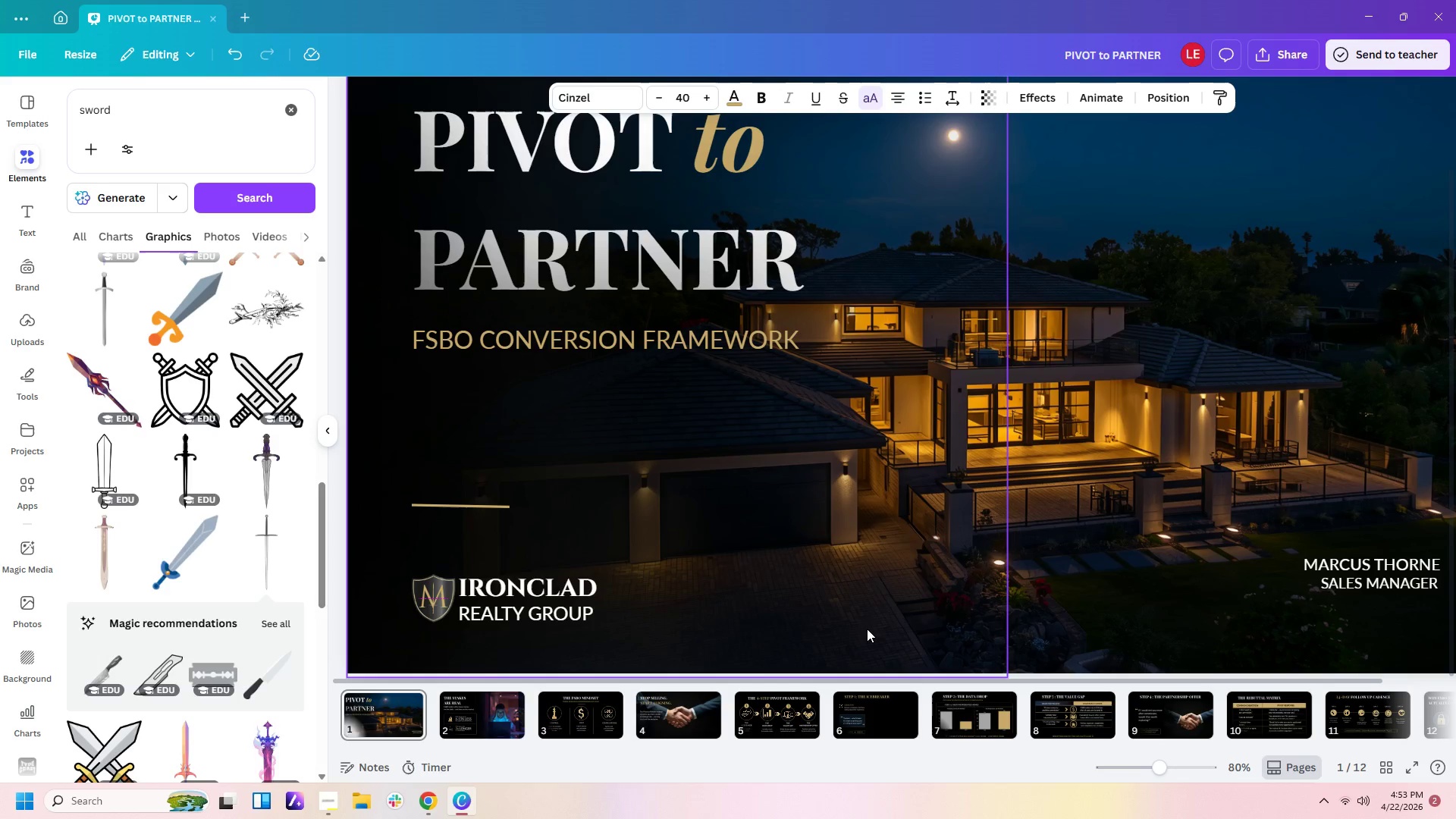 
key(ArrowUp)
 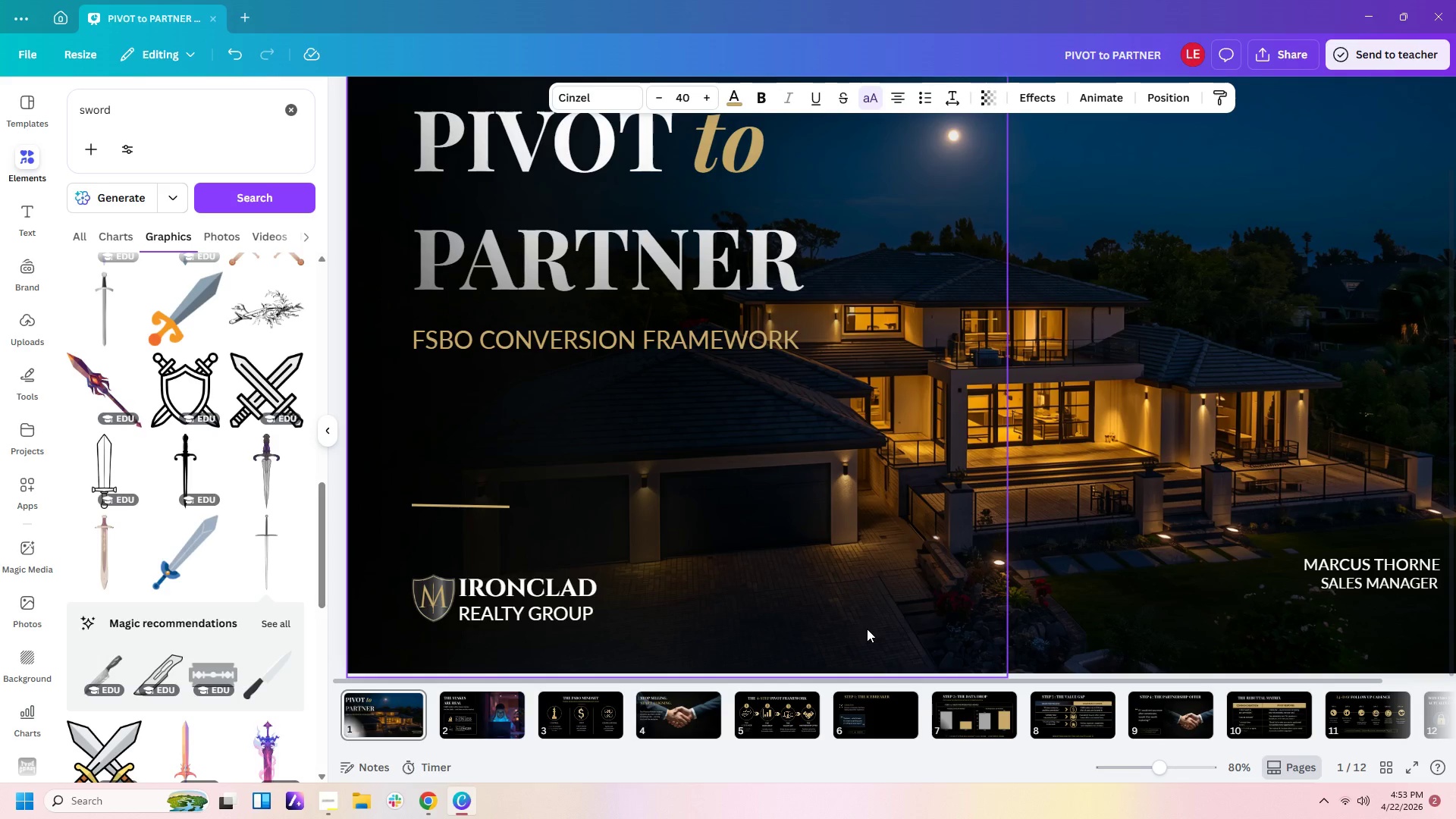 
key(ArrowUp)
 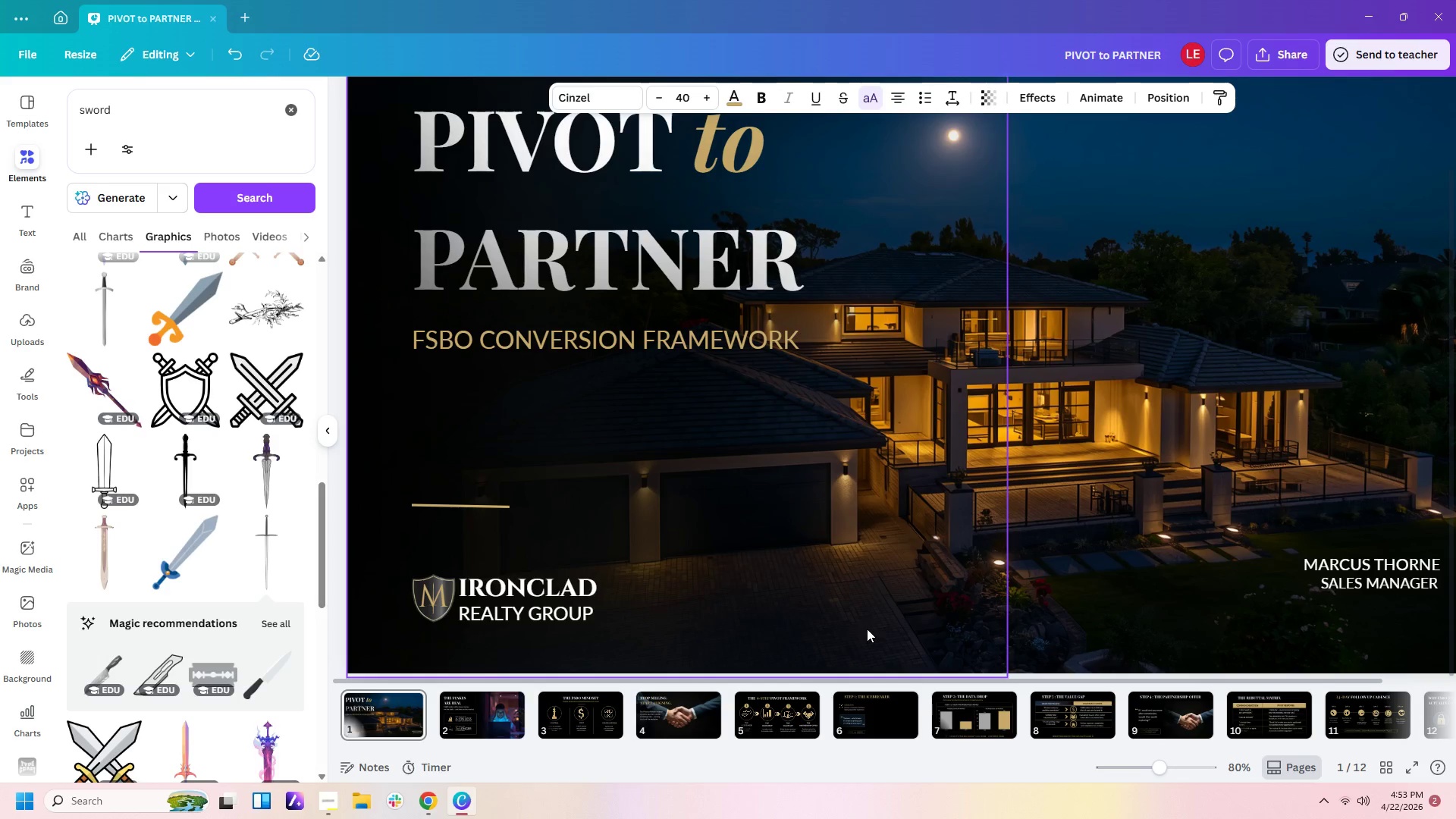 
key(ArrowUp)
 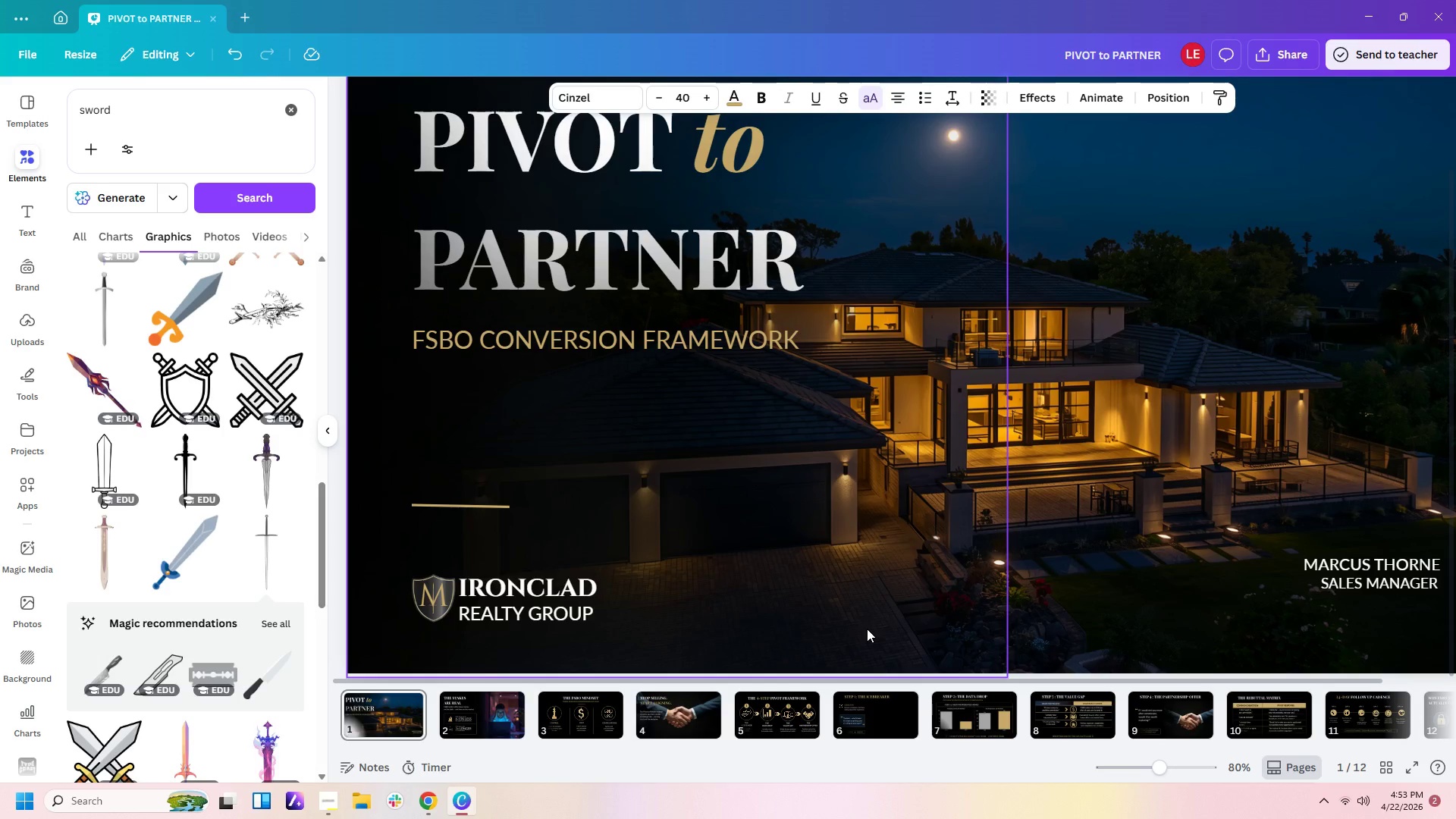 
key(ArrowRight)
 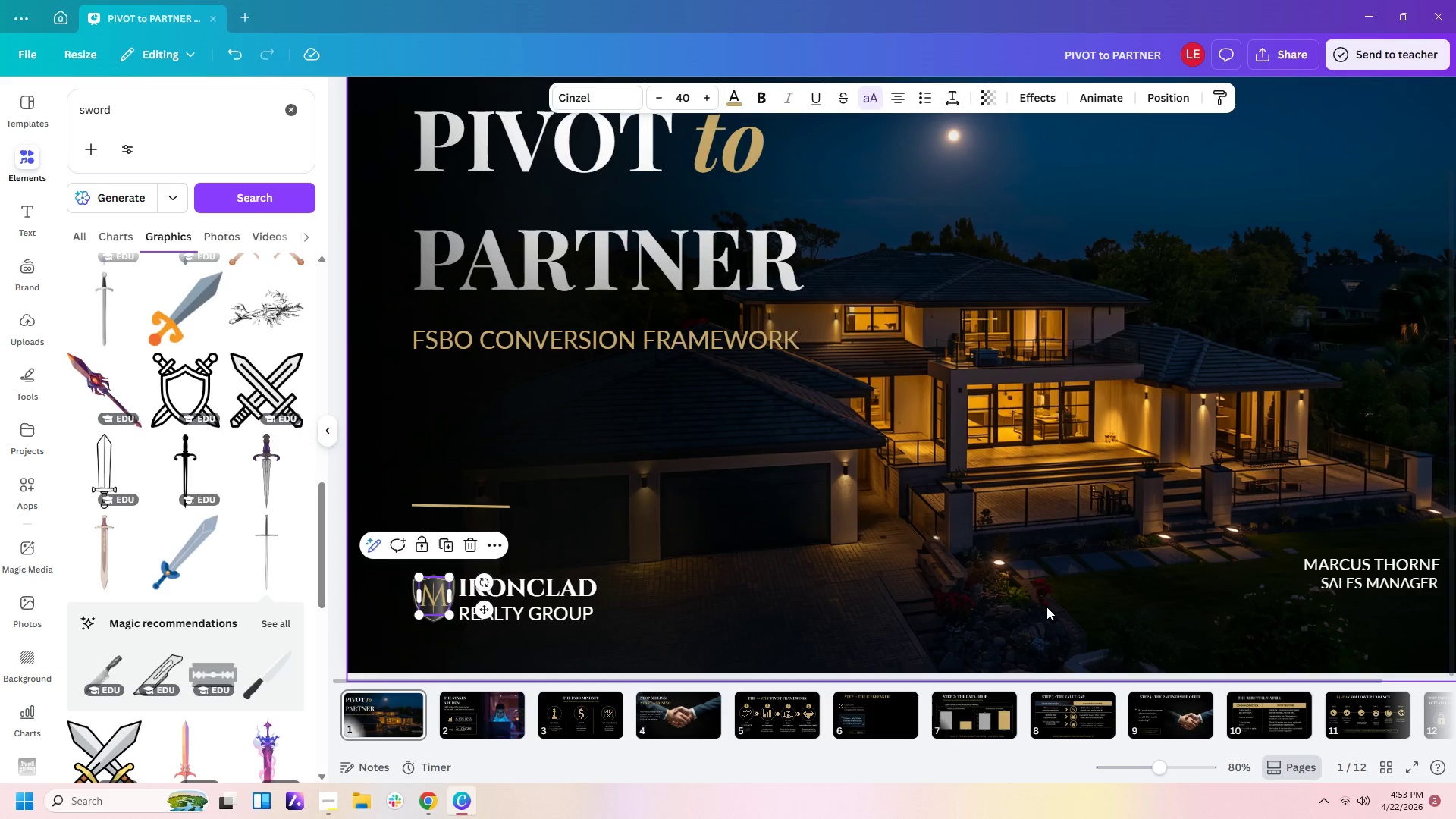 
double_click([1003, 590])
 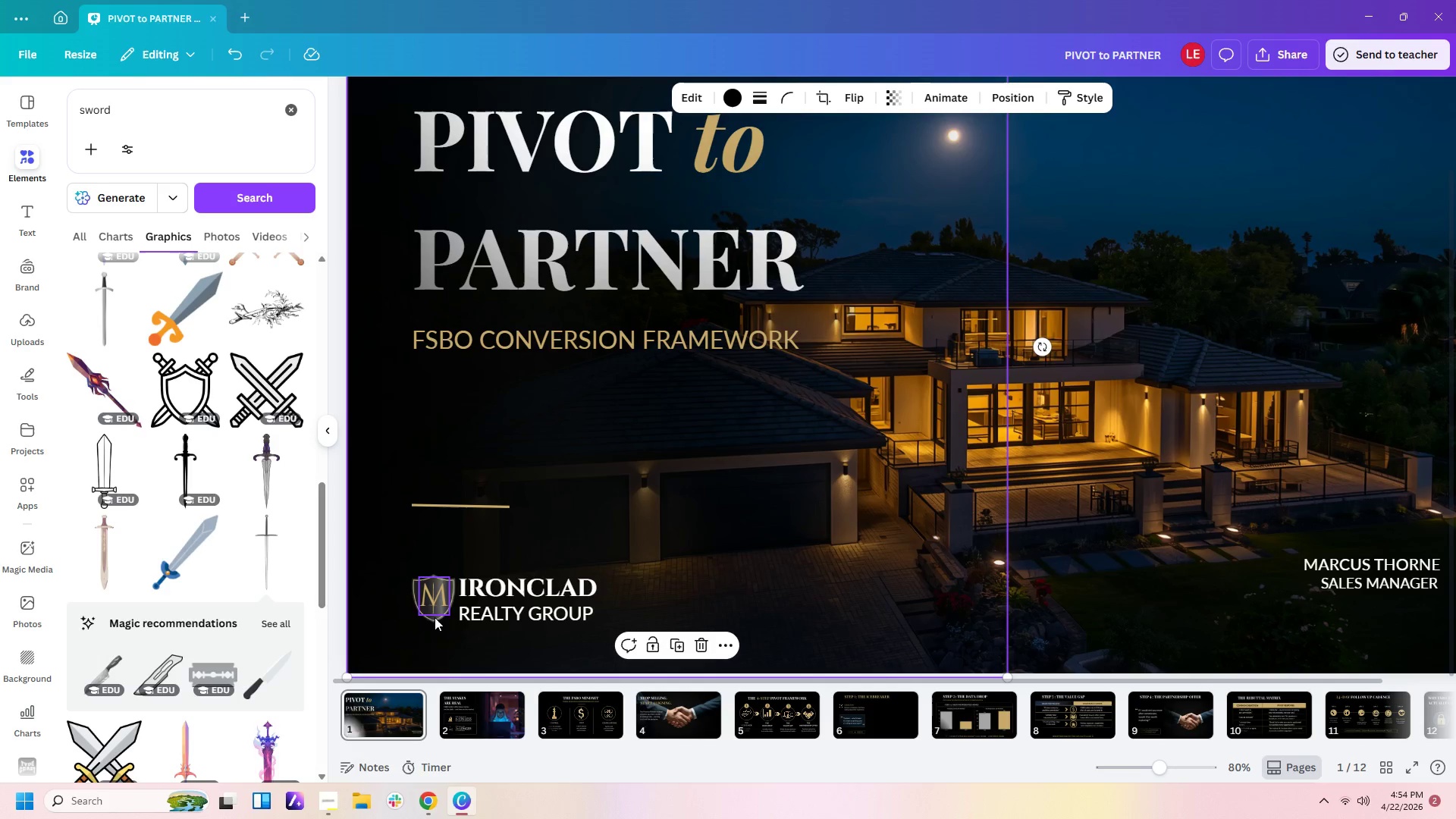 
wait(7.66)
 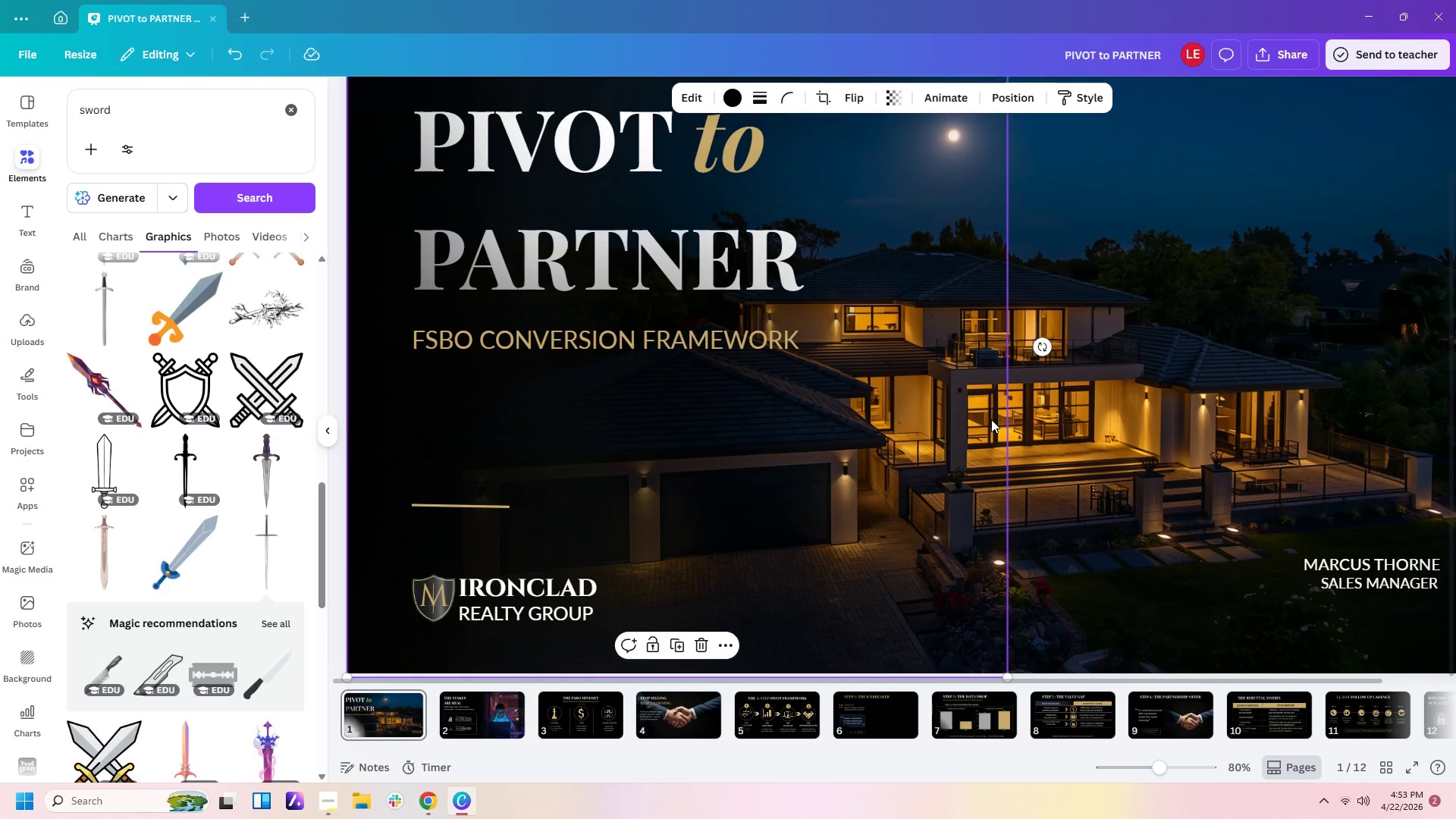 
left_click_drag(start_coordinate=[385, 576], to_coordinate=[388, 572])
 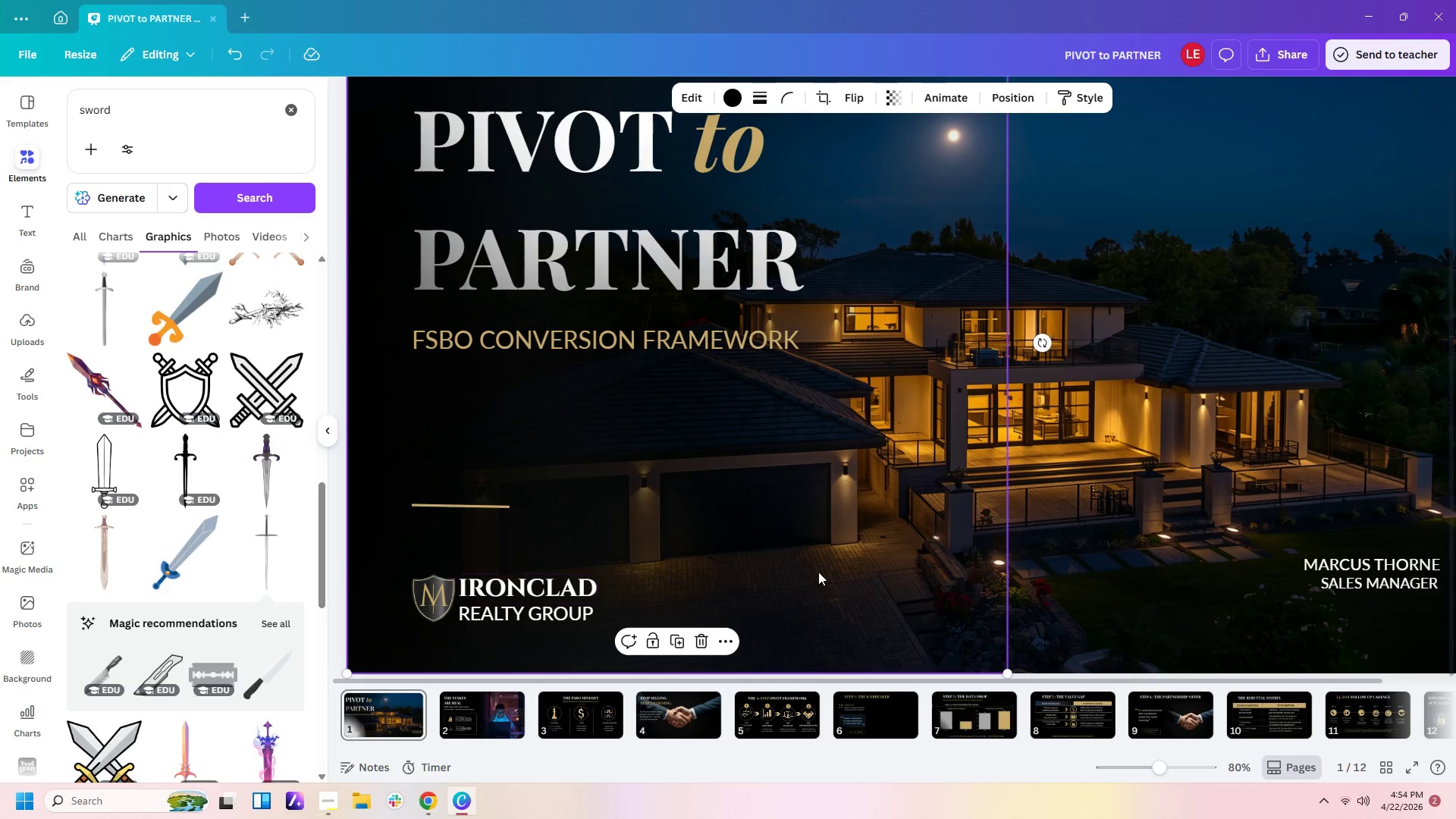 
left_click([818, 572])
 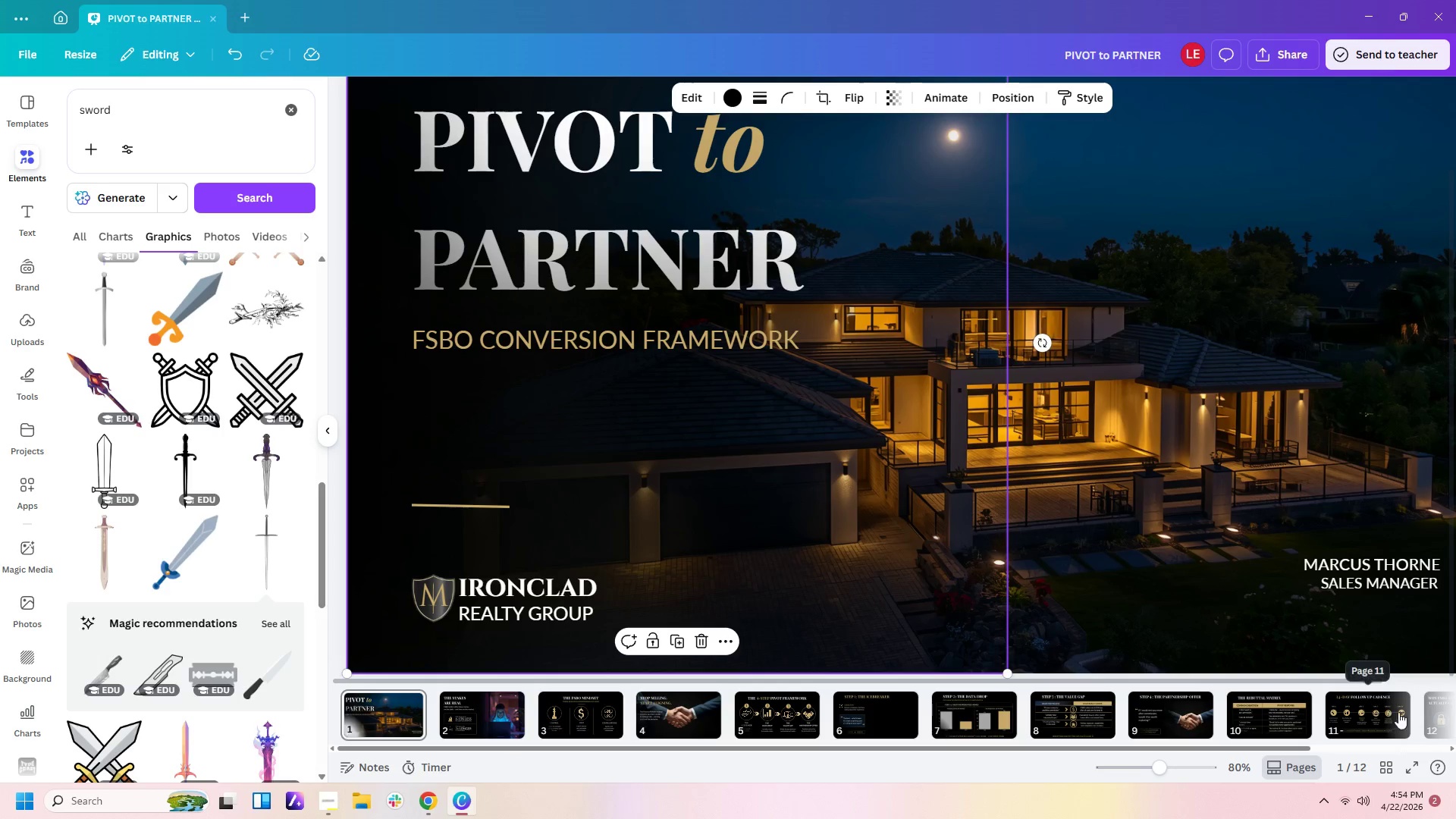 
wait(6.73)
 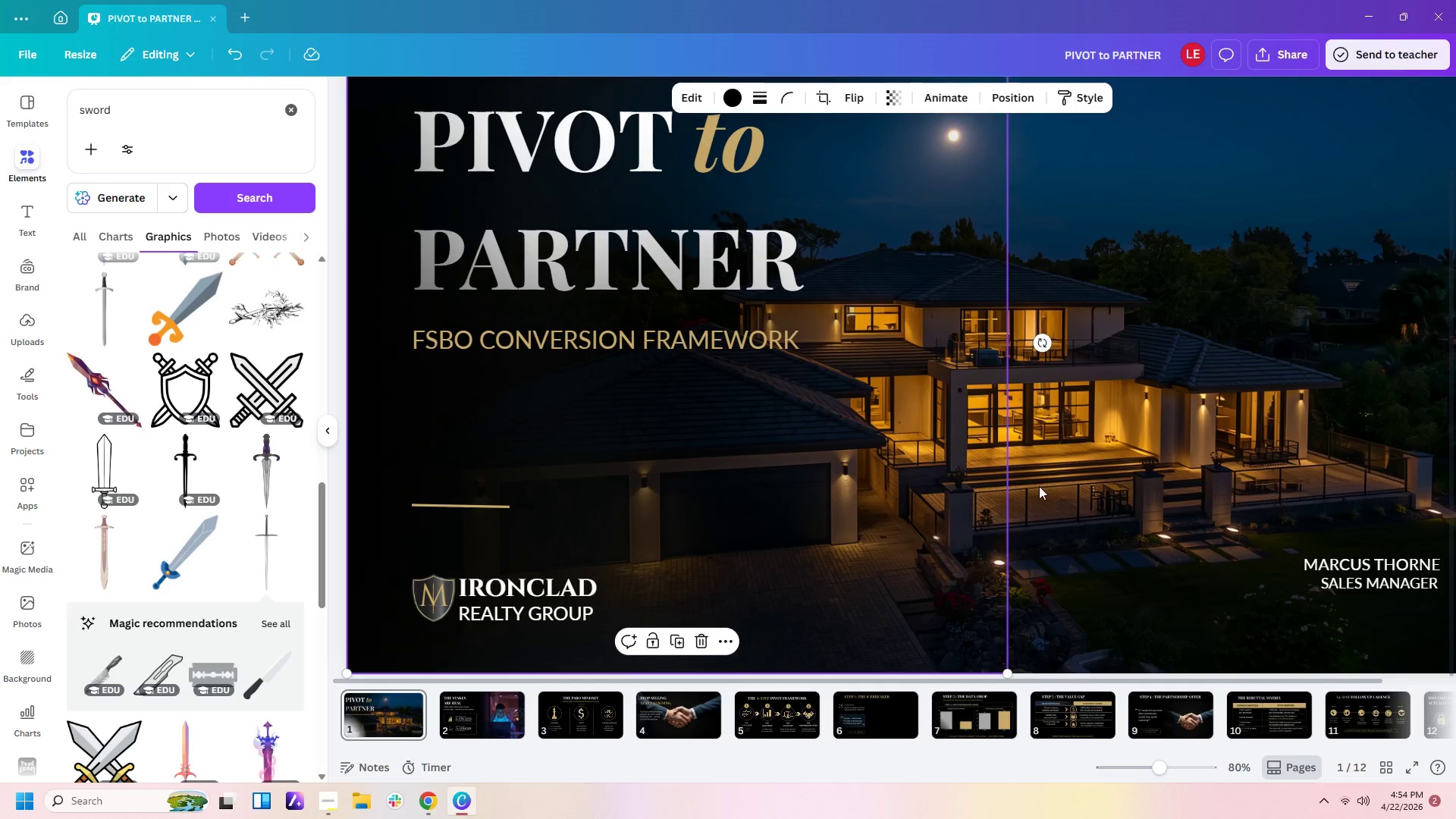 
left_click([891, 369])
 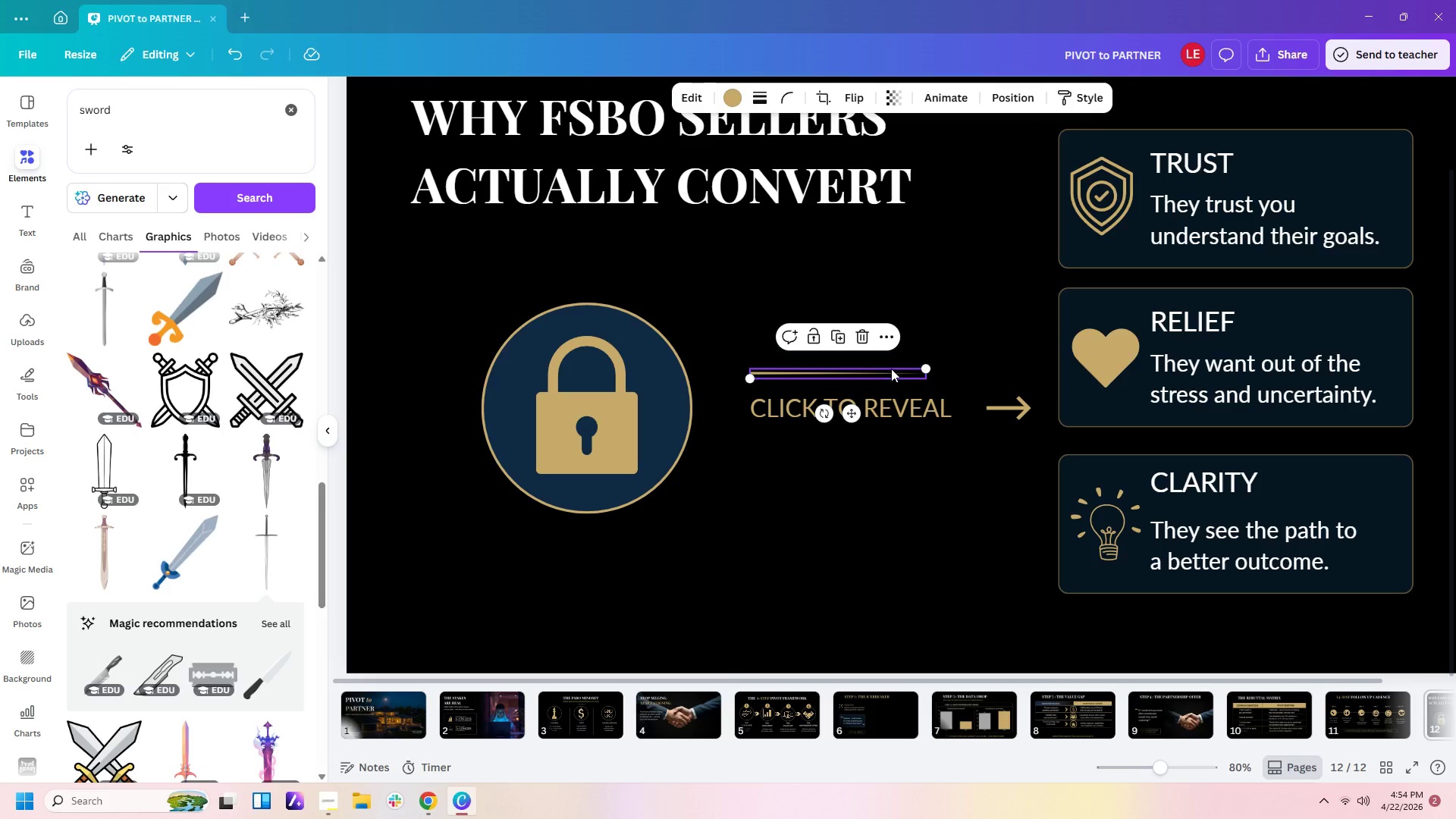 
key(Control+C)
 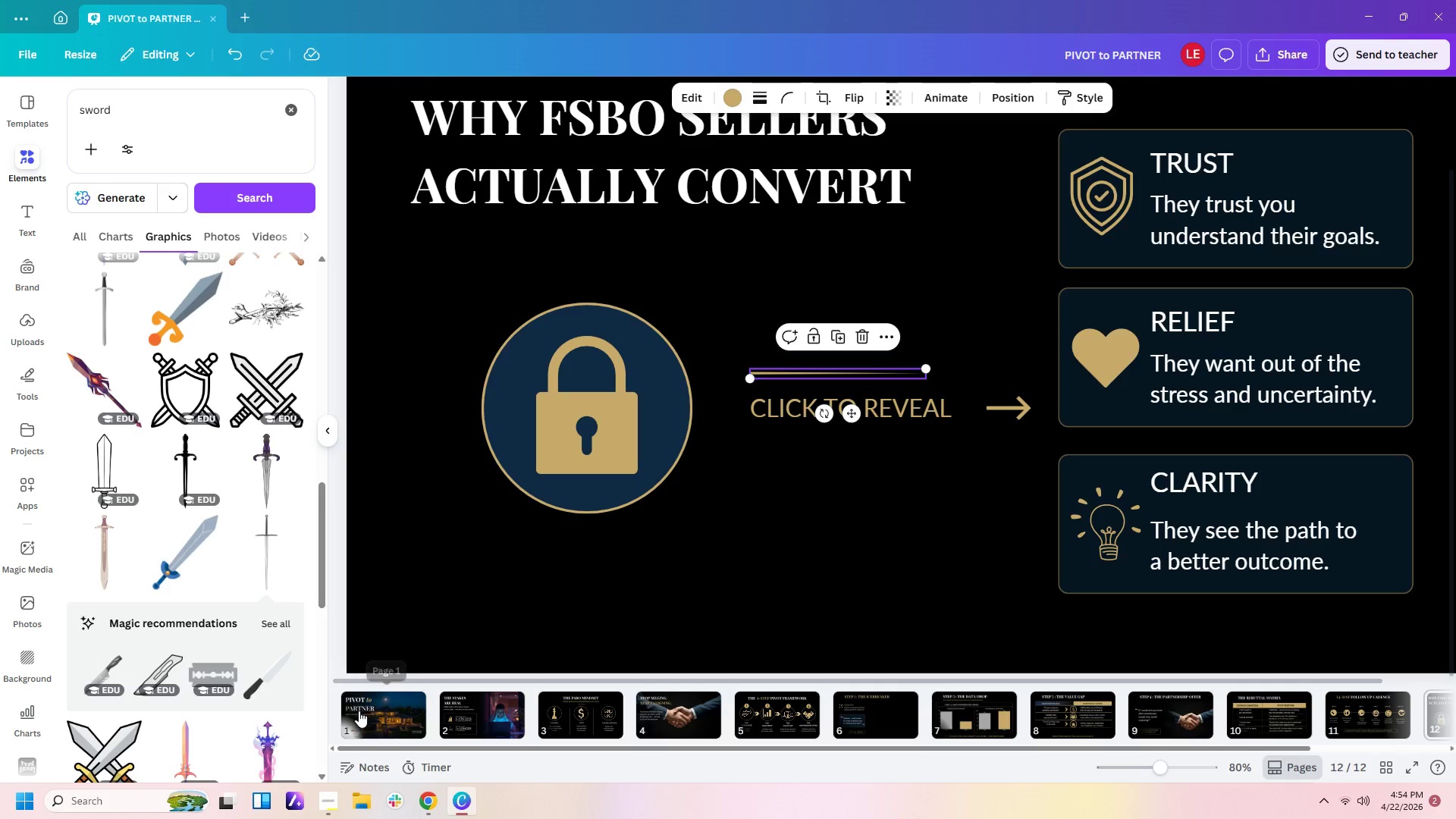 
left_click([359, 711])
 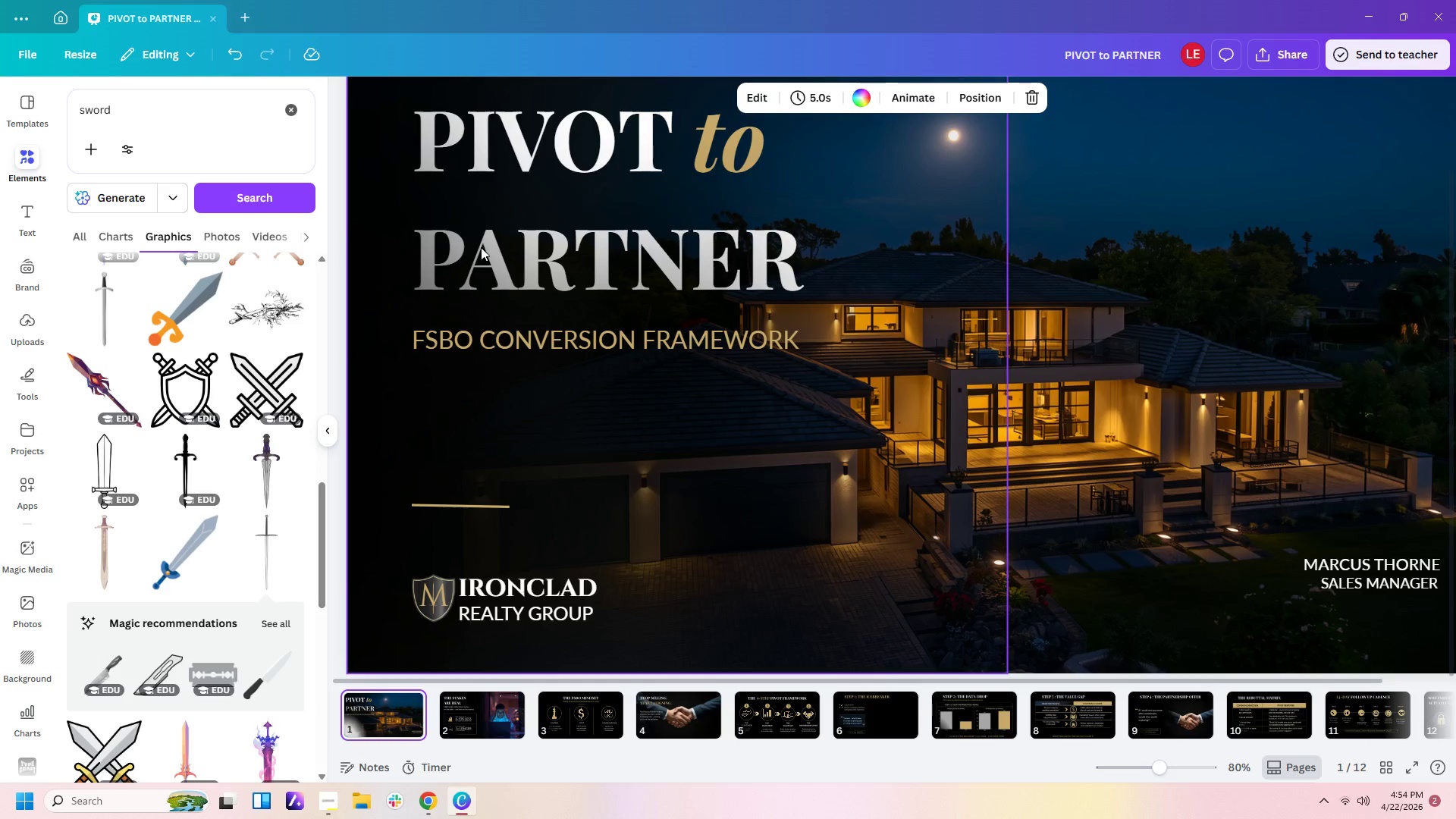 
key(Control+V)
 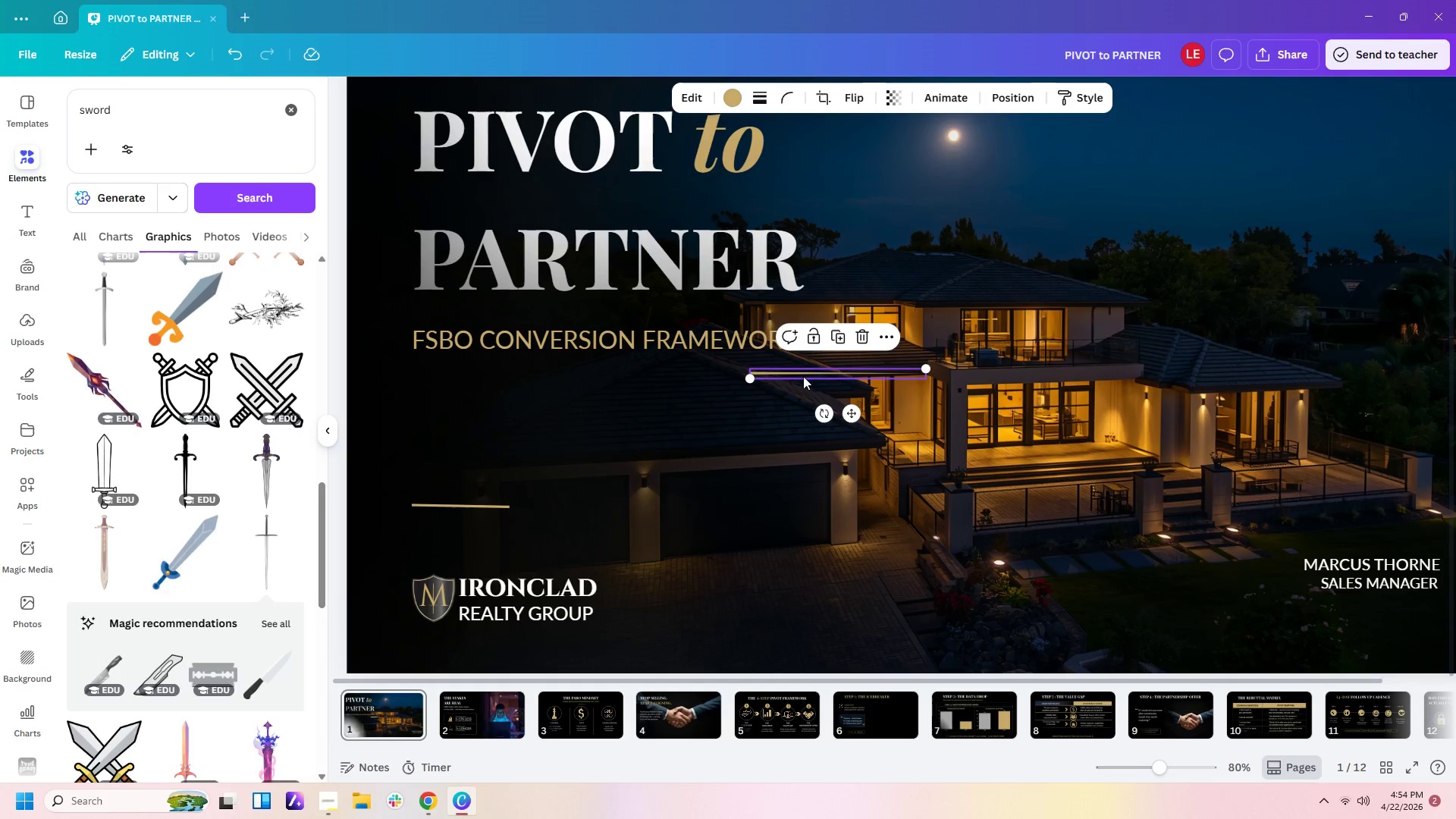 
left_click_drag(start_coordinate=[805, 376], to_coordinate=[466, 373])
 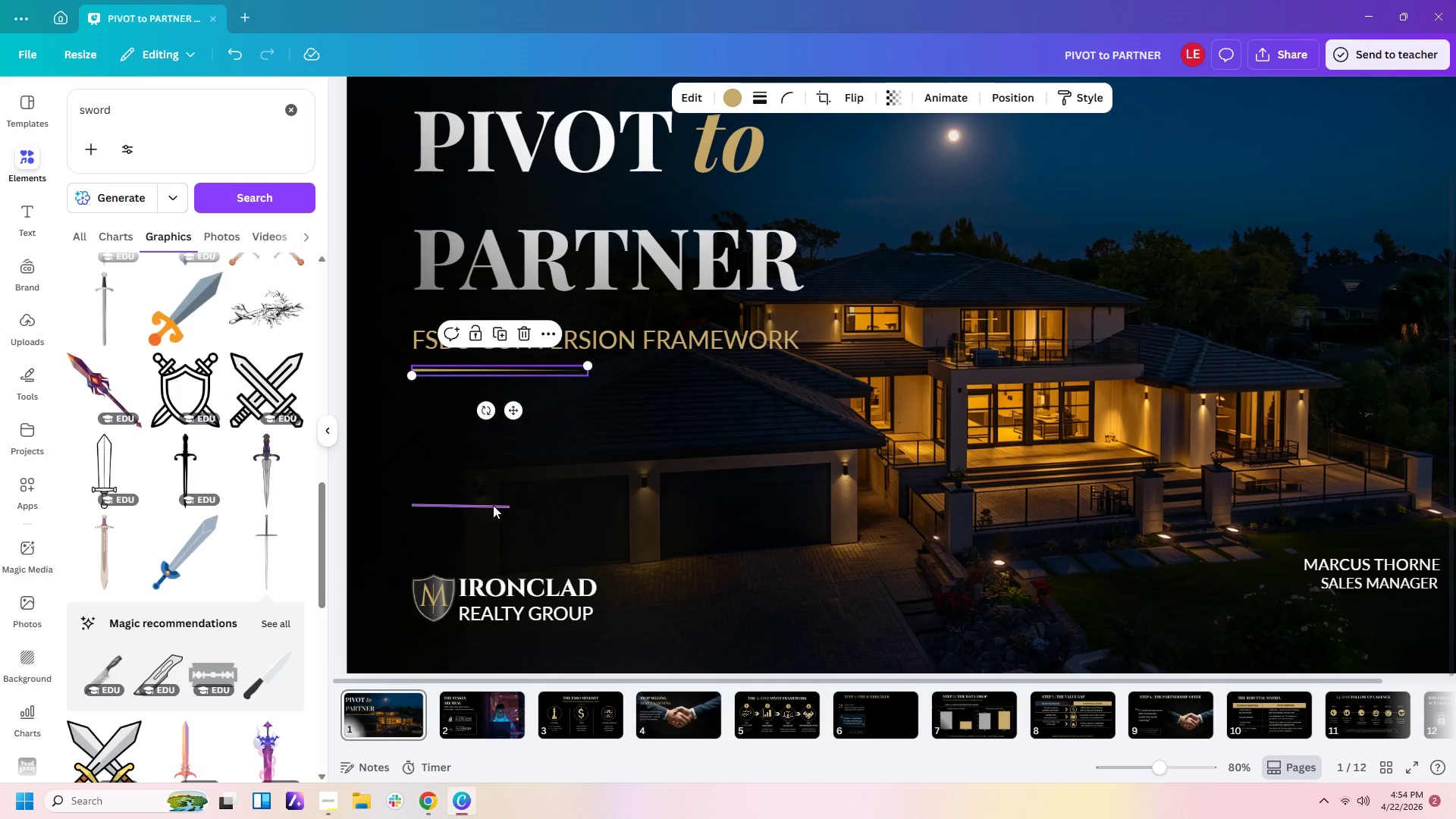 
left_click([493, 505])
 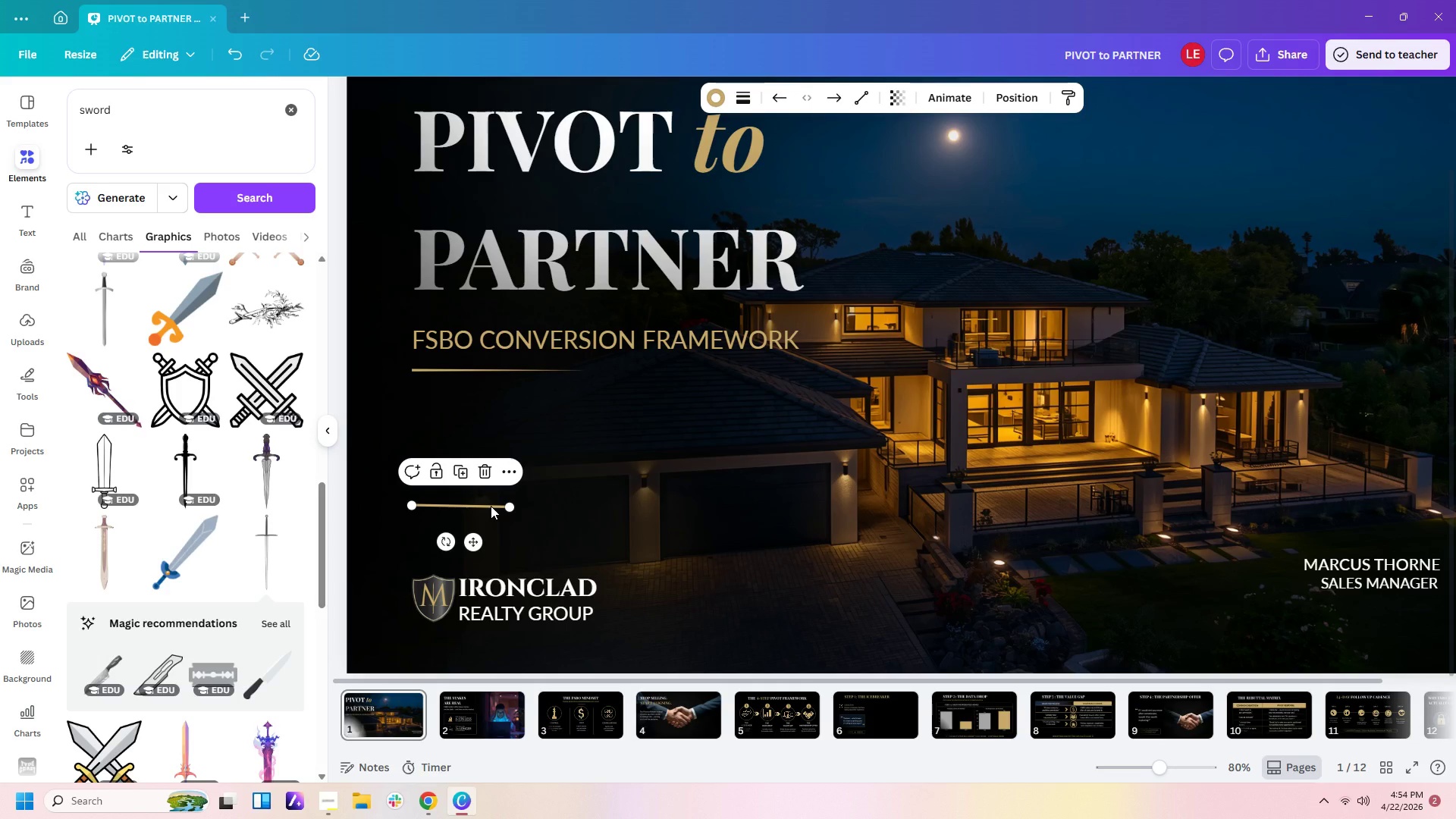 
key(Delete)
 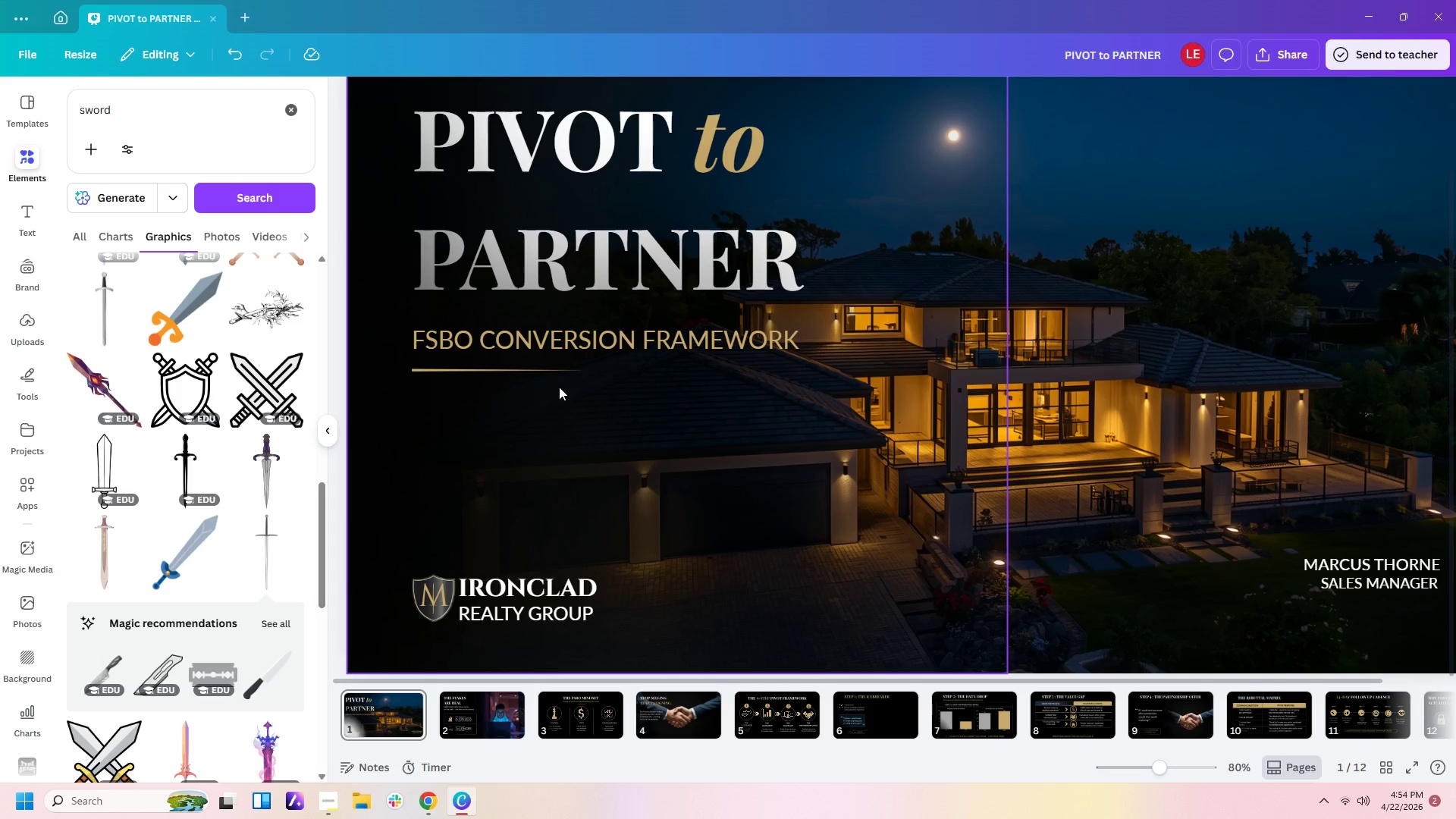 
left_click([563, 373])
 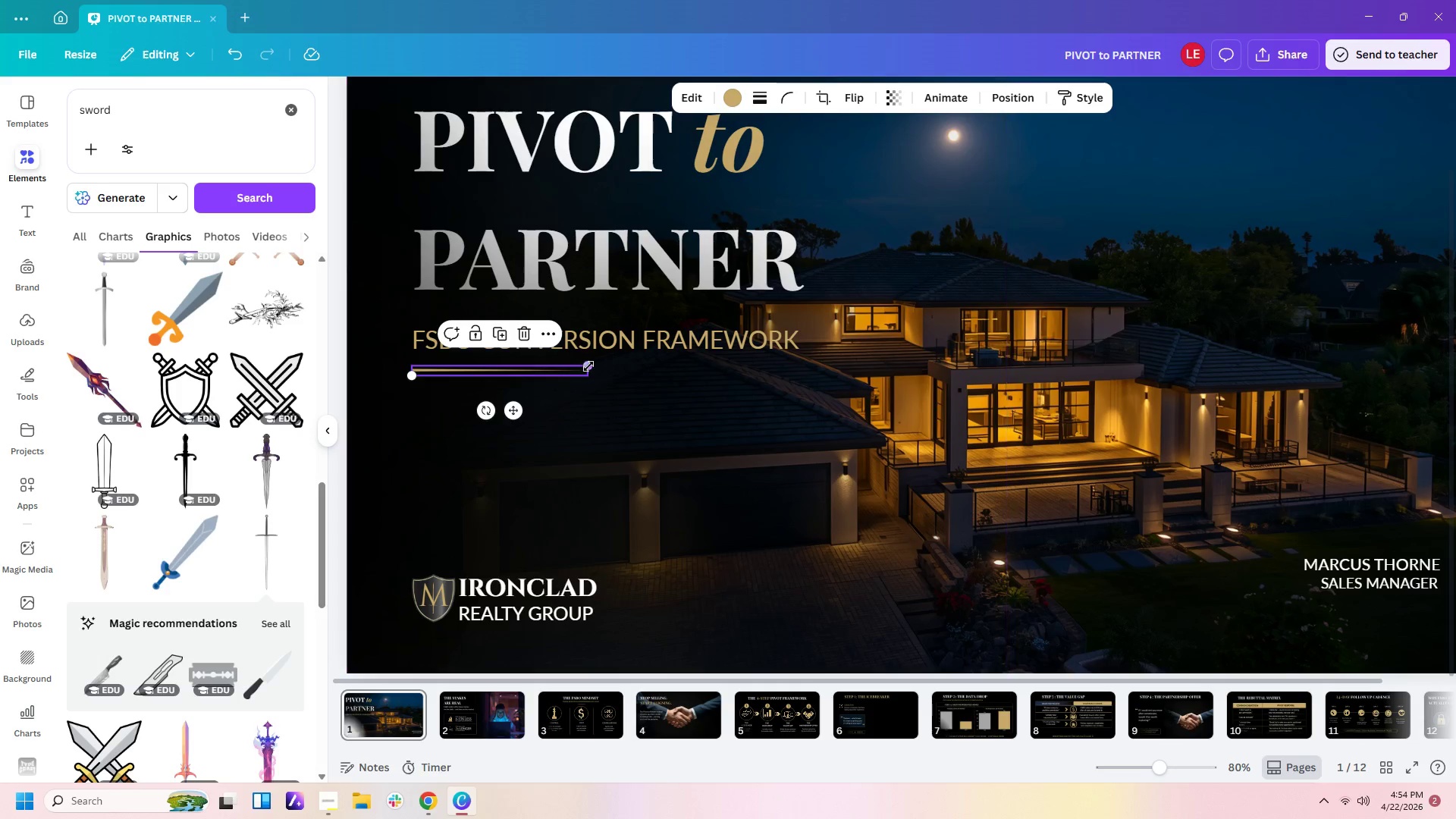 
left_click_drag(start_coordinate=[586, 366], to_coordinate=[738, 372])
 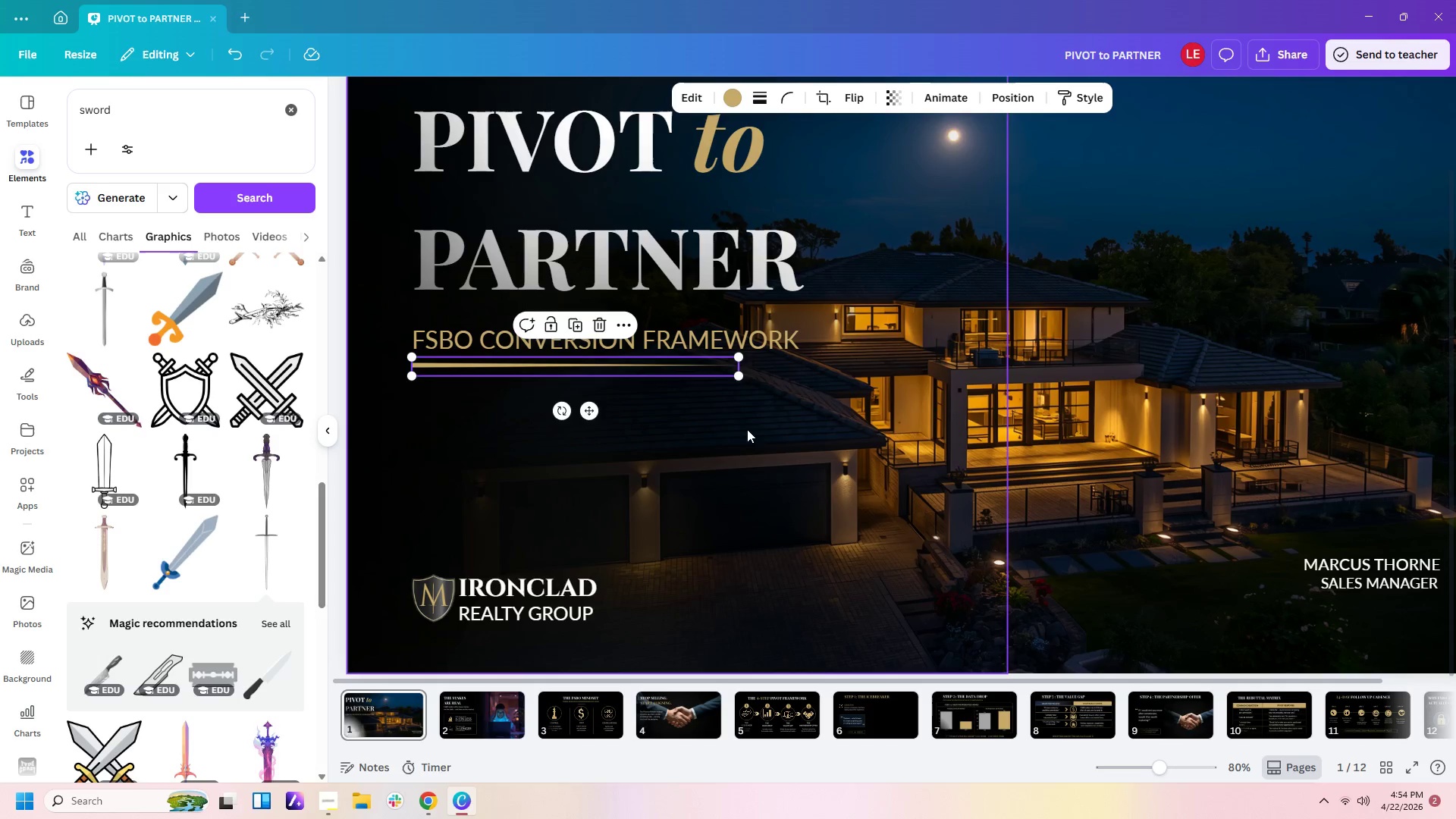 
left_click([747, 429])
 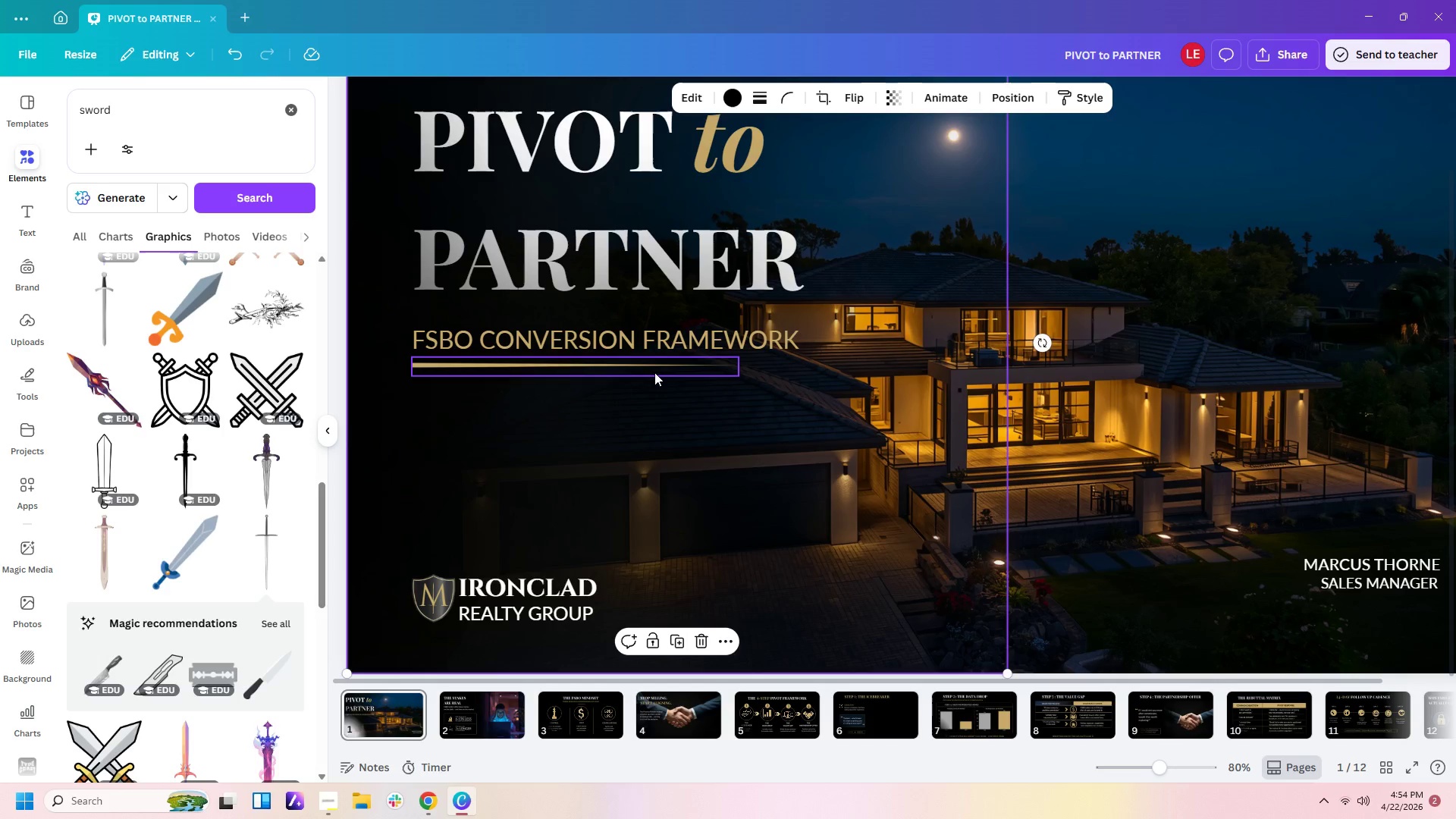 
left_click_drag(start_coordinate=[654, 372], to_coordinate=[654, 376])
 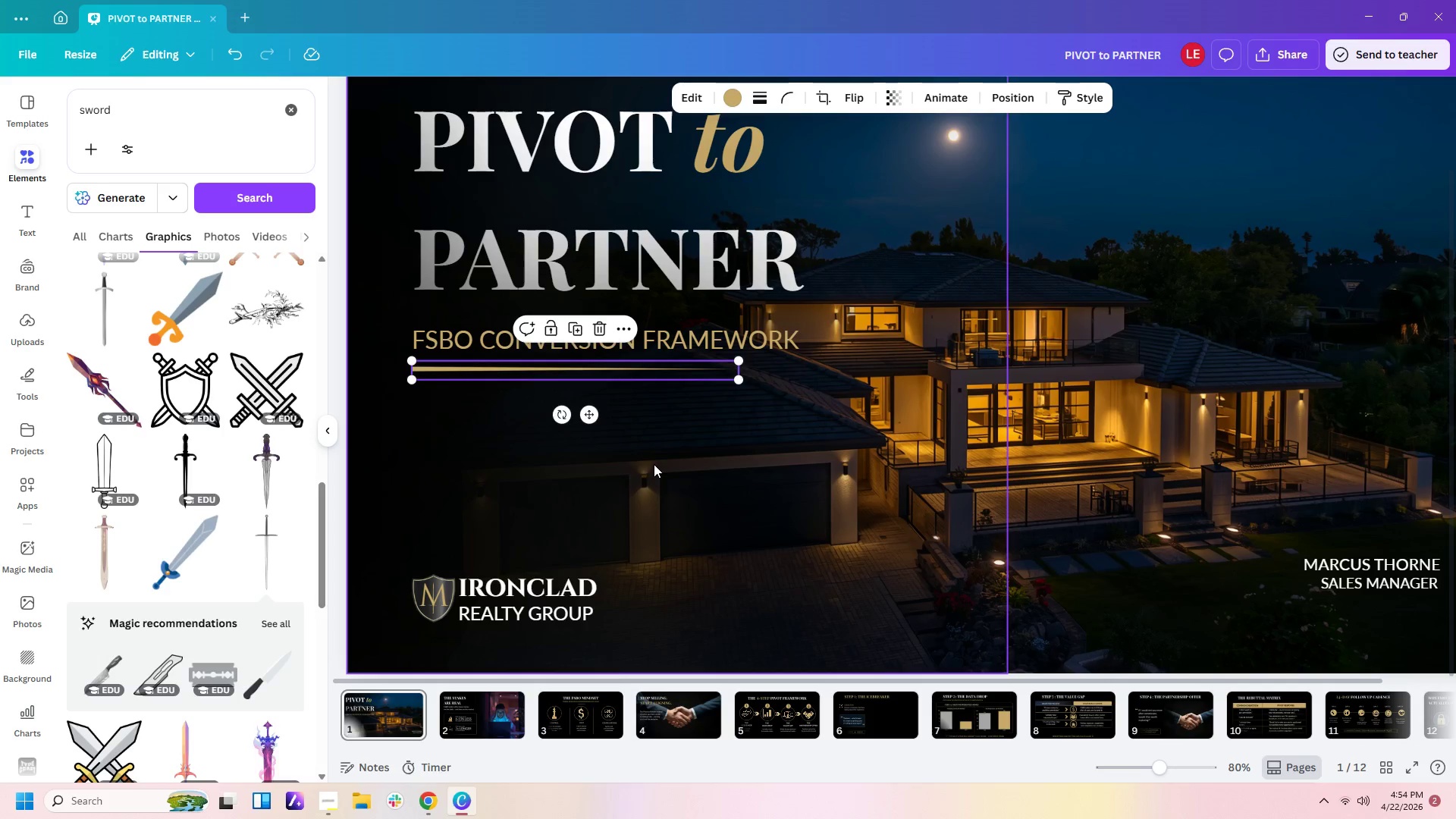 
left_click([654, 464])
 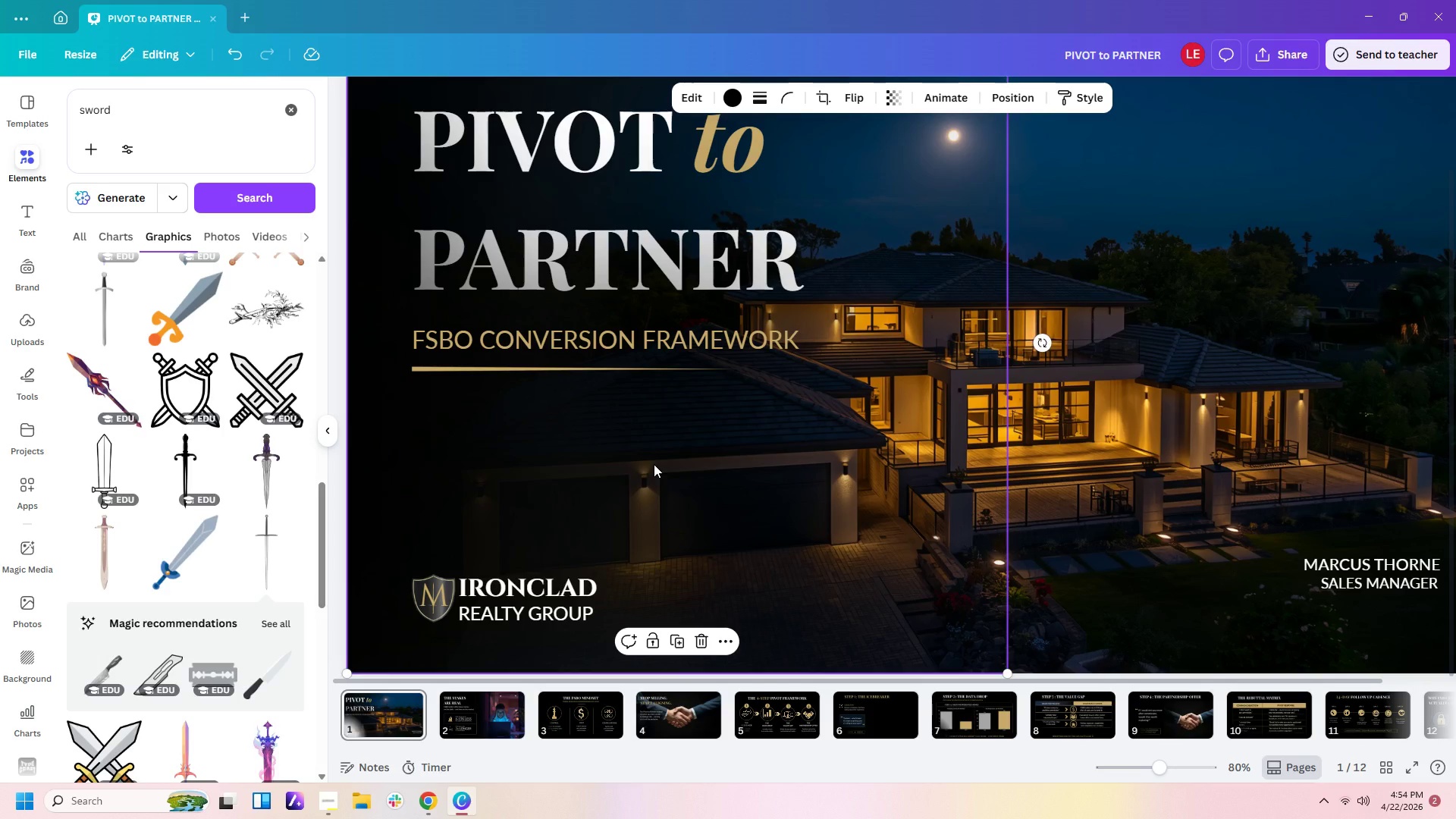 
wait(17.98)
 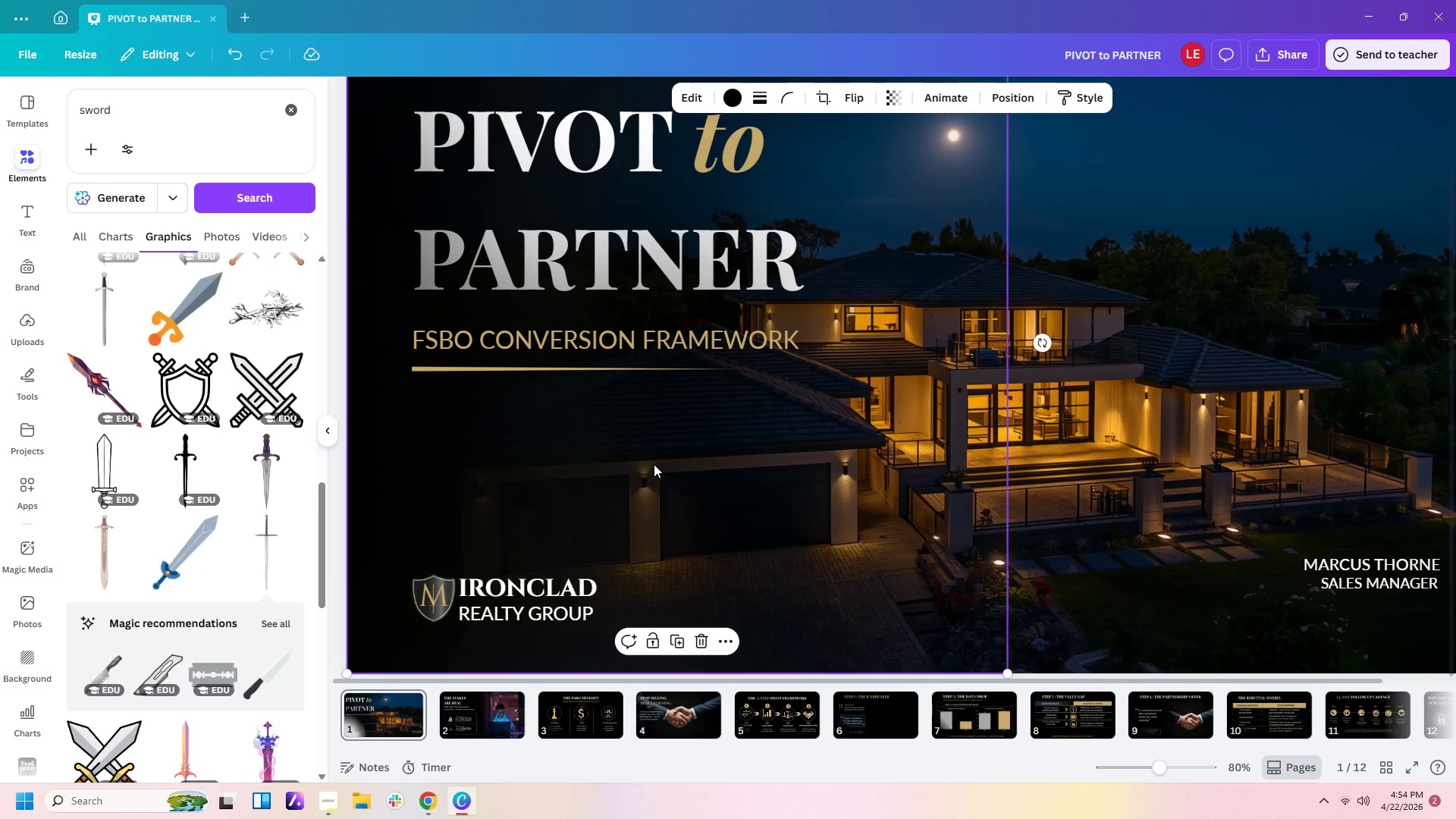 
left_click_drag(start_coordinate=[1388, 578], to_coordinate=[1385, 607])
 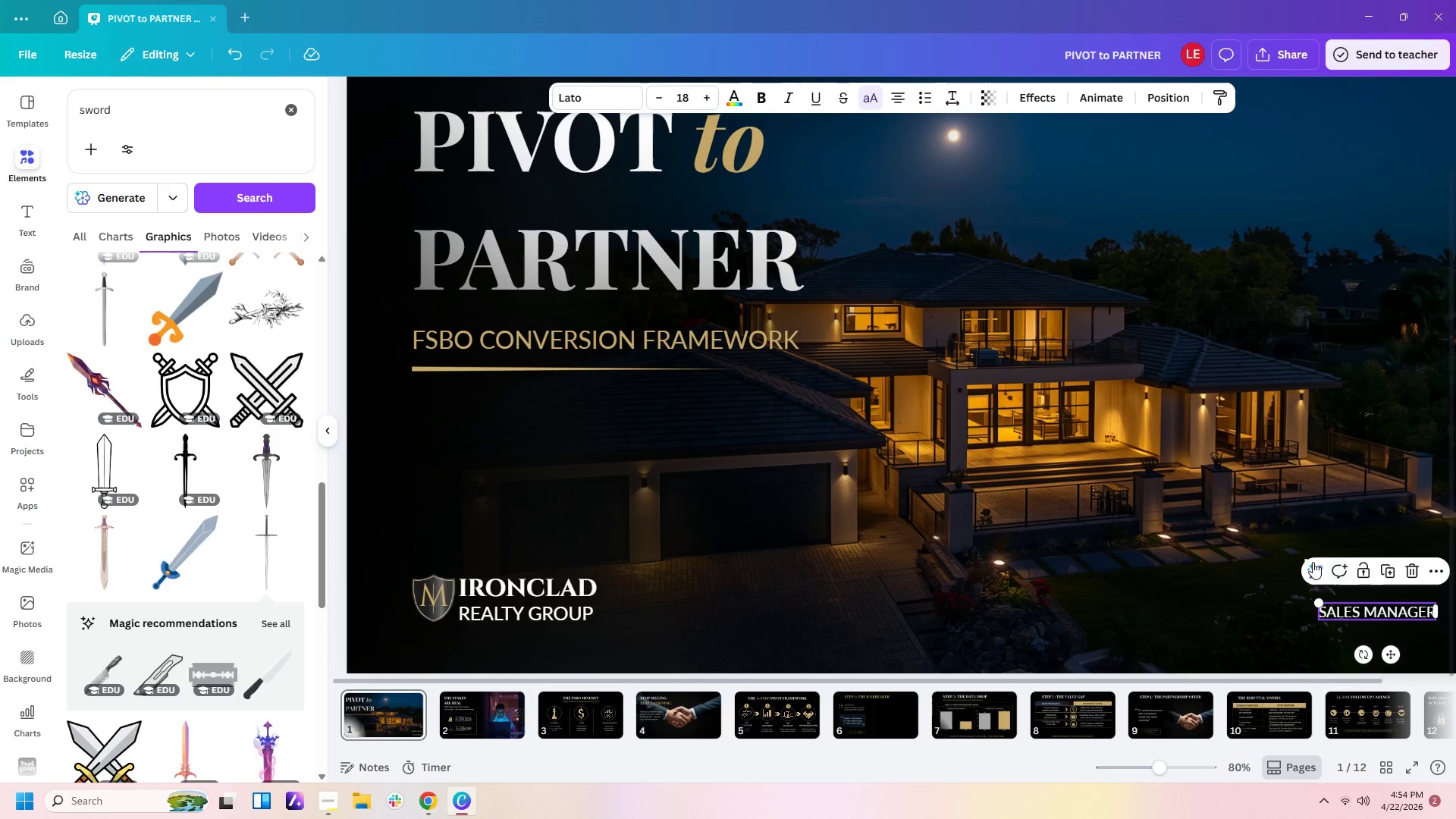 
left_click([1295, 551])
 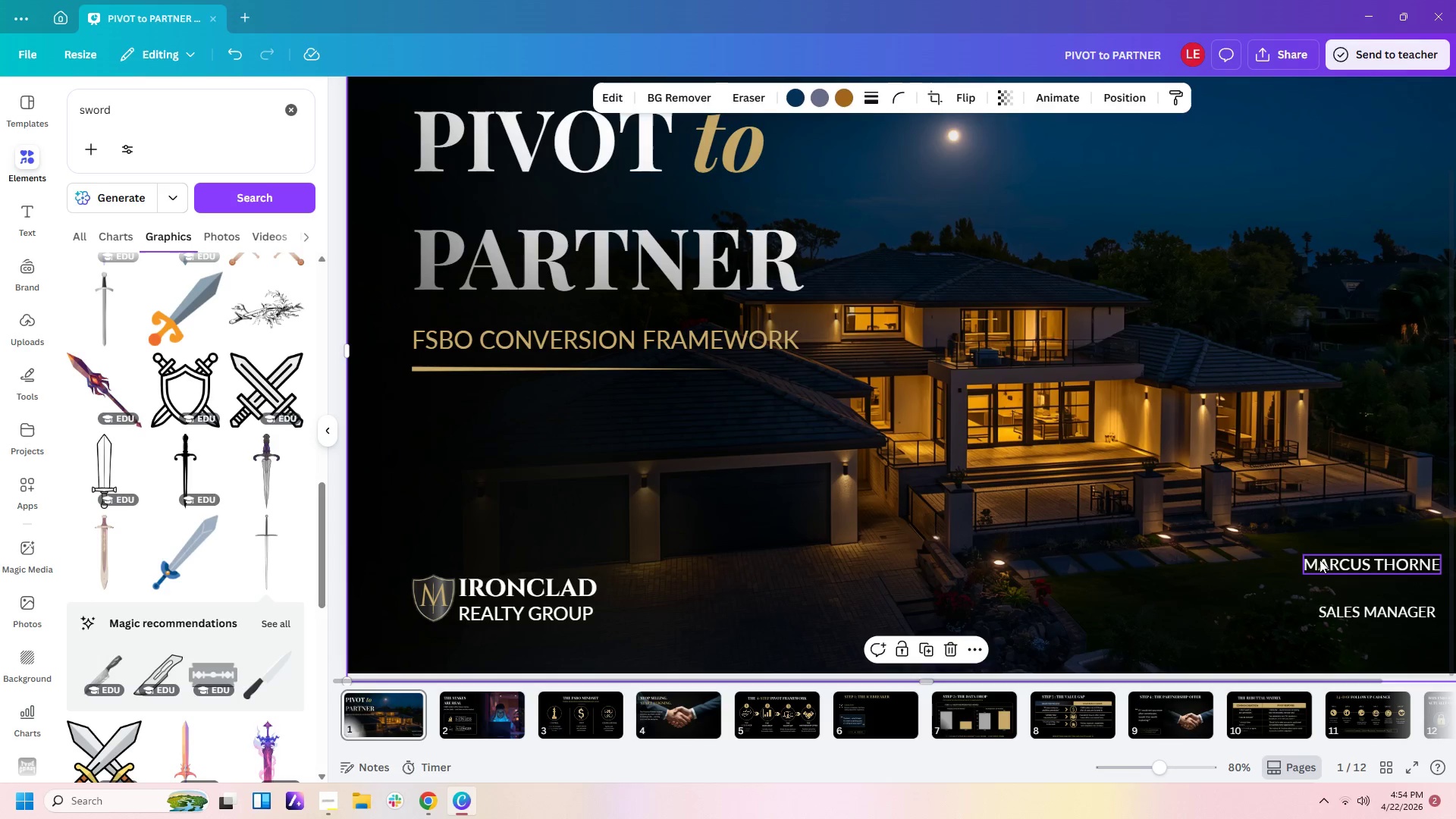 
left_click_drag(start_coordinate=[1320, 560], to_coordinate=[1320, 592])
 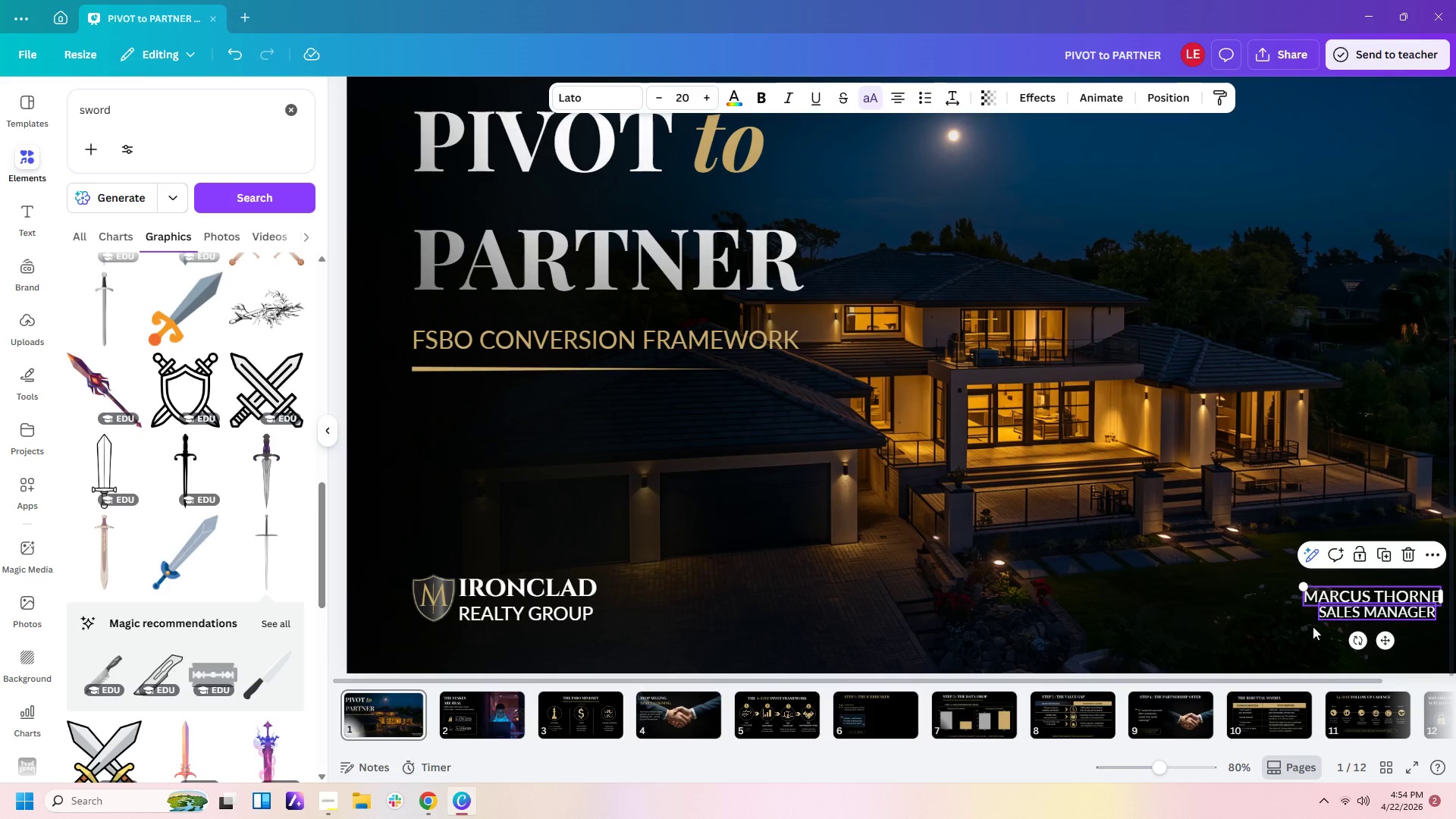 
left_click([1275, 638])
 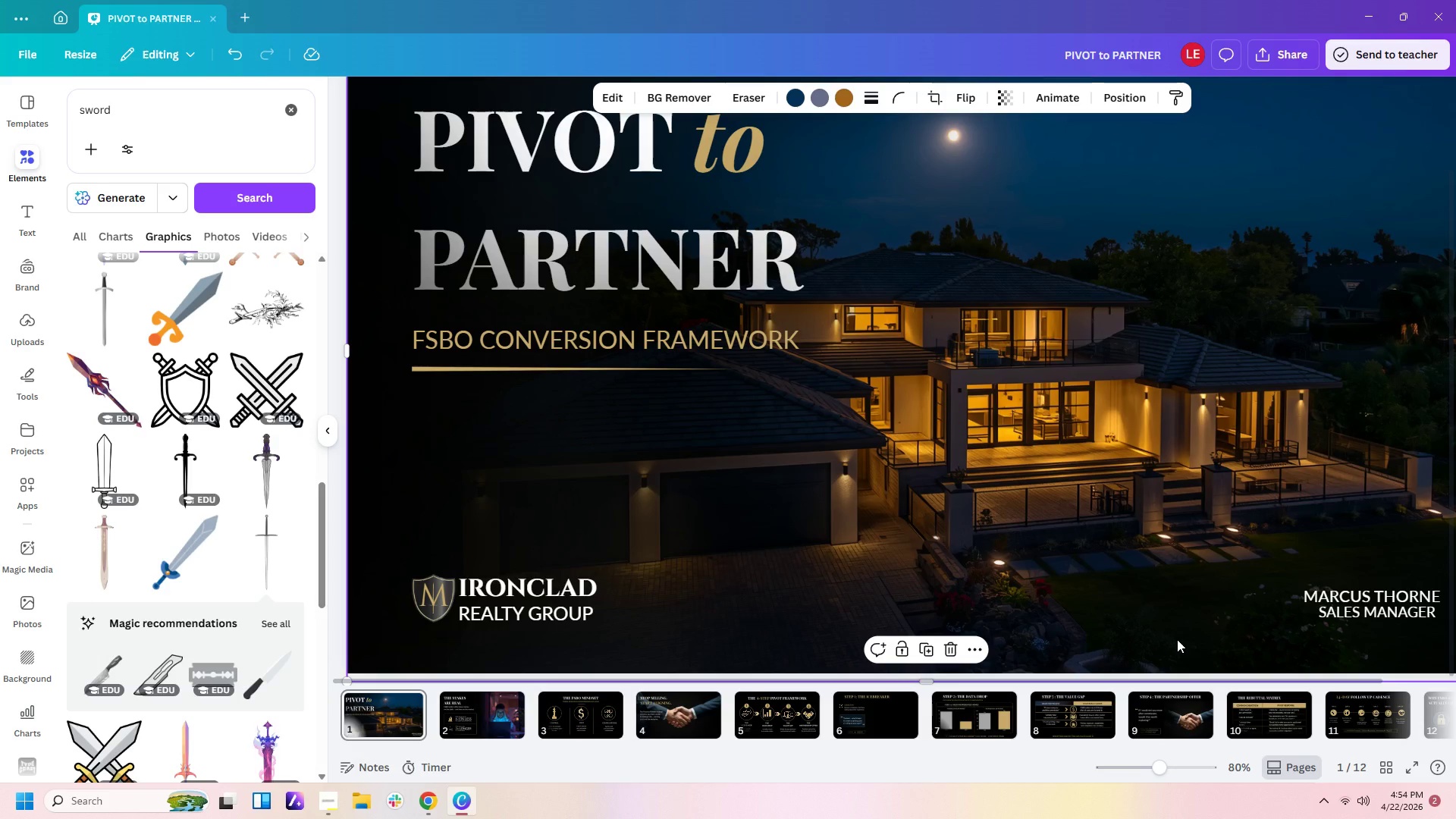 
key(Control+ControlLeft)
 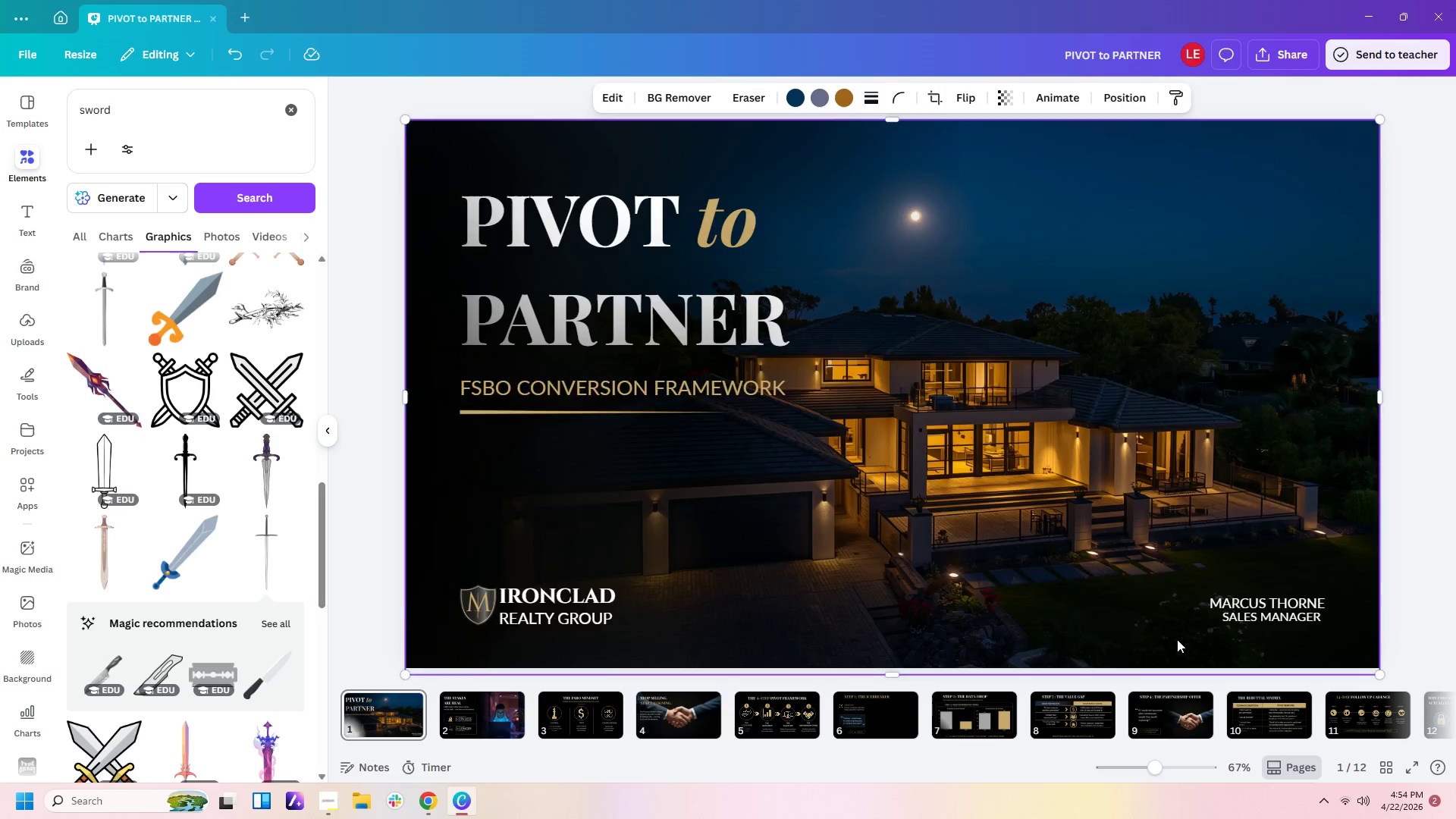 
scroll: coordinate [1177, 639], scroll_direction: down, amount: 2.0
 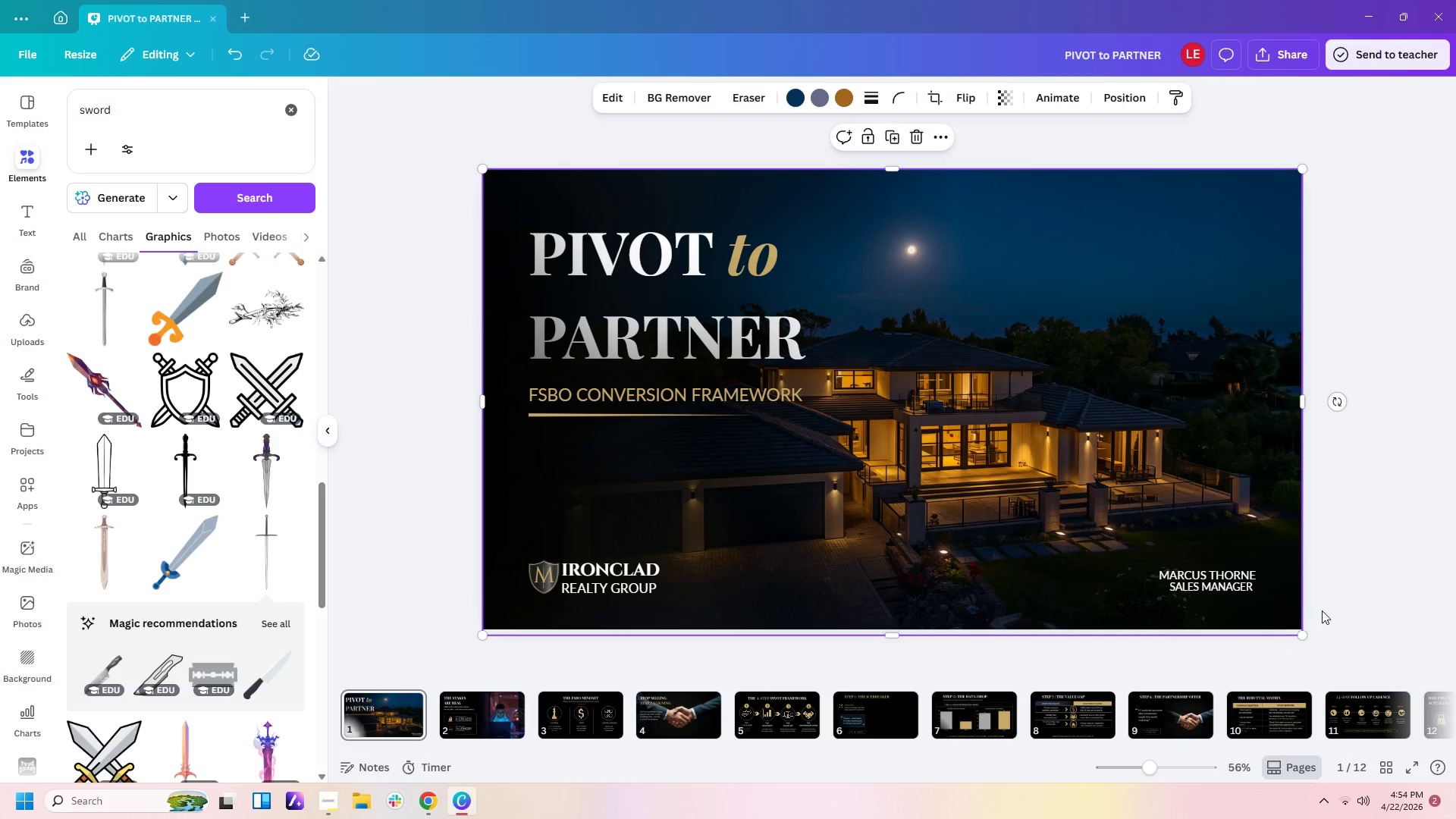 
left_click([1348, 604])
 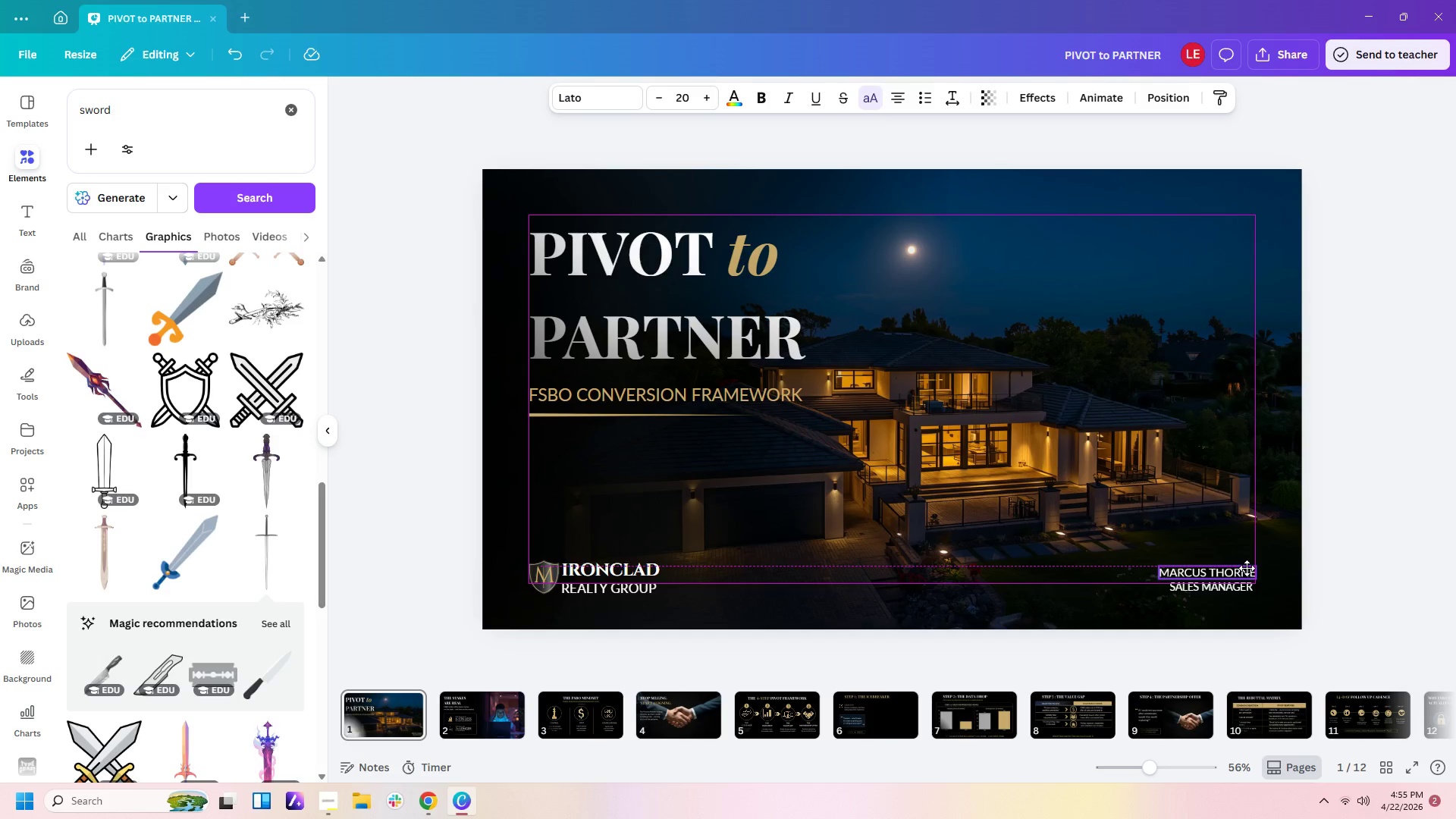 
wait(5.23)
 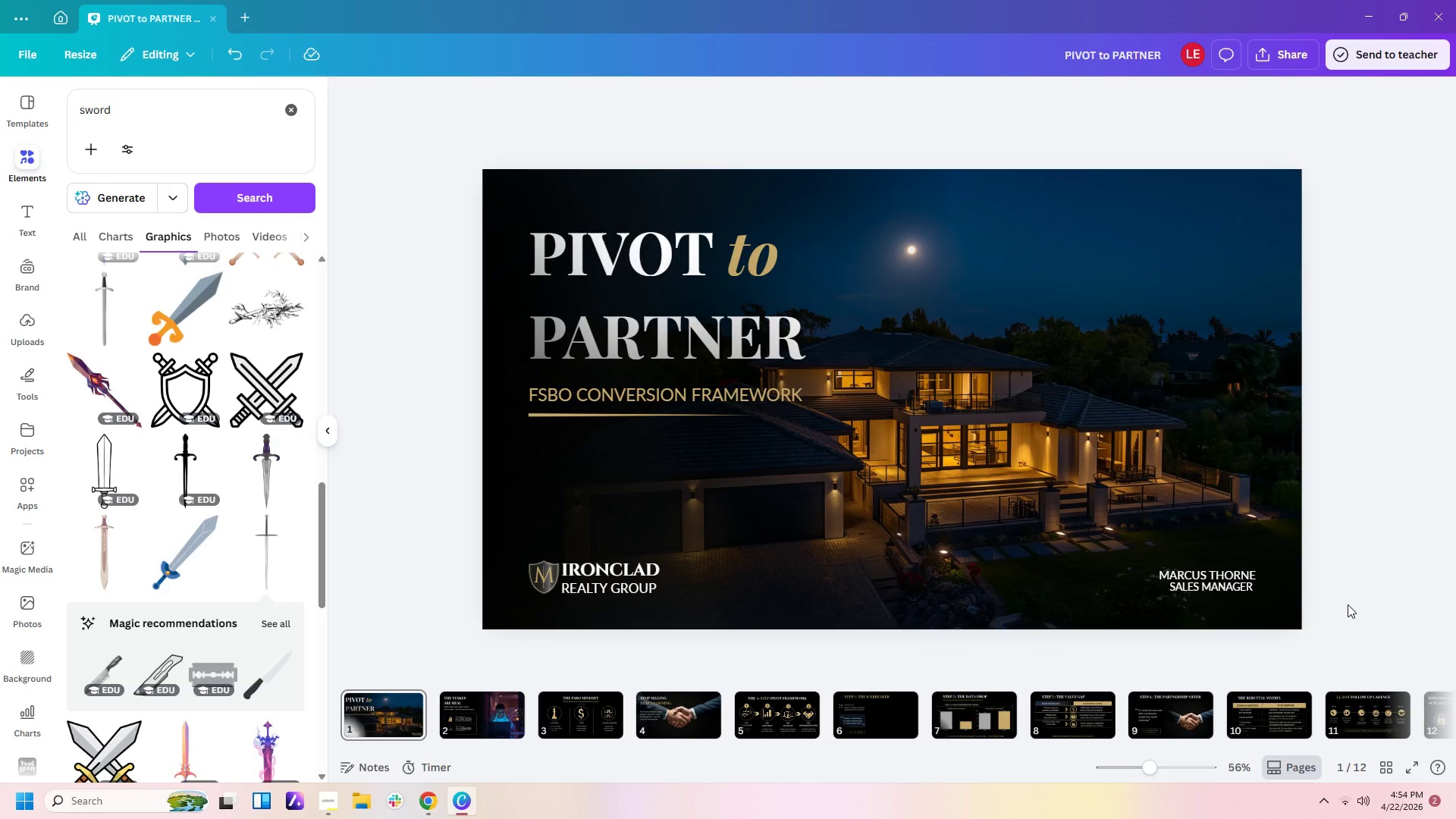 
left_click([691, 96])
 